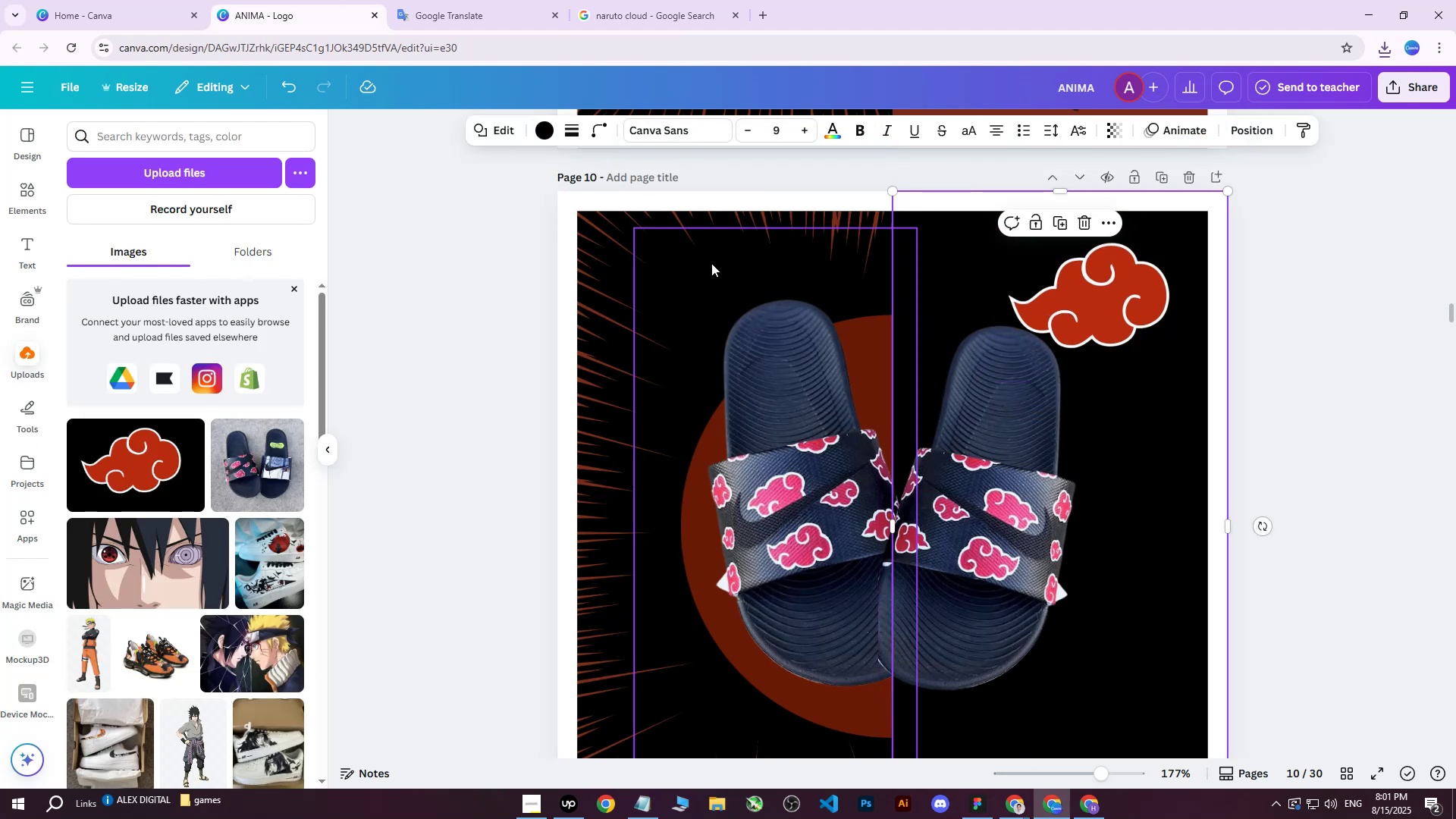 
wait(6.6)
 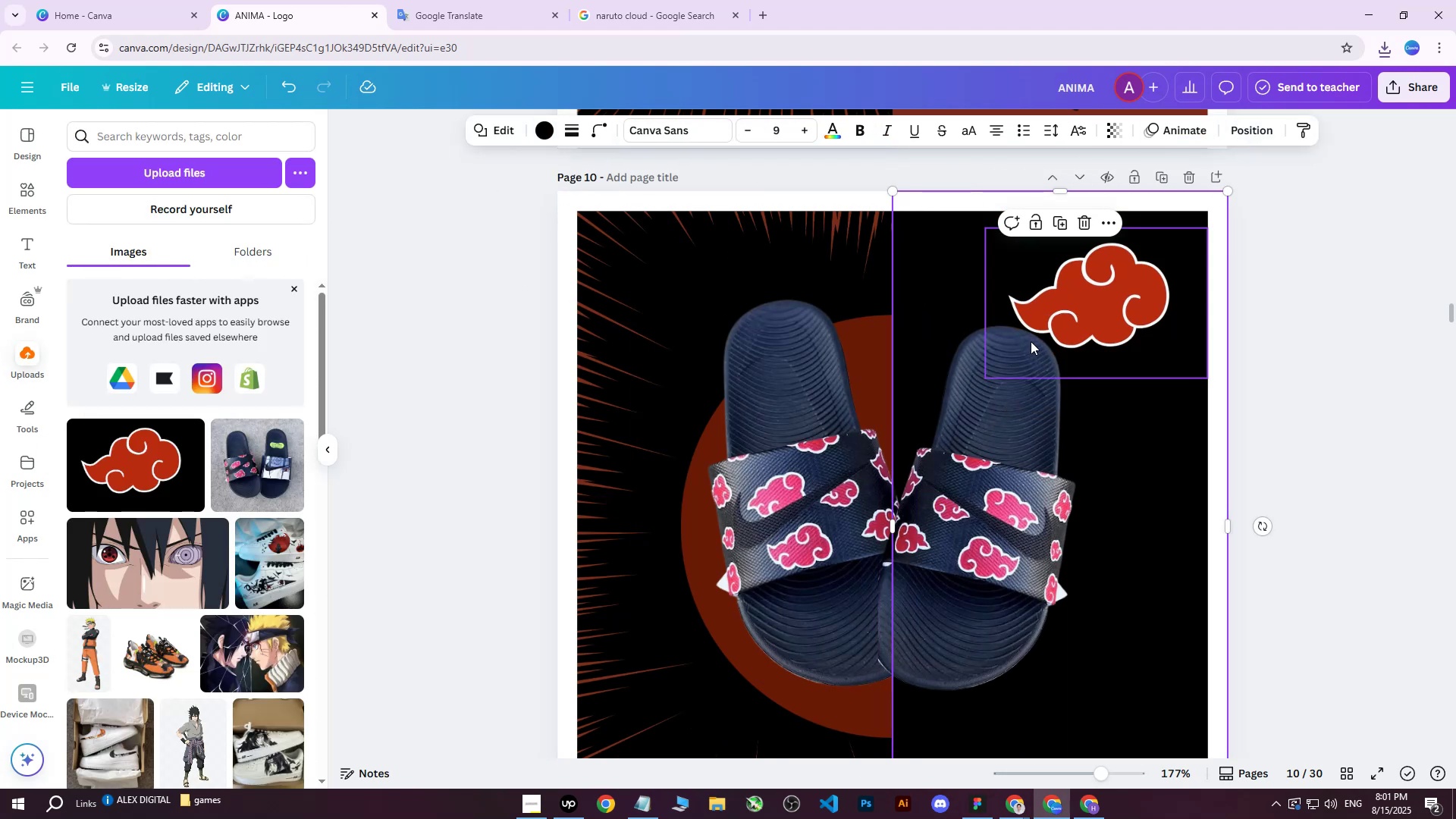 
left_click_drag(start_coordinate=[1113, 300], to_coordinate=[1132, 288])
 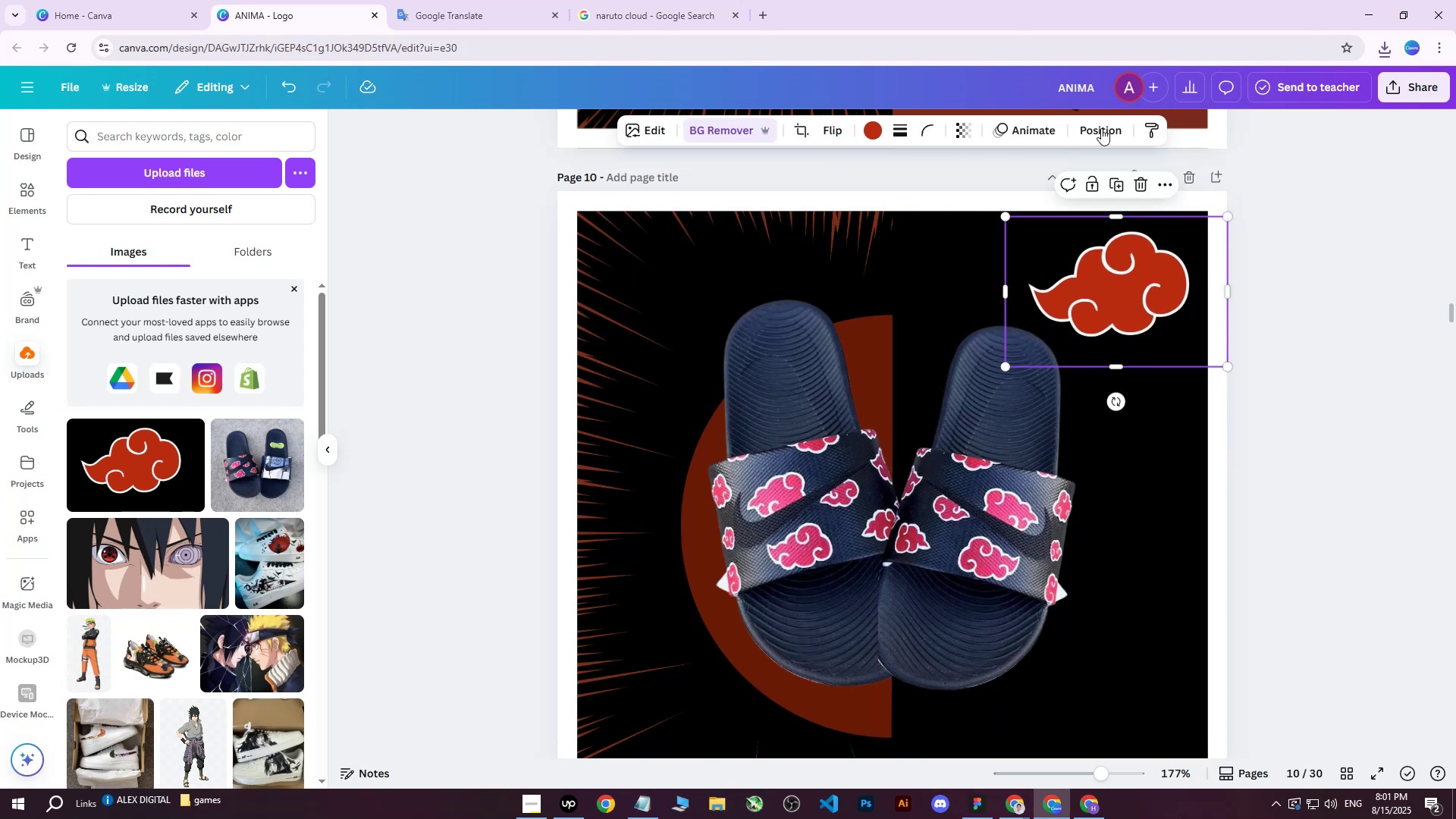 
left_click([716, 472])
 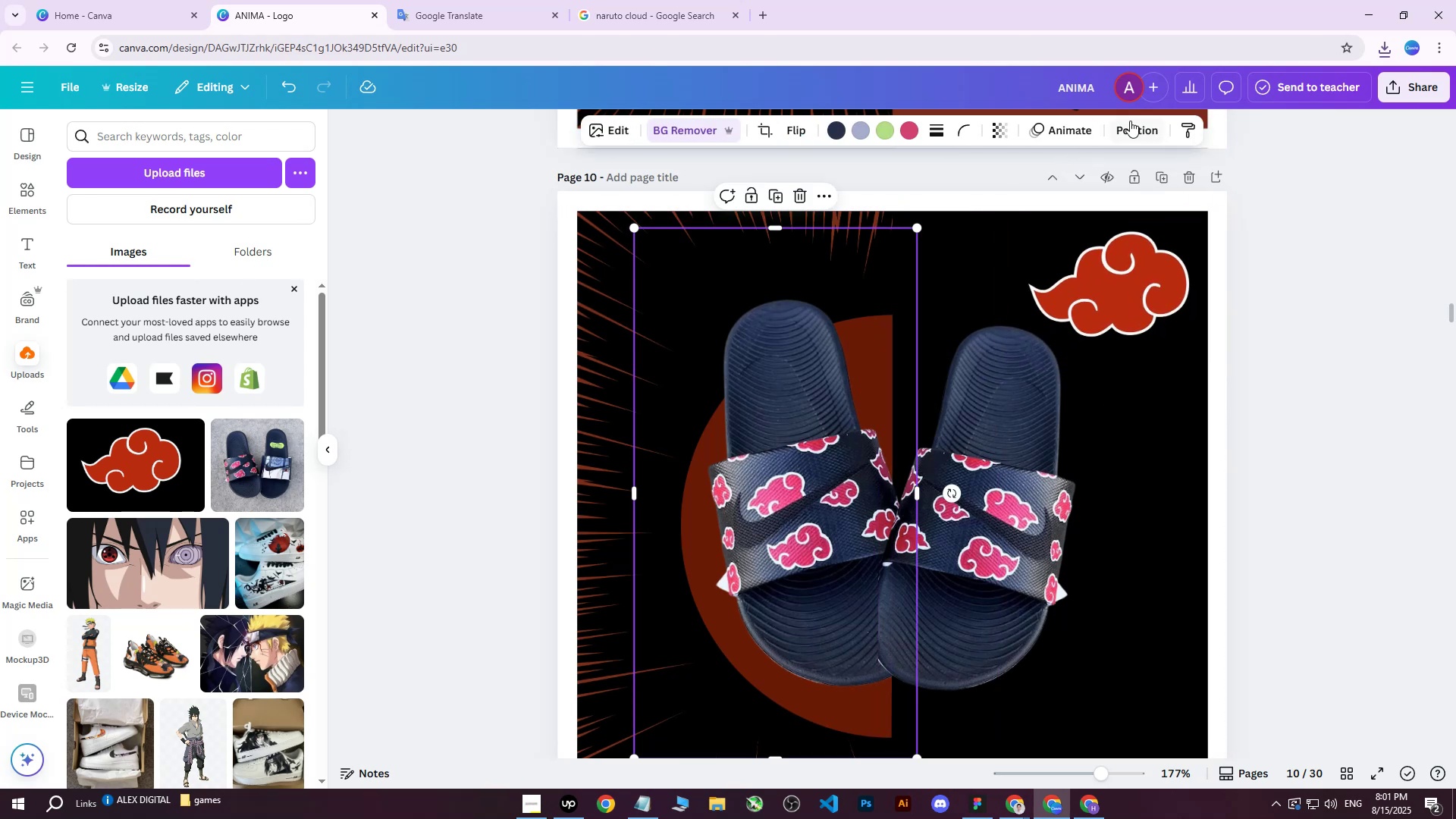 
left_click([1139, 129])
 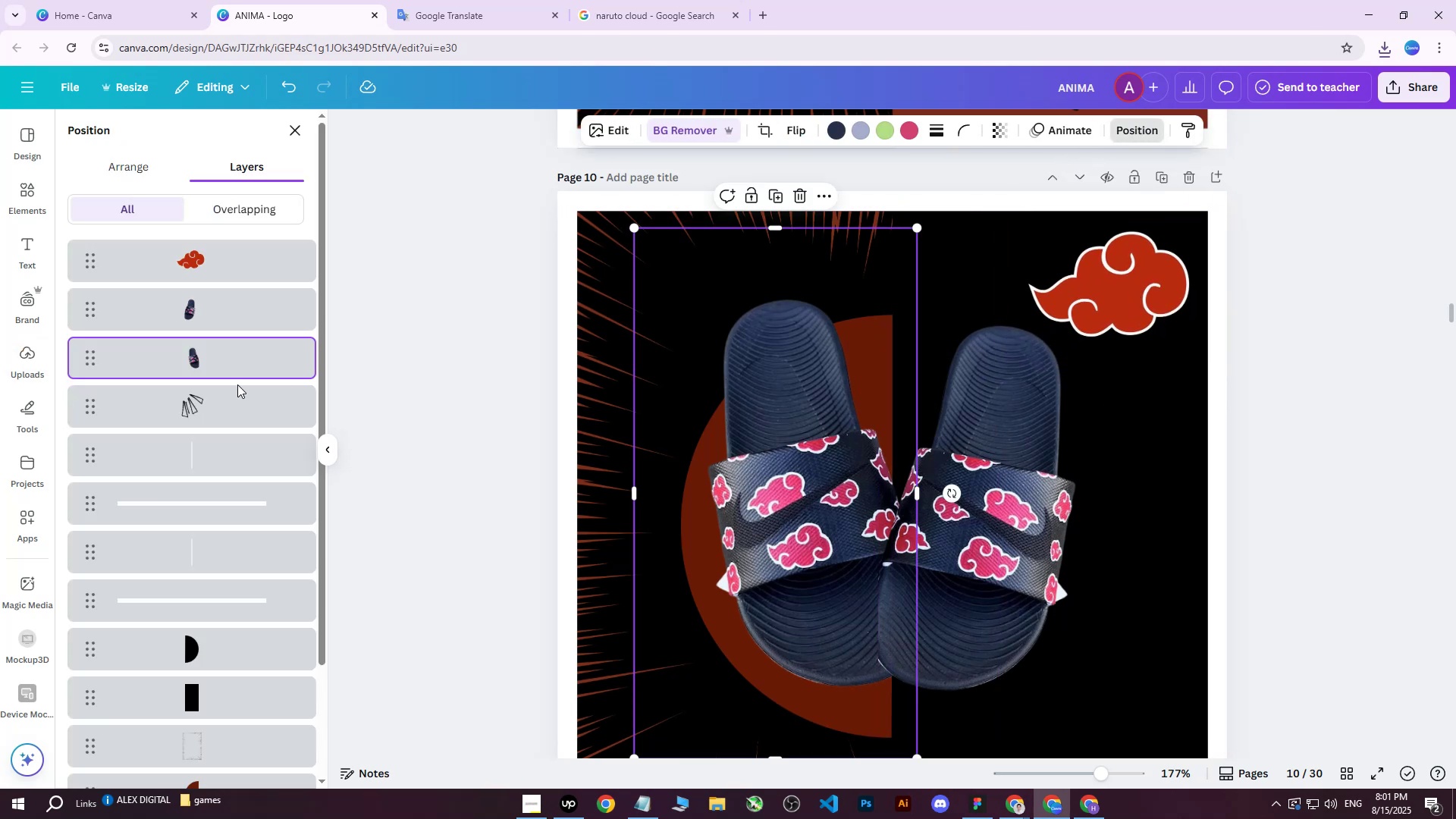 
scroll: coordinate [216, 447], scroll_direction: down, amount: 1.0
 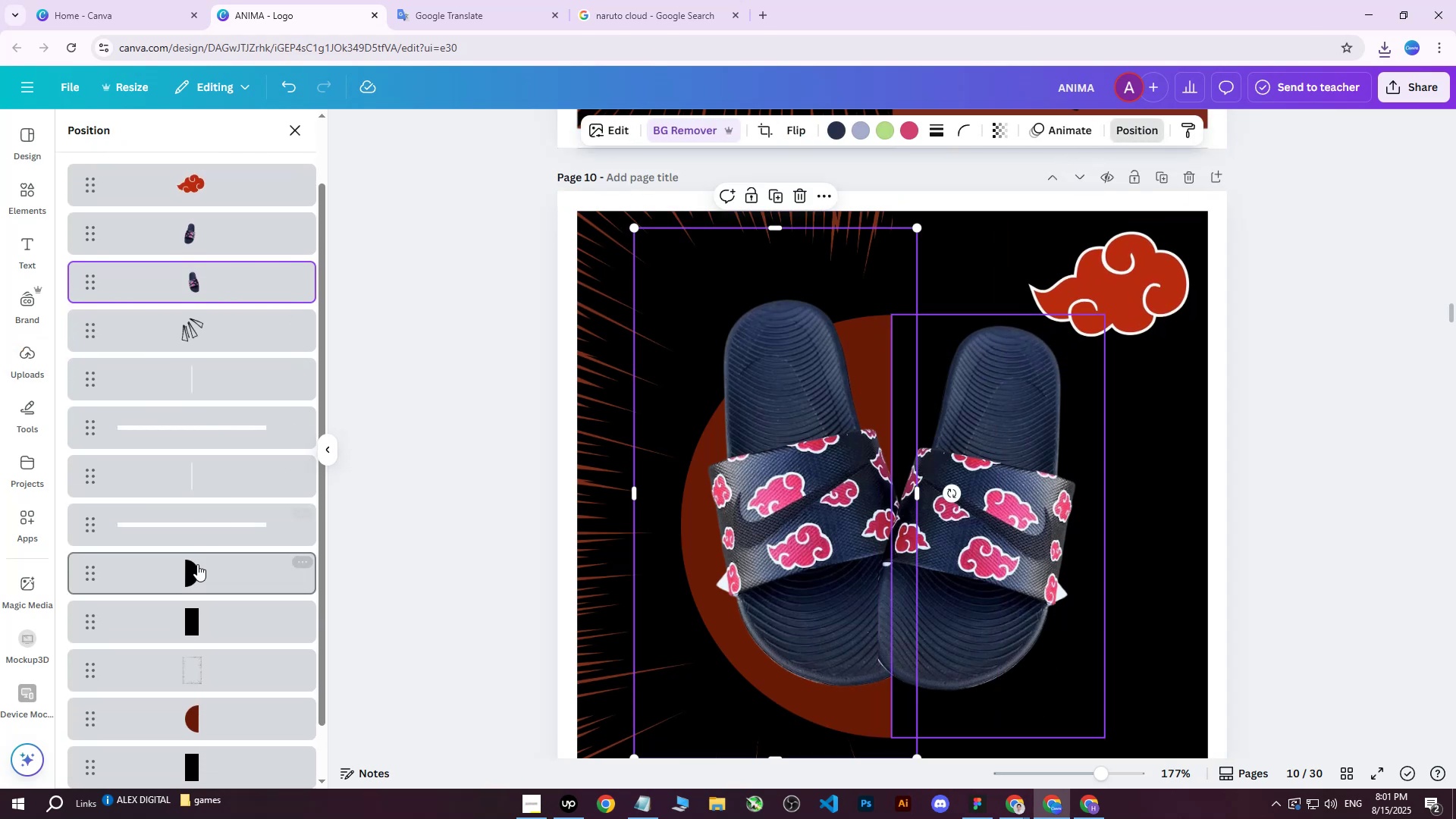 
left_click([197, 565])
 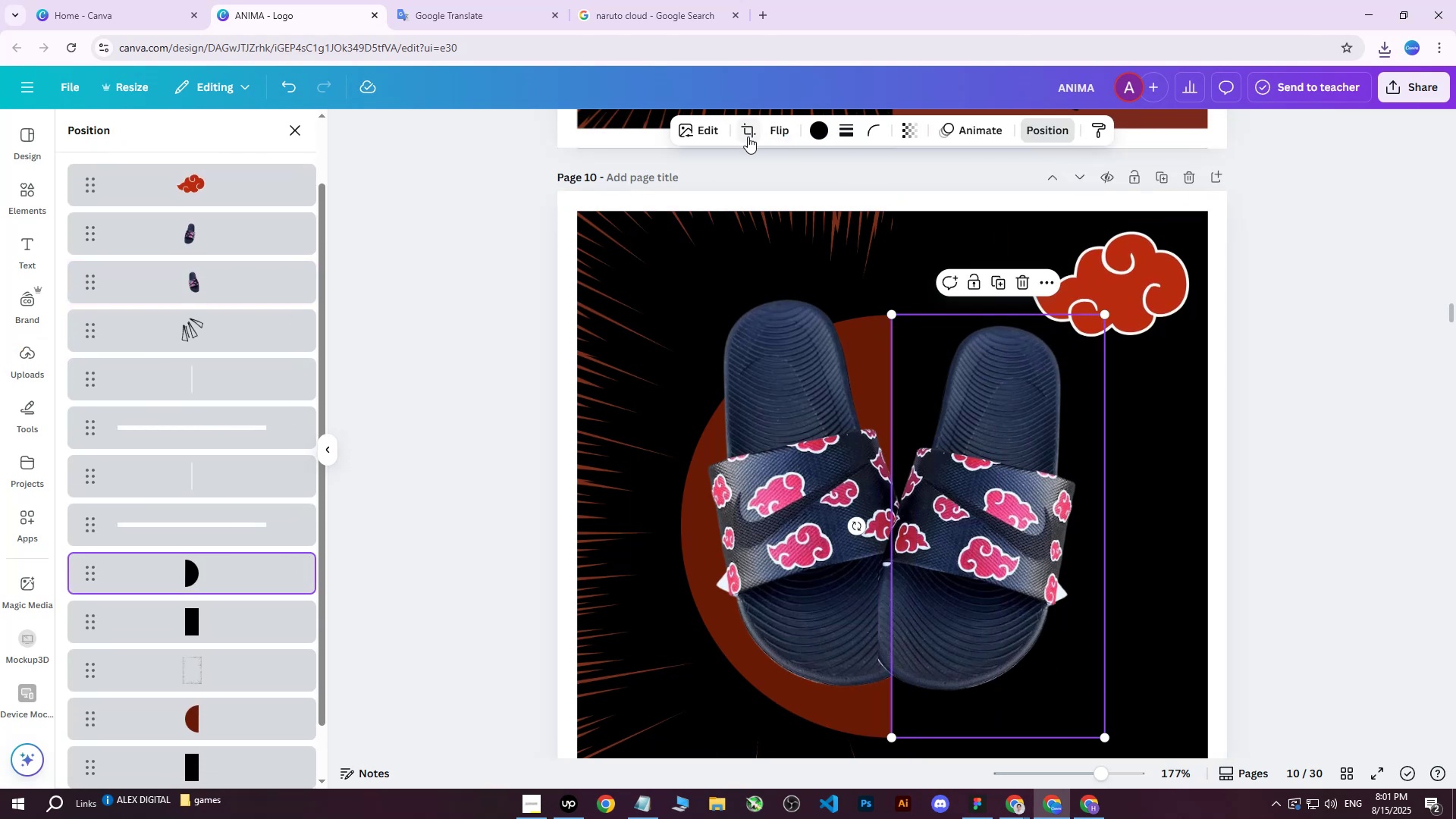 
left_click([820, 130])
 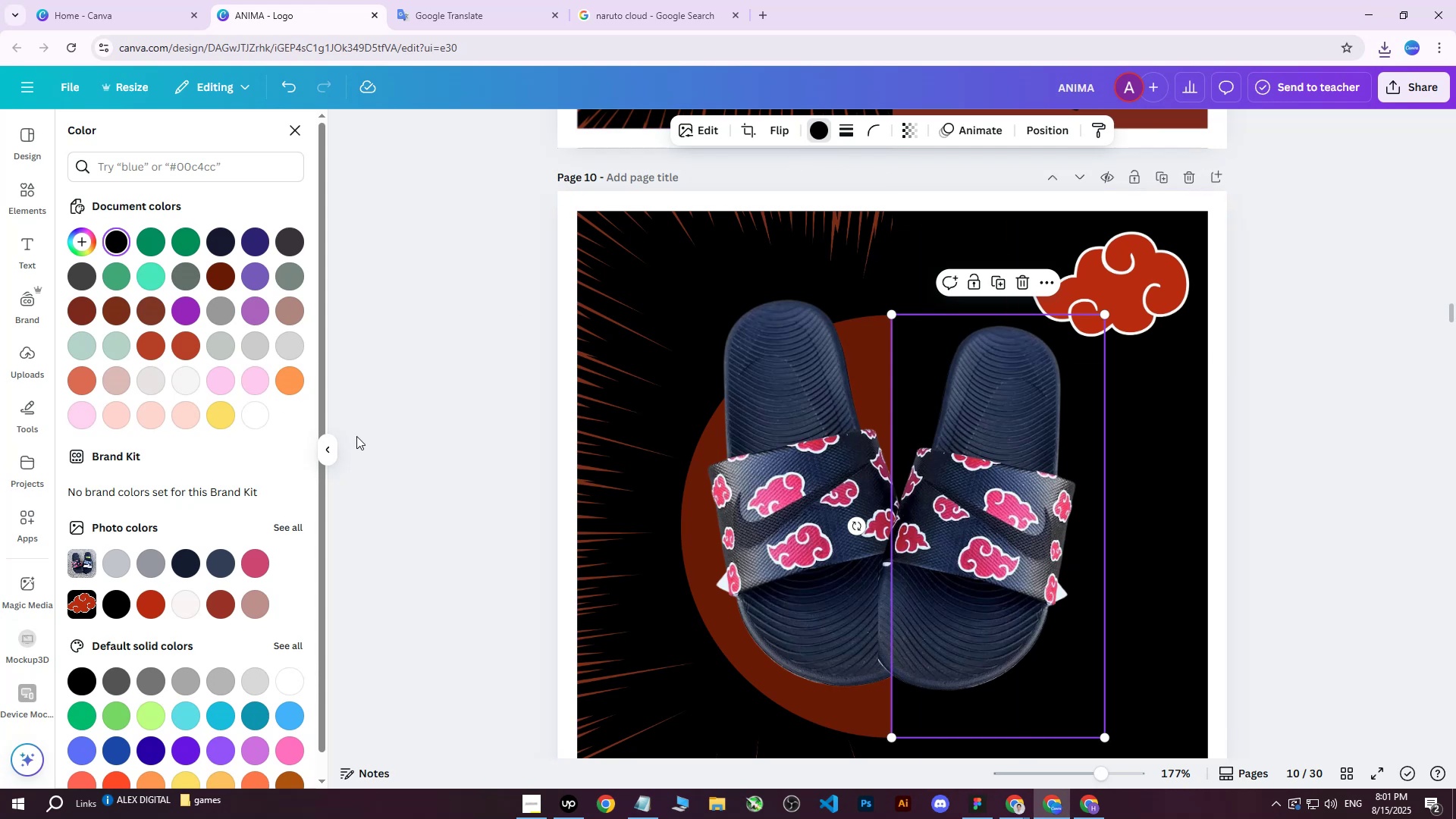 
double_click([288, 243])
 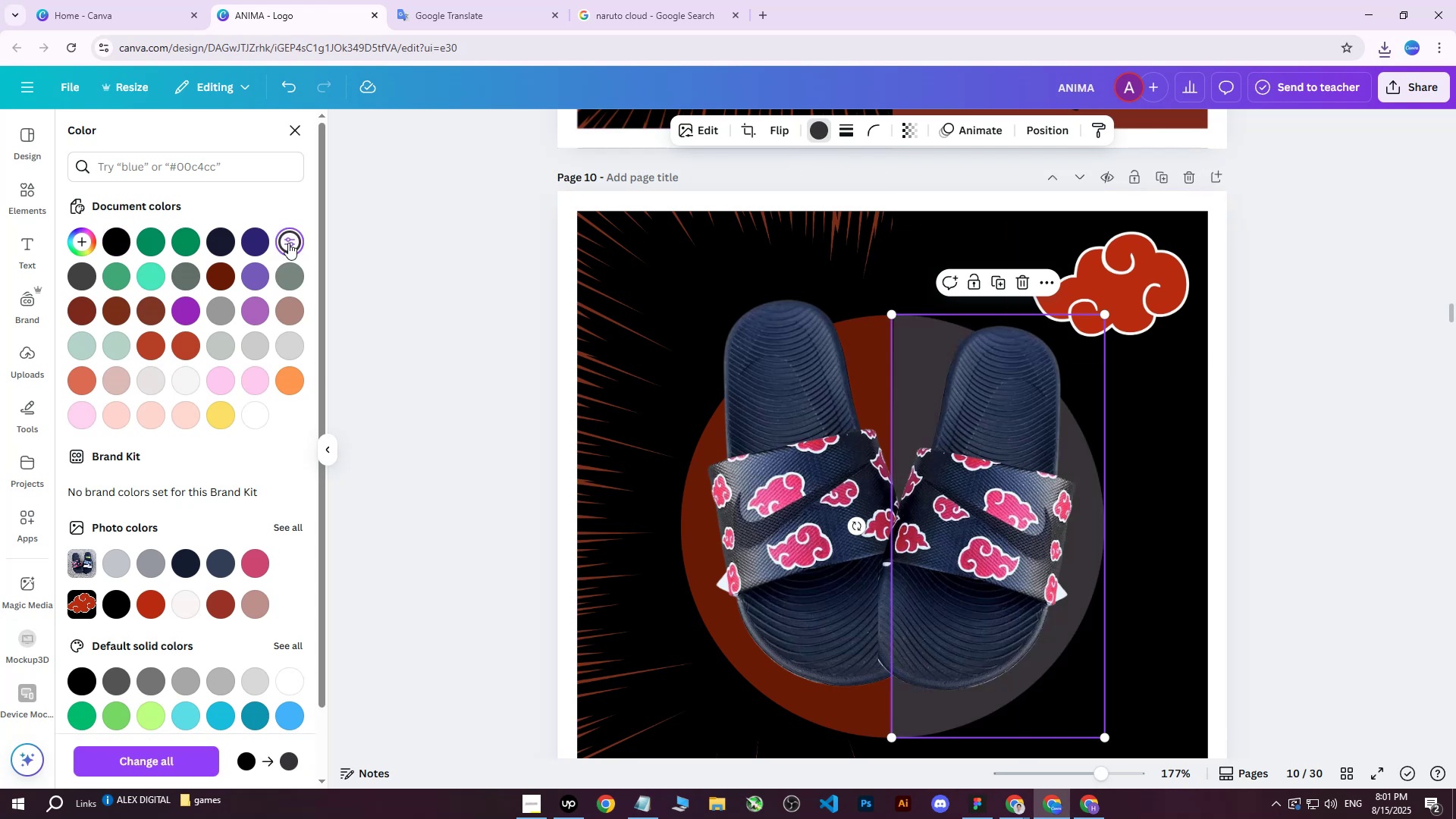 
triple_click([288, 243])
 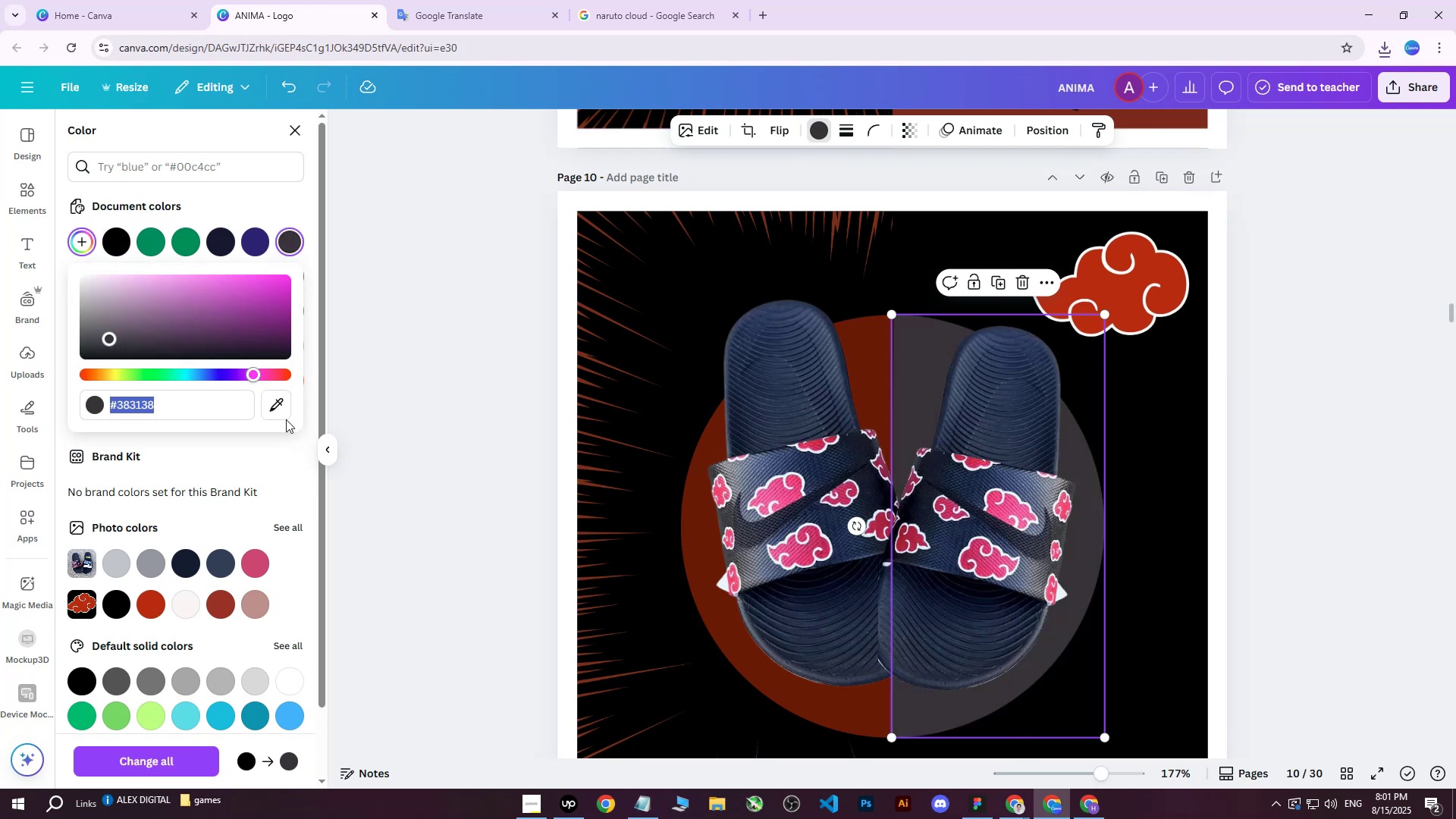 
left_click([284, 408])
 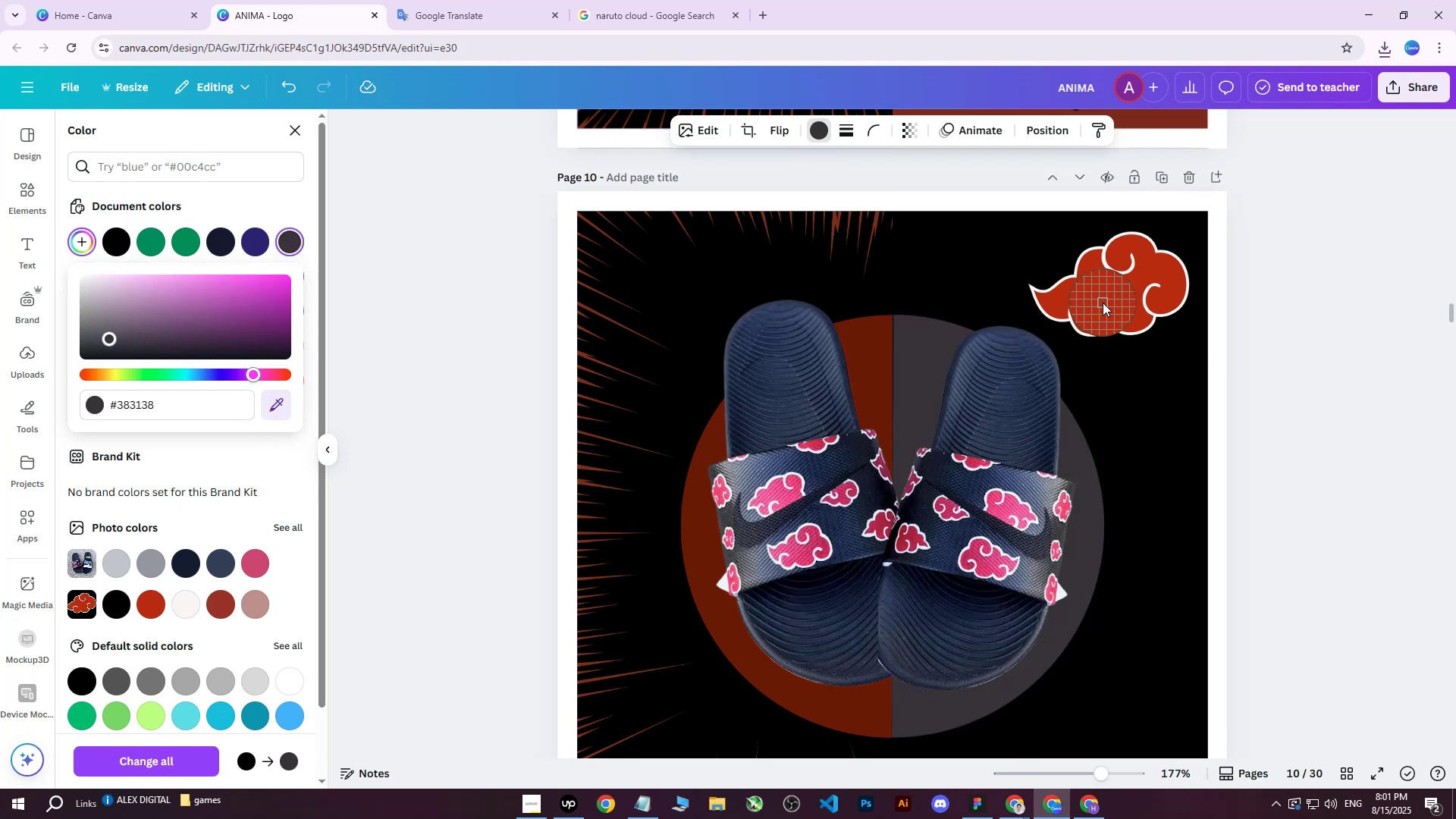 
left_click([1113, 301])
 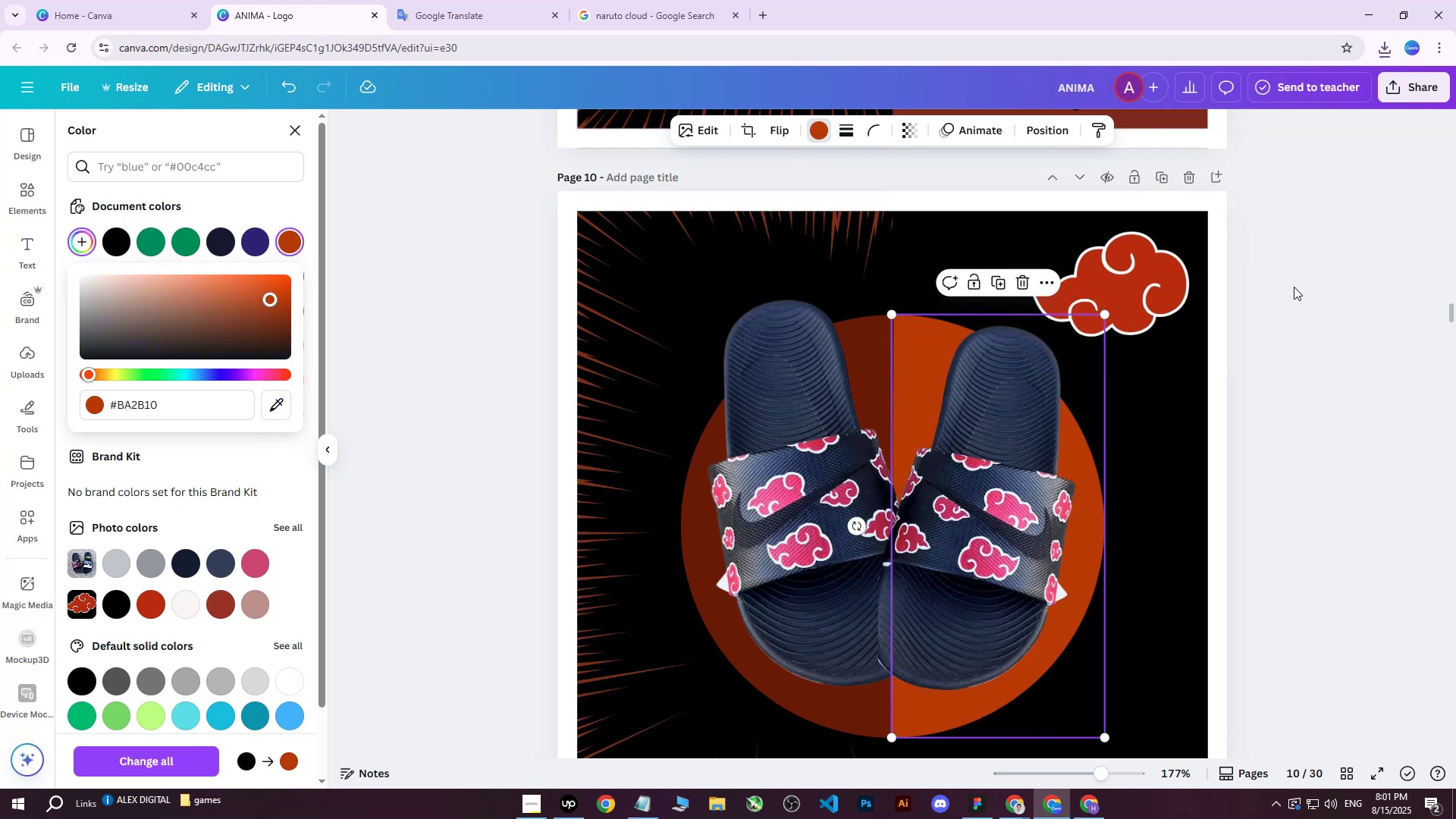 
left_click([1310, 287])
 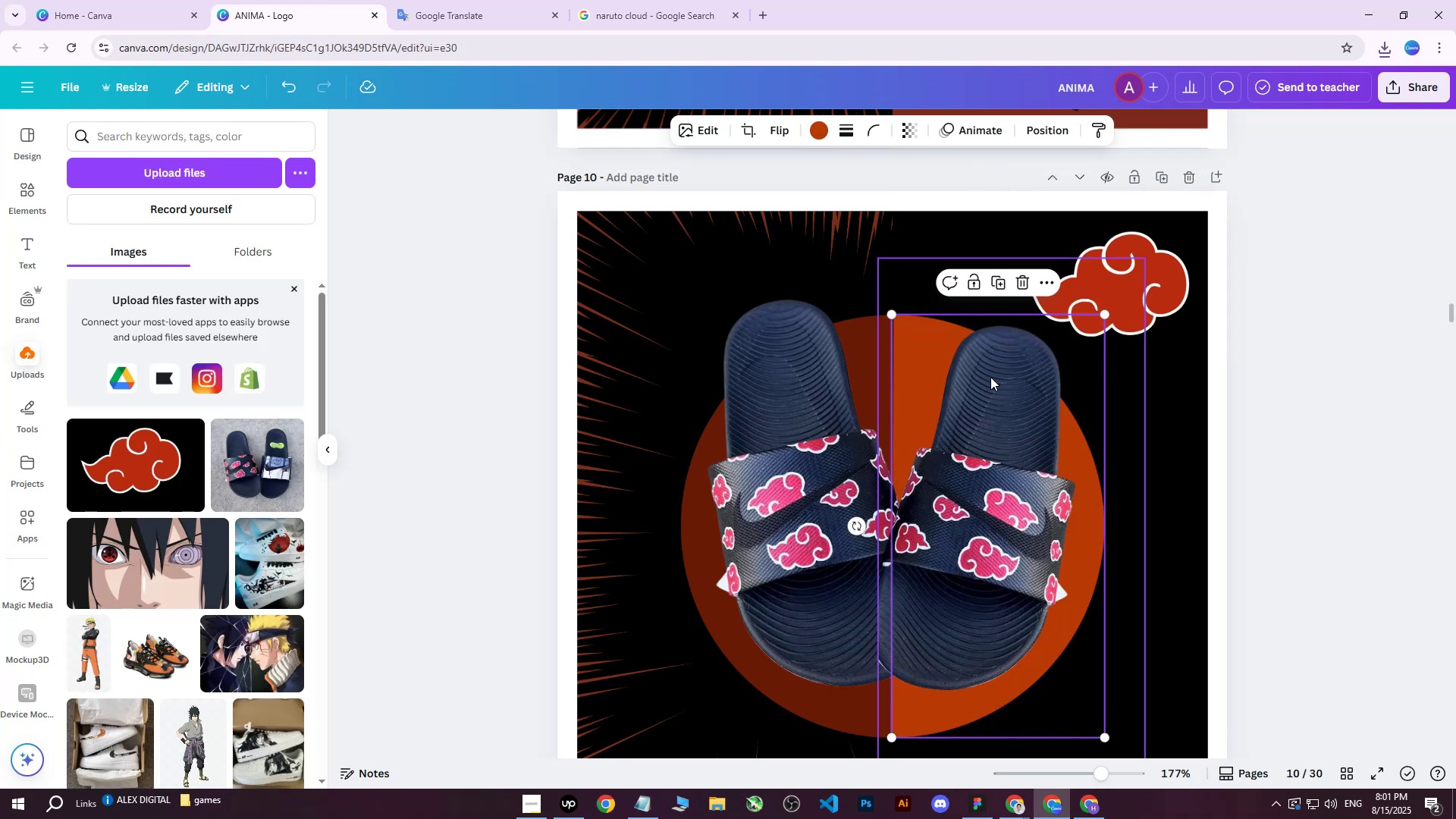 
double_click([610, 294])
 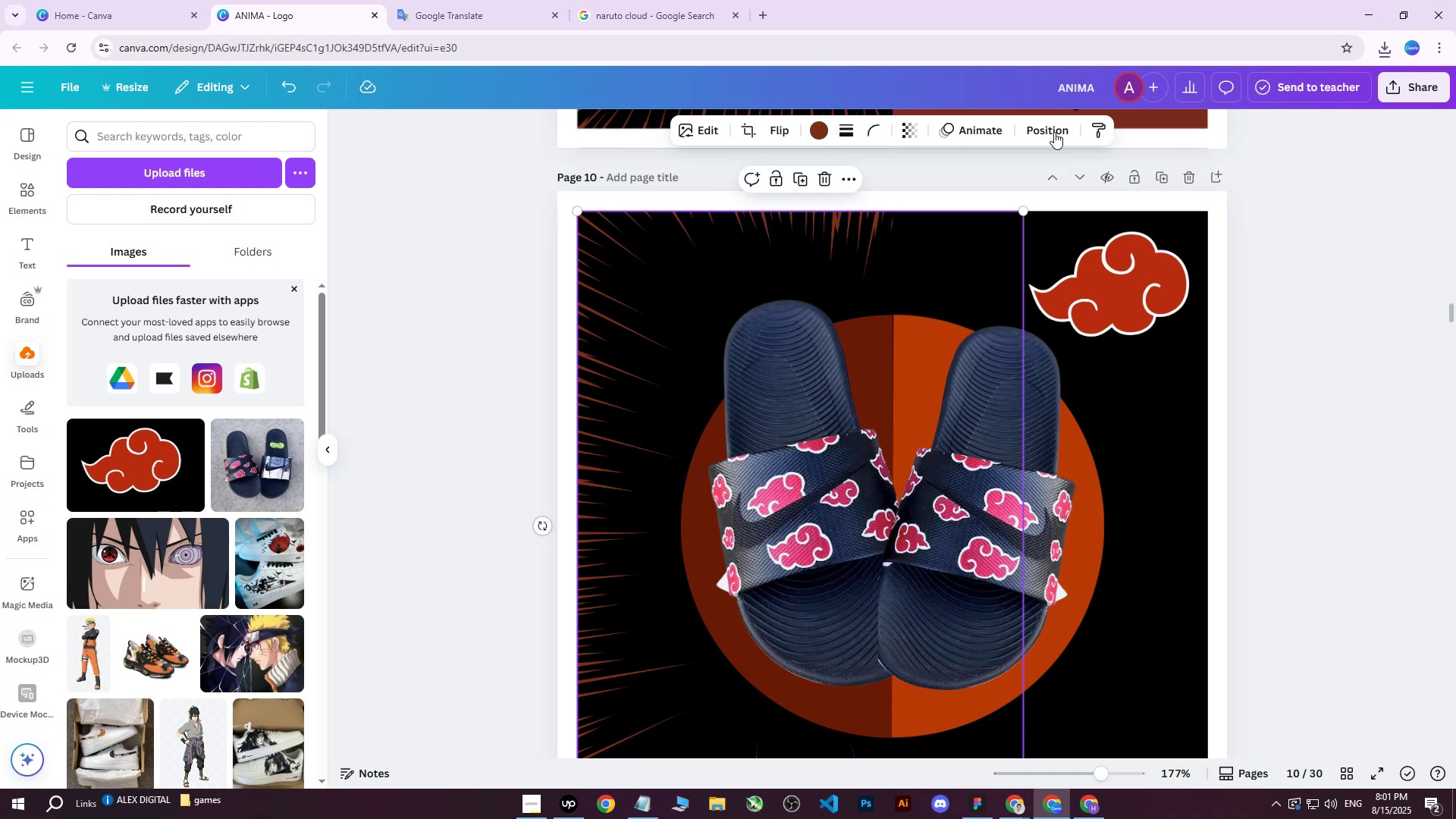 
left_click([1034, 133])
 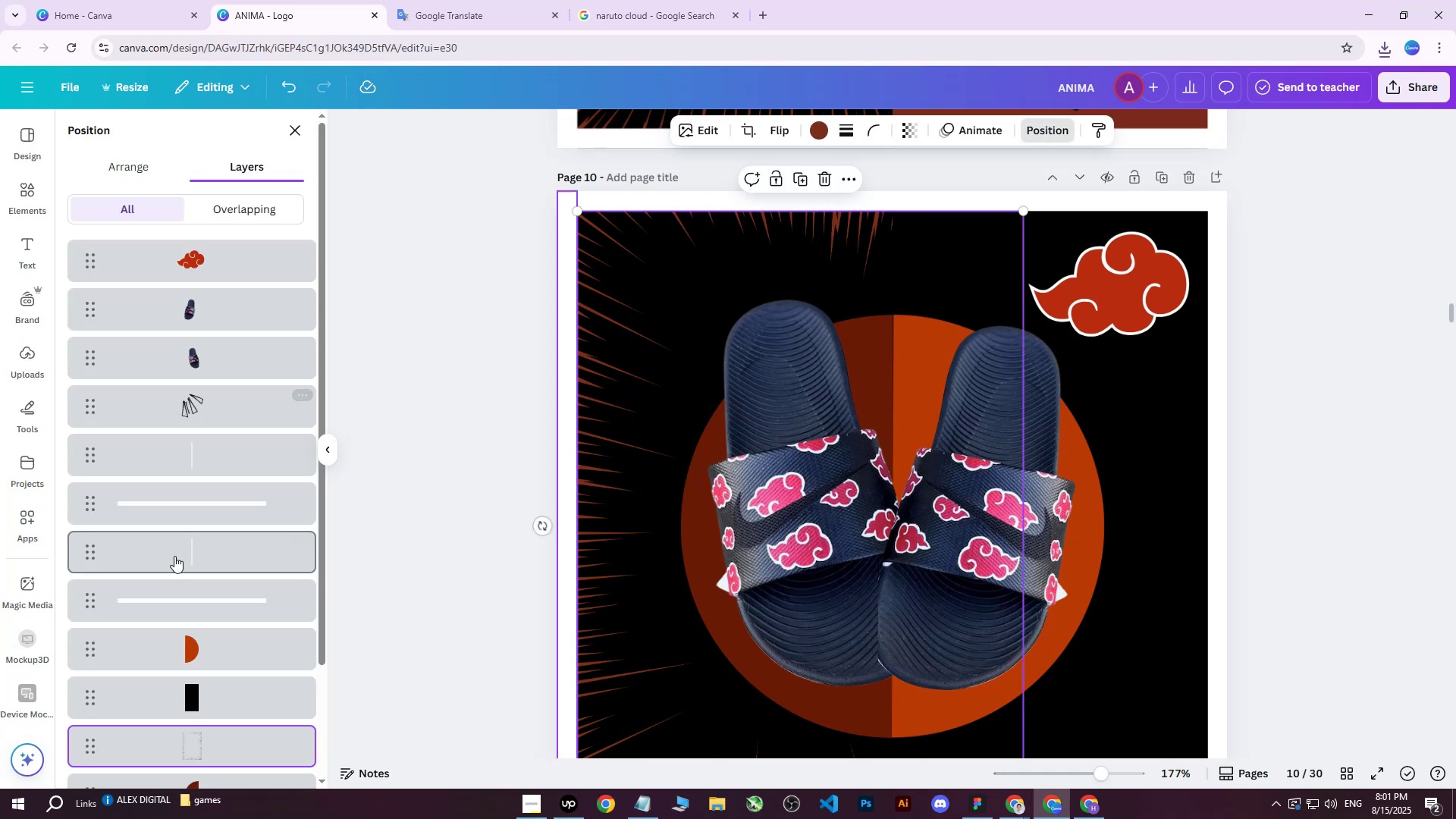 
scroll: coordinate [186, 593], scroll_direction: down, amount: 1.0
 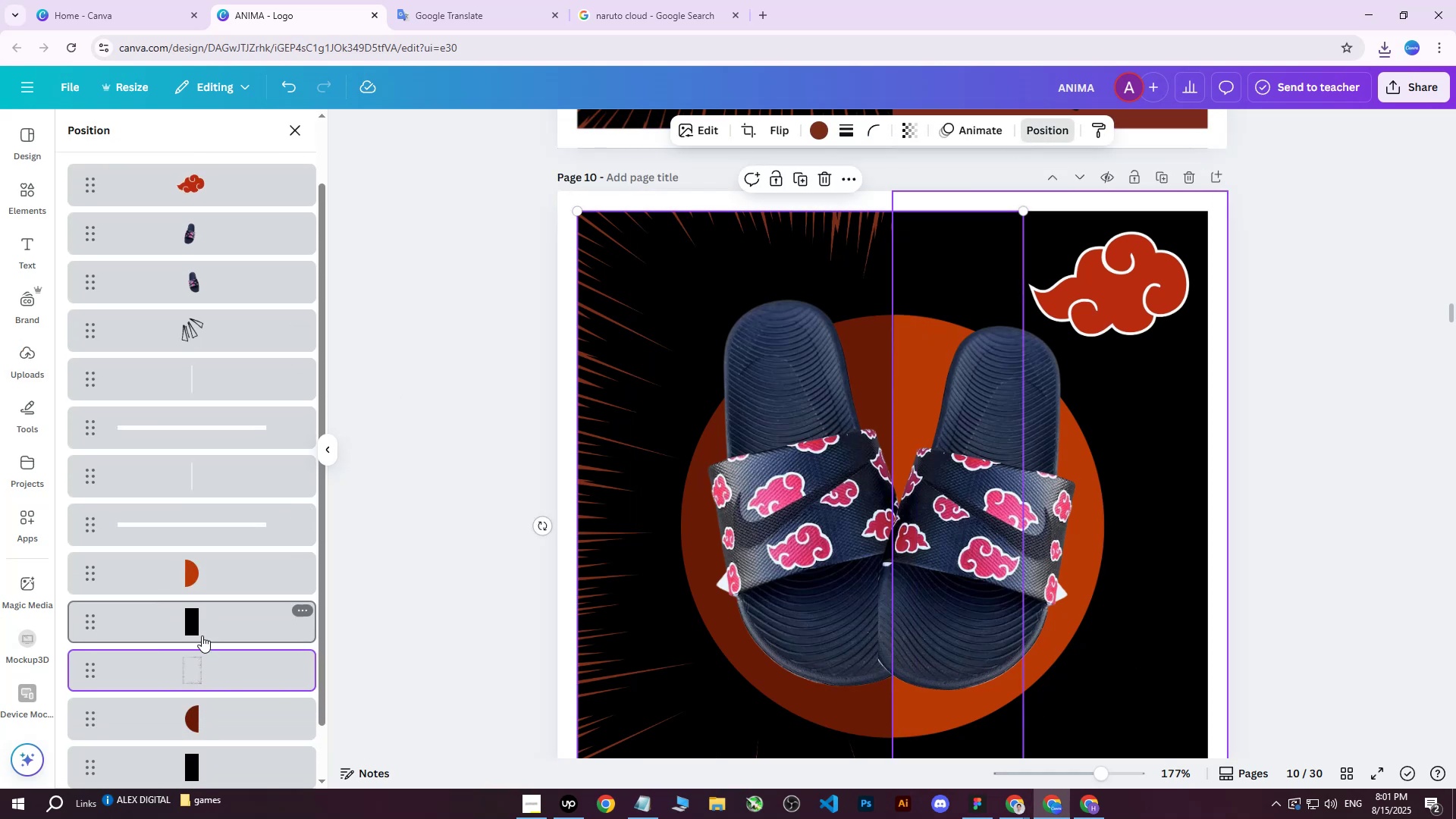 
left_click([202, 629])
 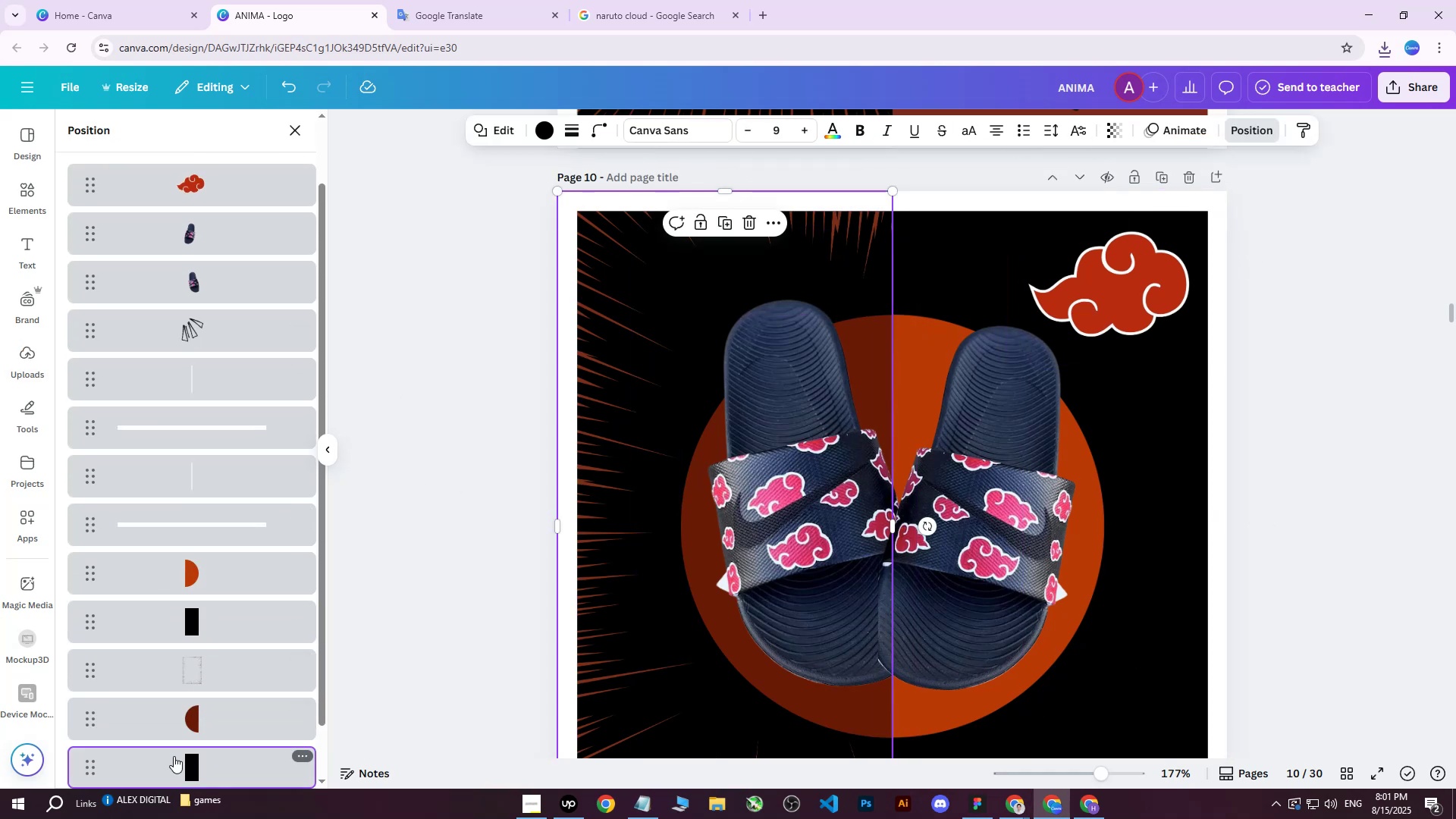 
left_click([541, 130])
 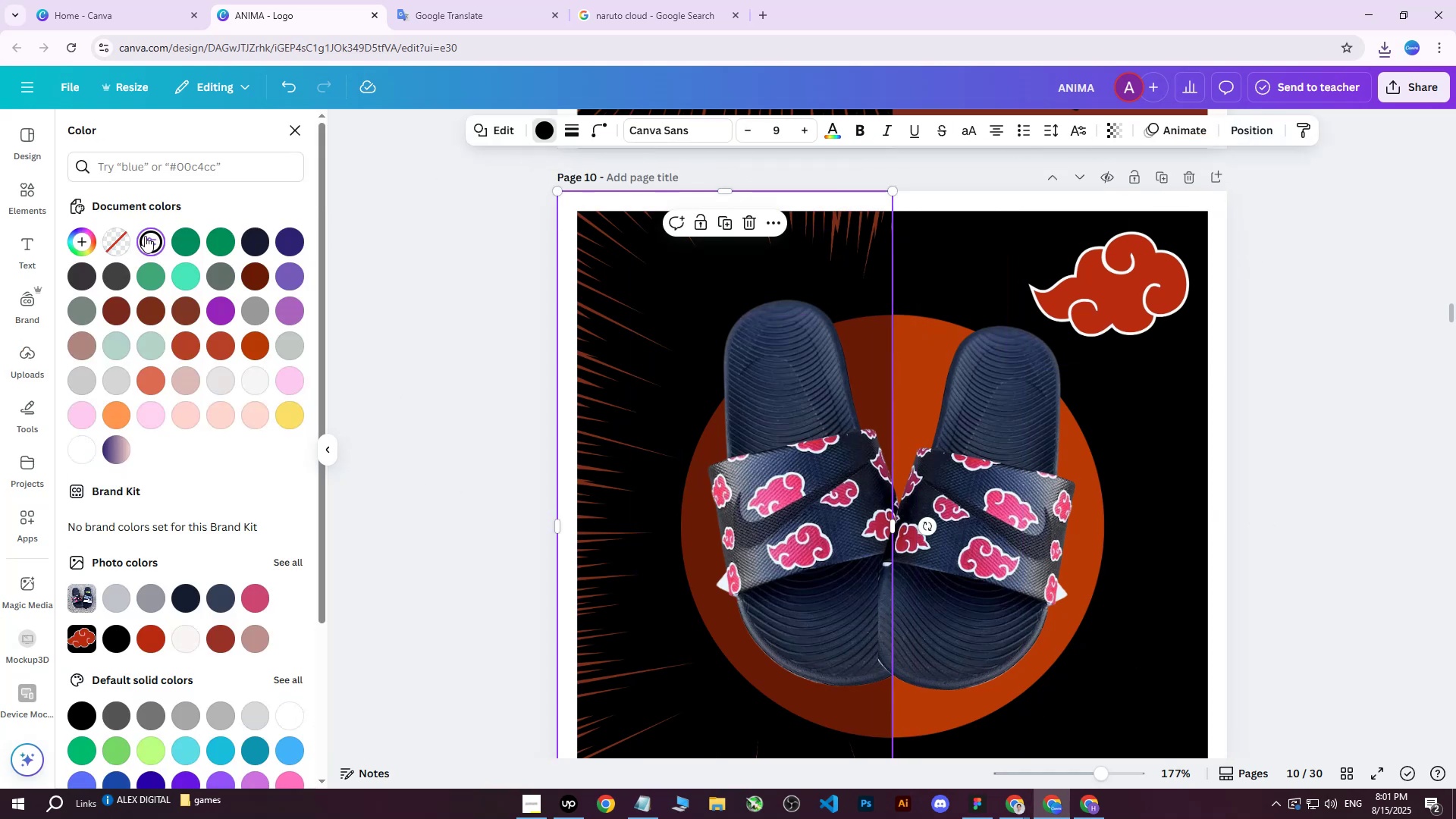 
double_click([145, 236])
 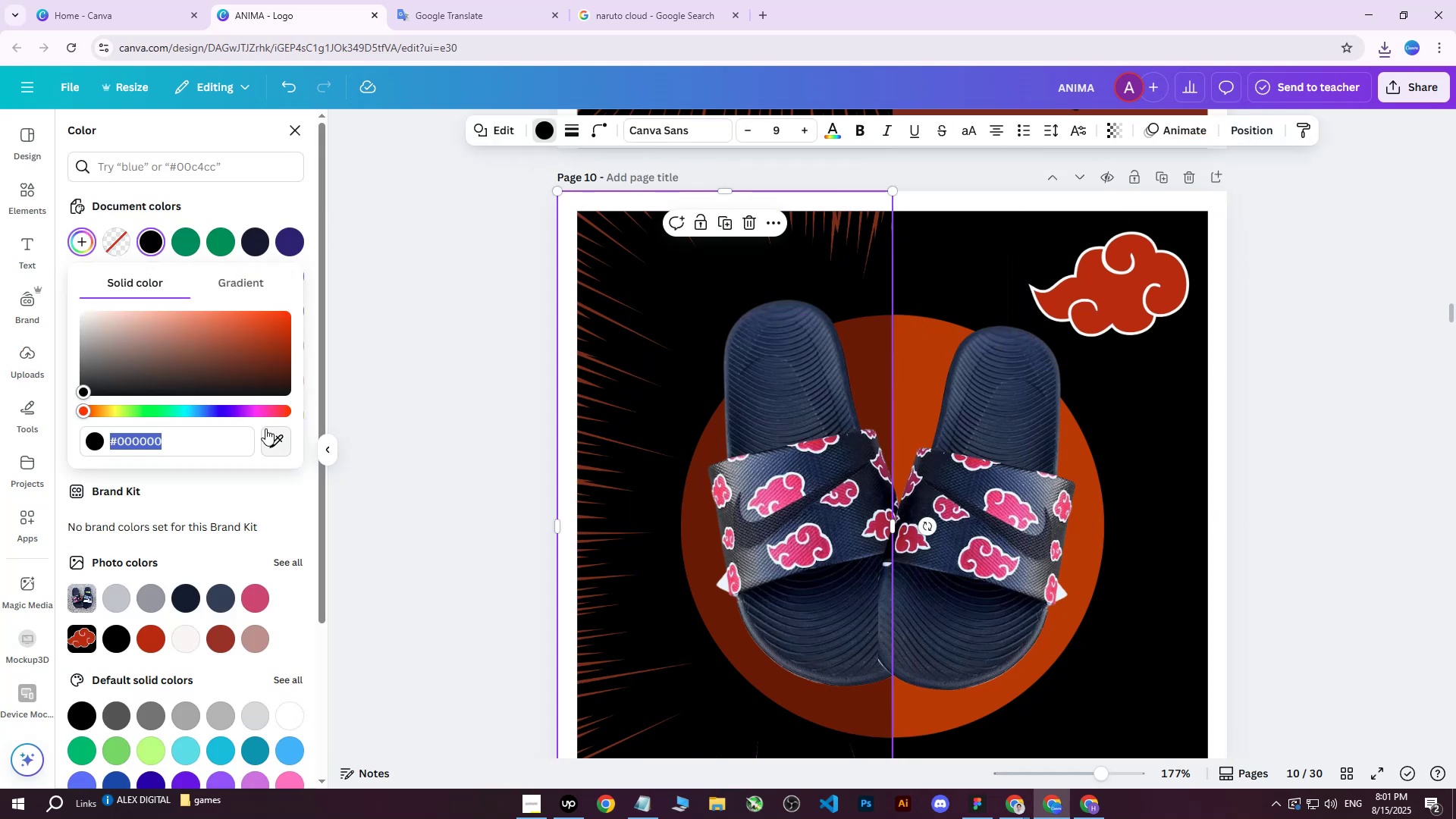 
left_click([271, 439])
 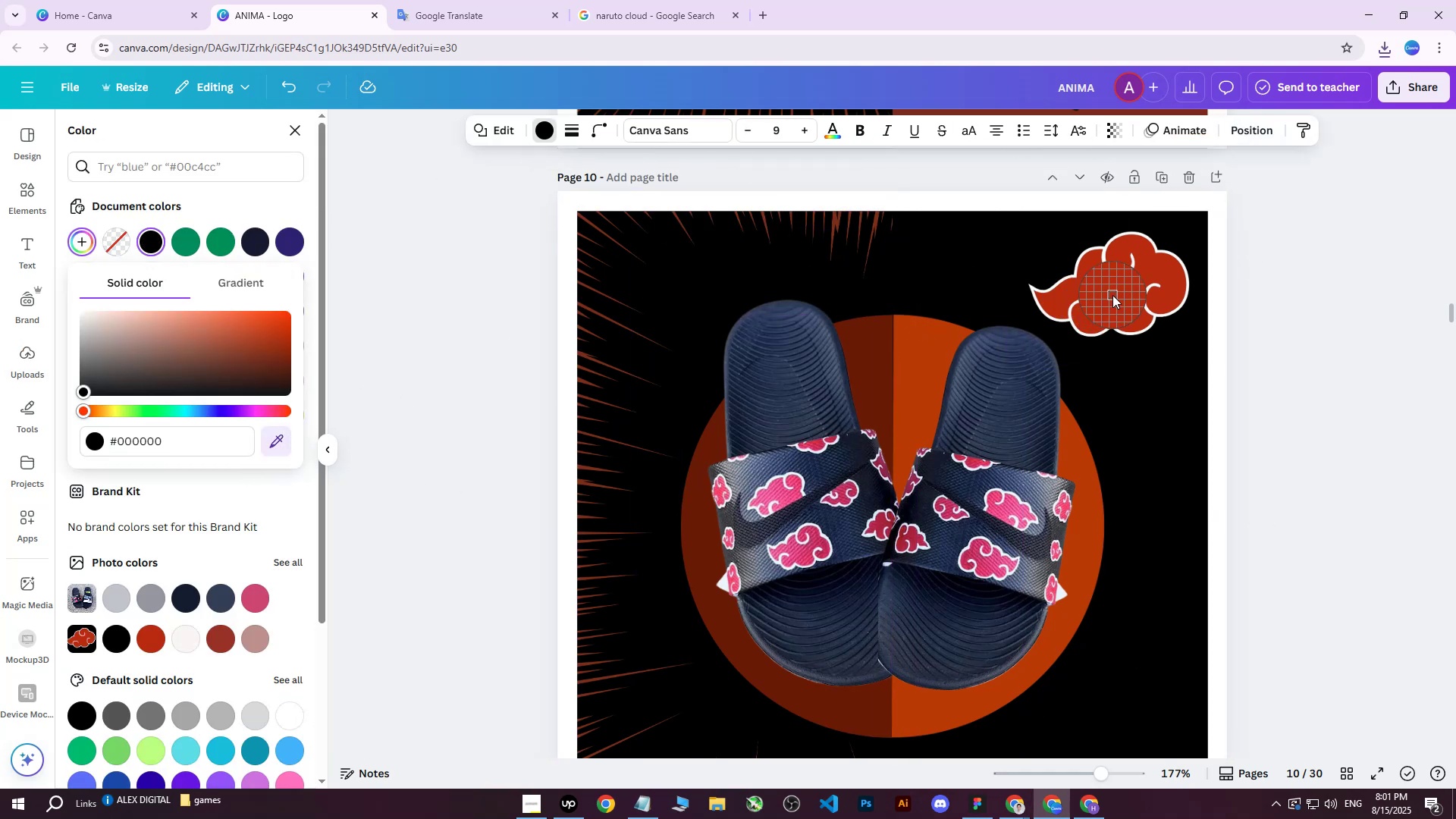 
left_click([1116, 294])
 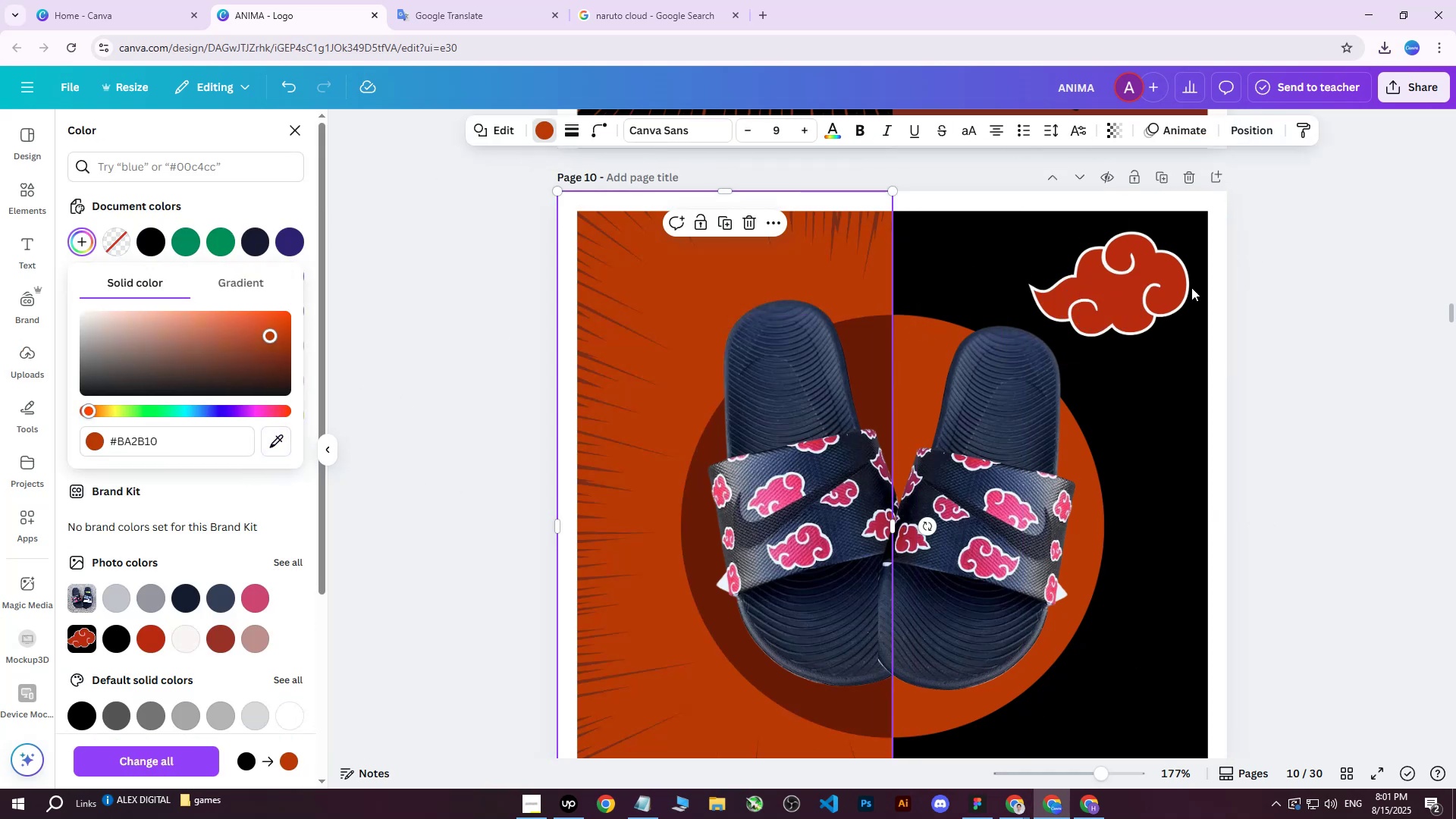 
left_click([601, 306])
 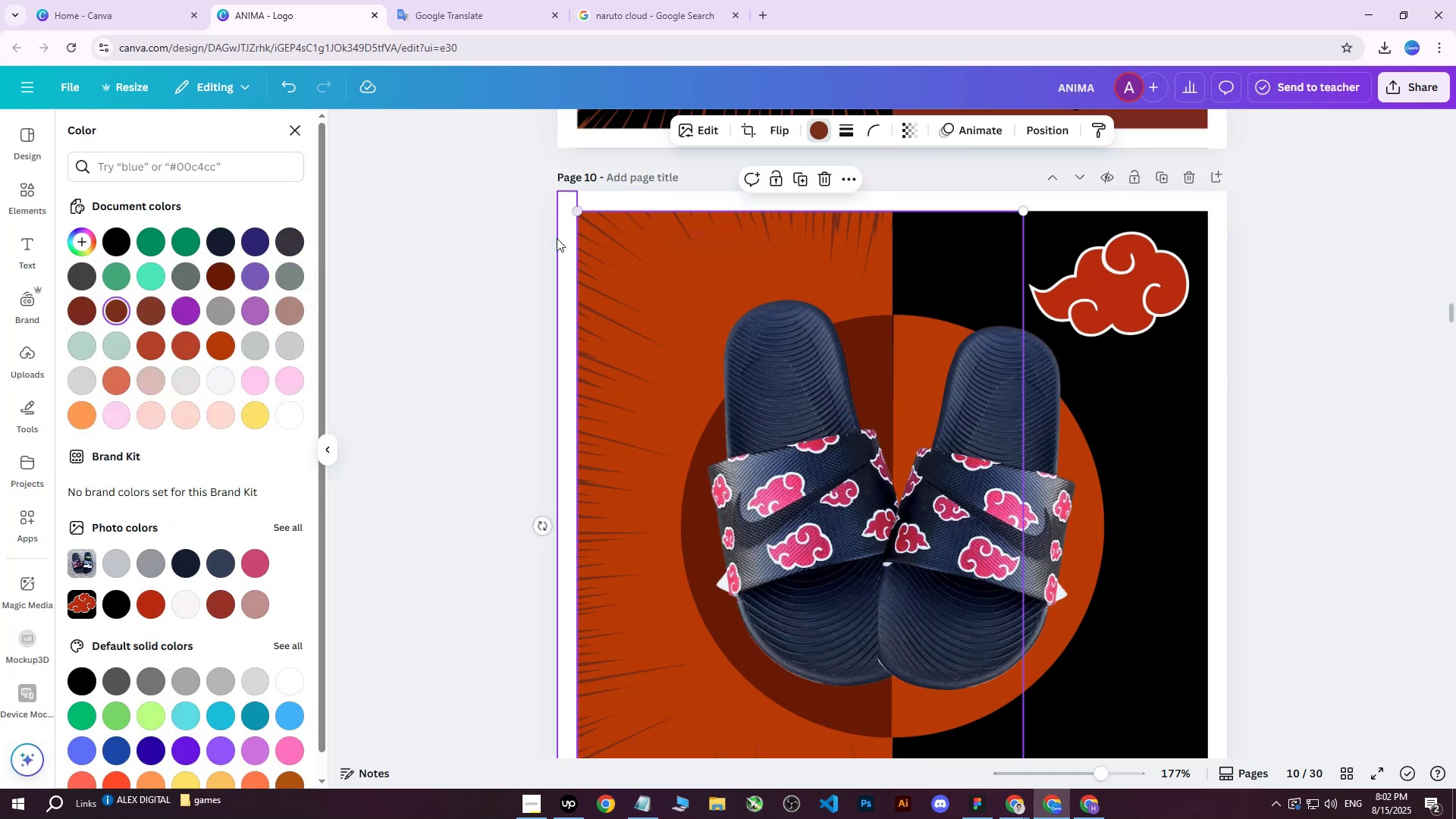 
left_click([494, 312])
 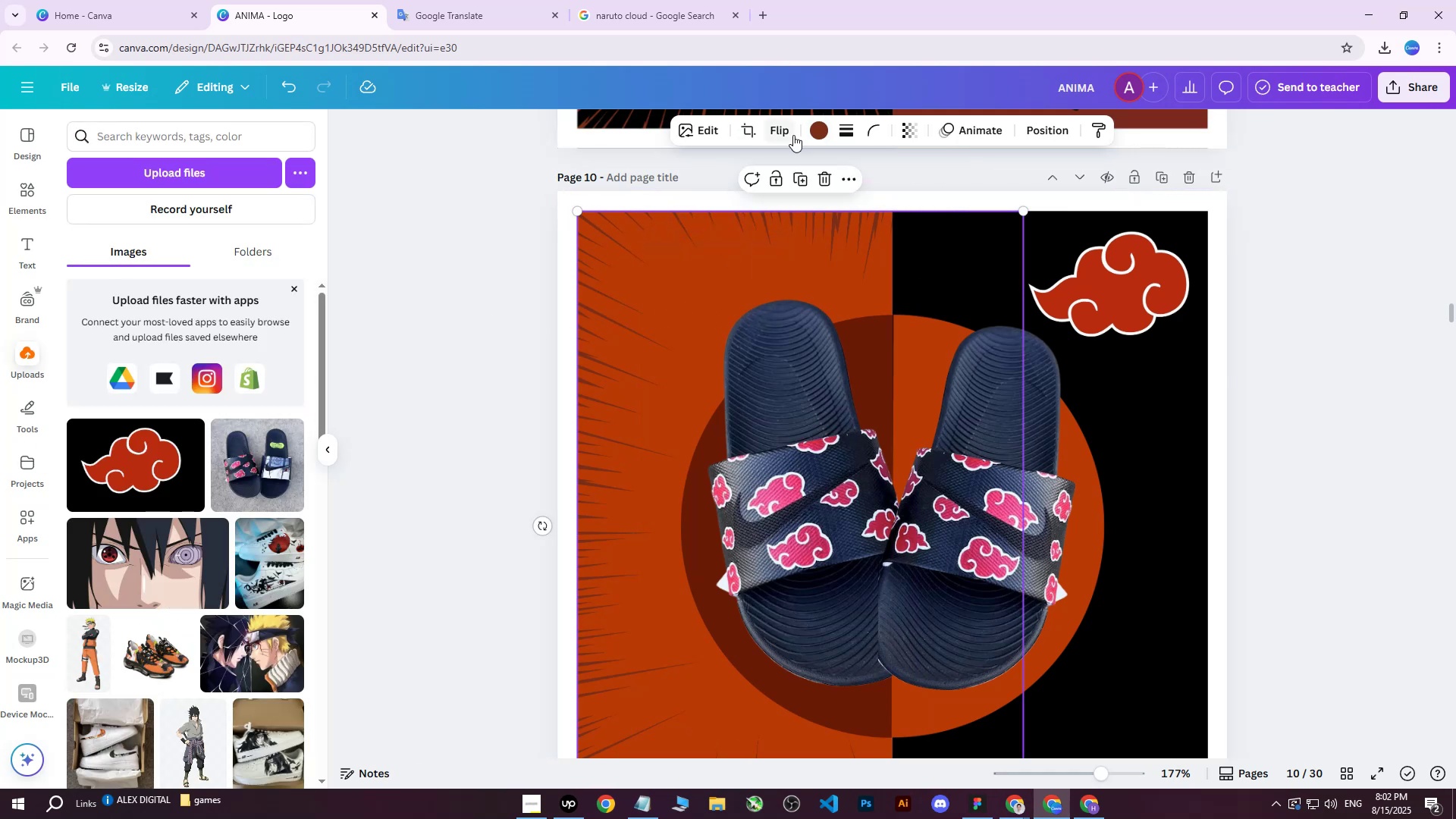 
left_click([829, 137])
 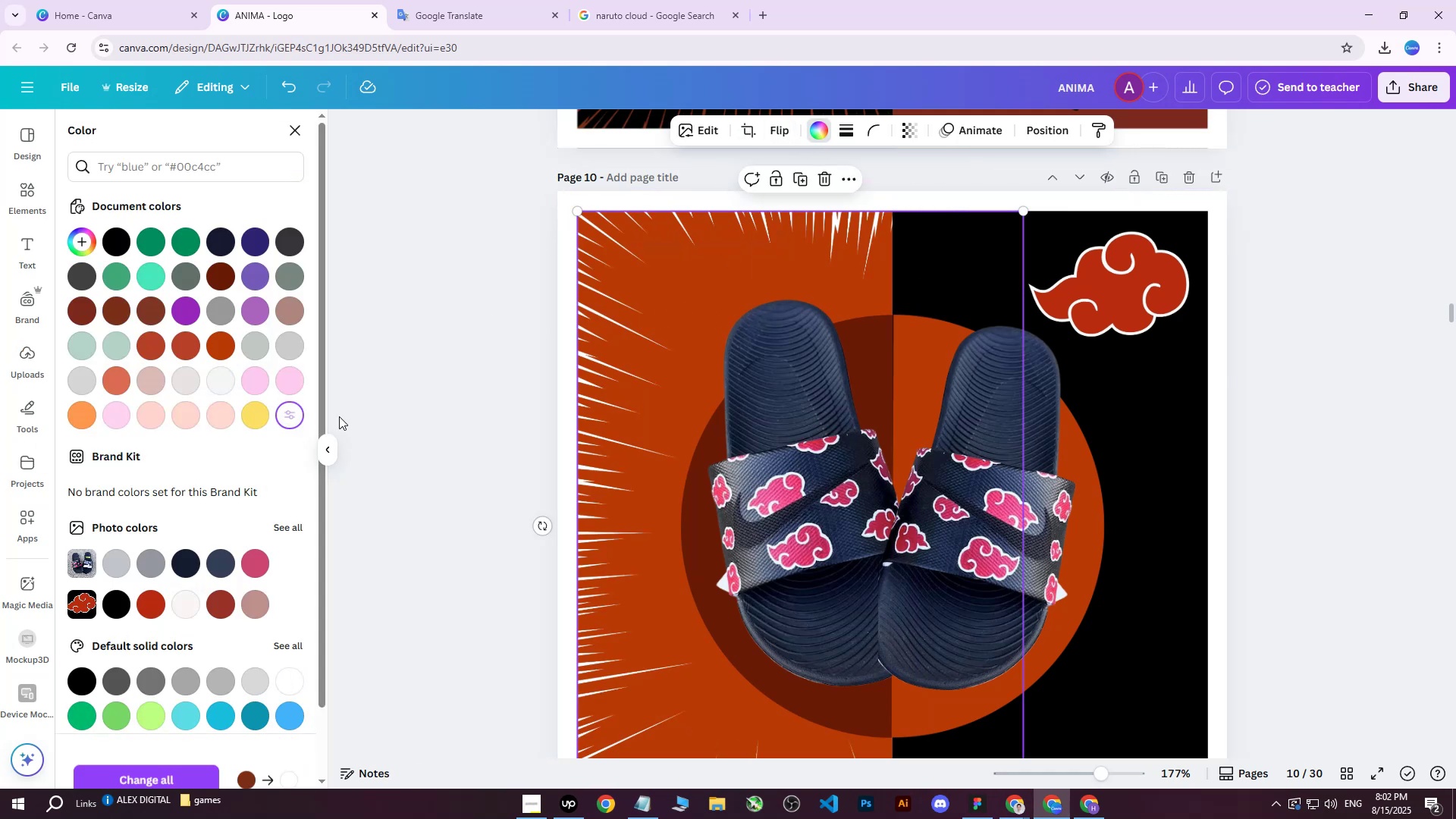 
double_click([460, 400])
 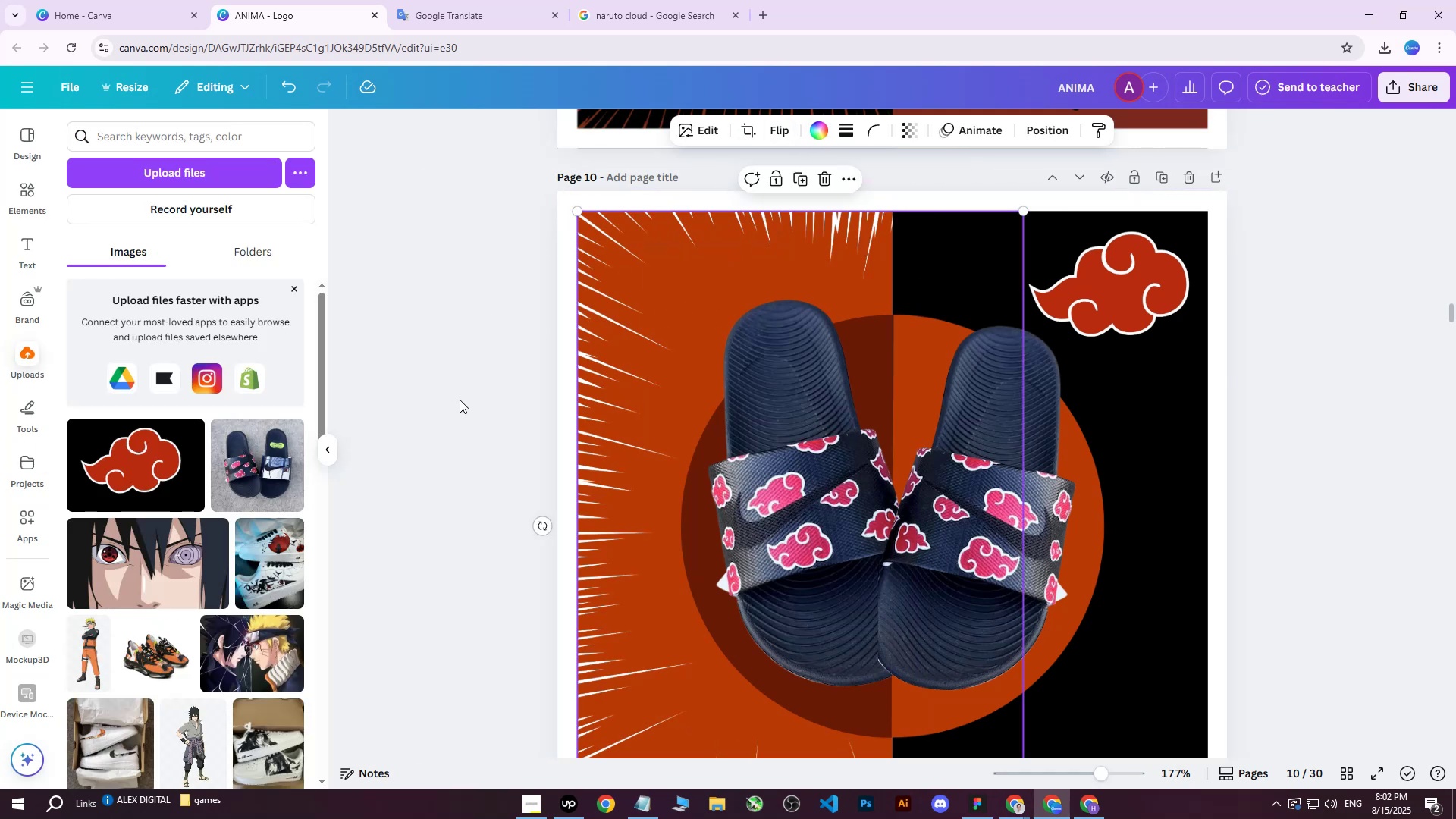 
triple_click([460, 400])
 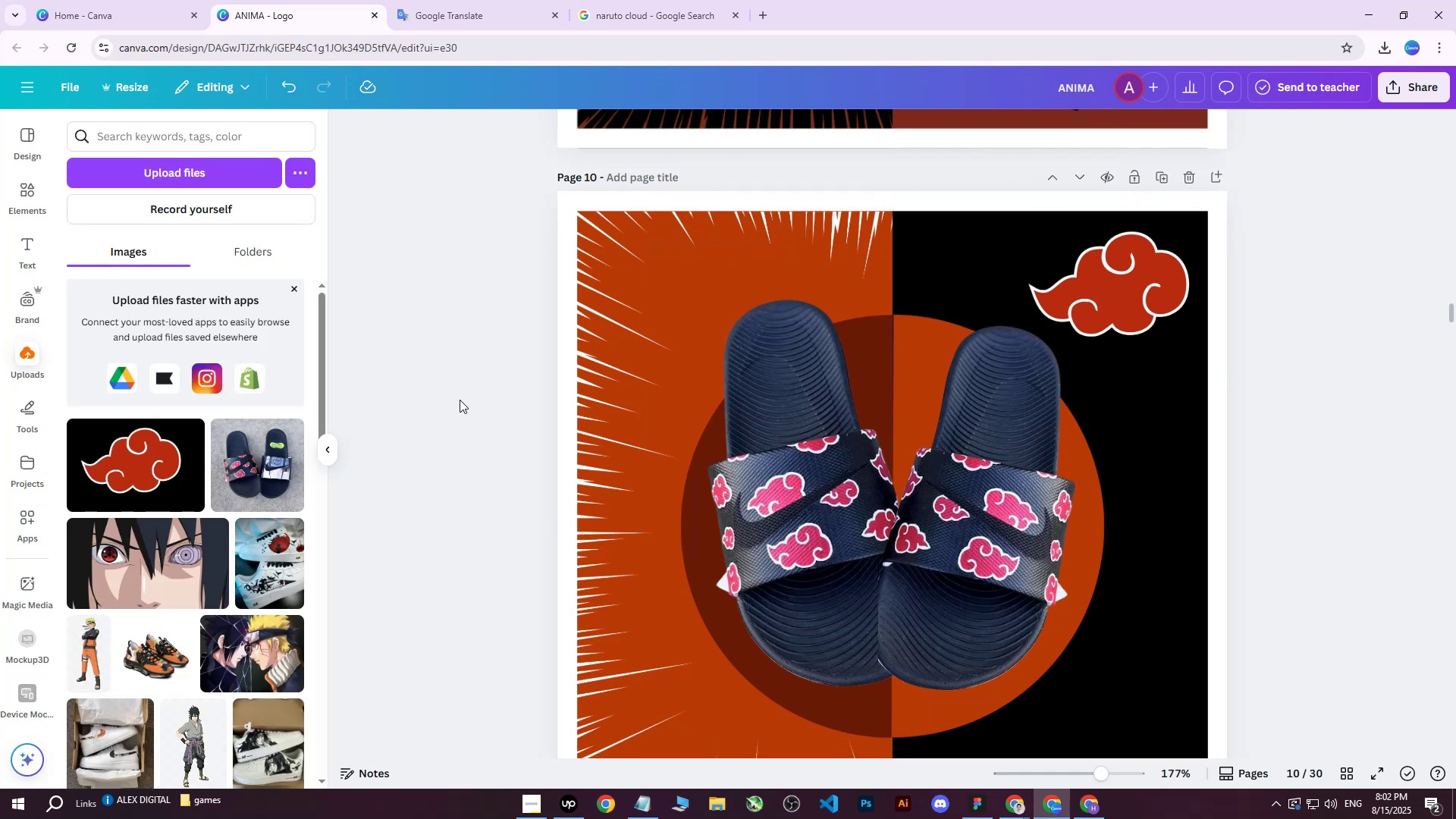 
triple_click([460, 400])
 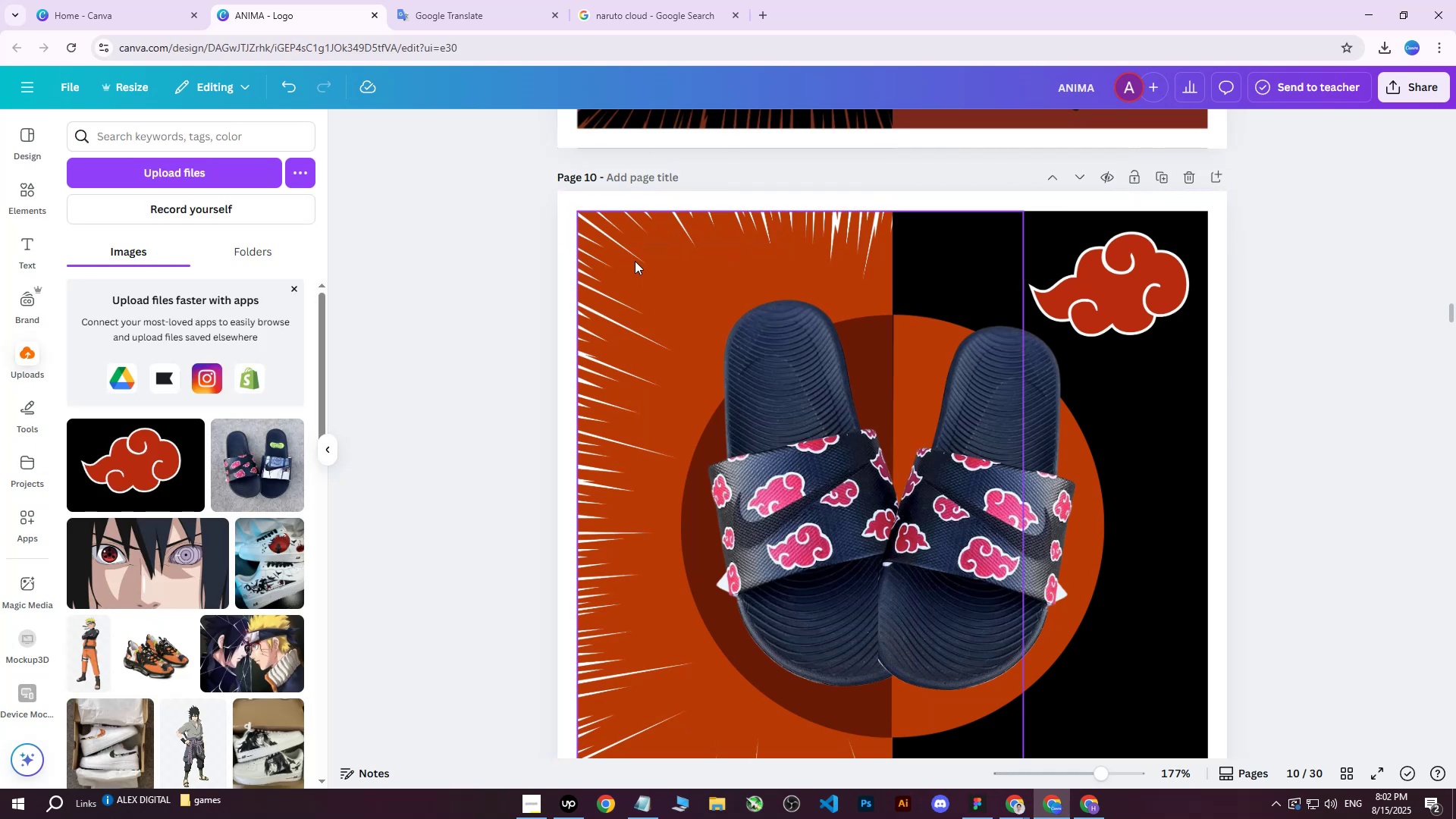 
scroll: coordinate [1034, 353], scroll_direction: none, amount: 0.0
 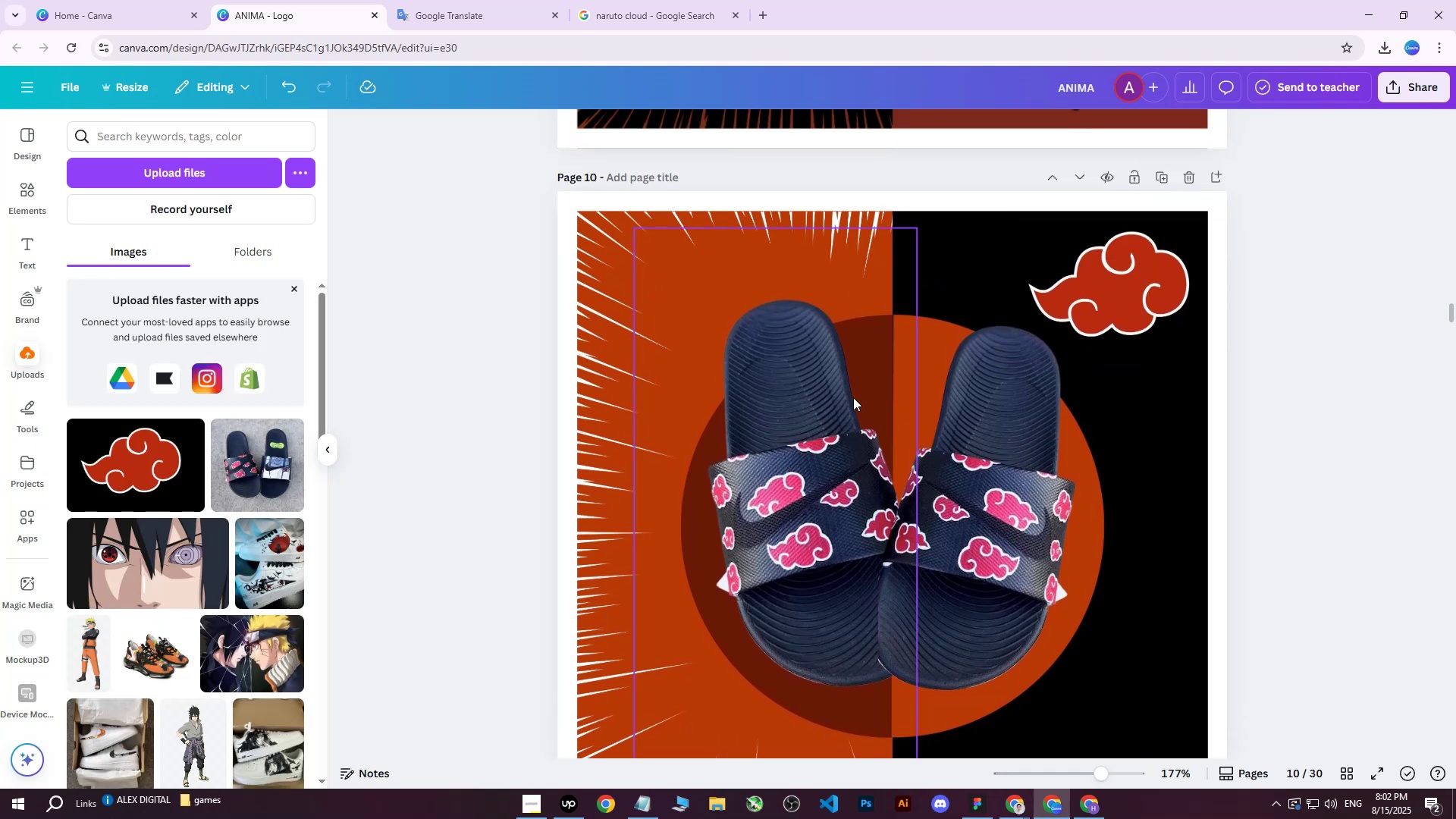 
left_click([684, 511])
 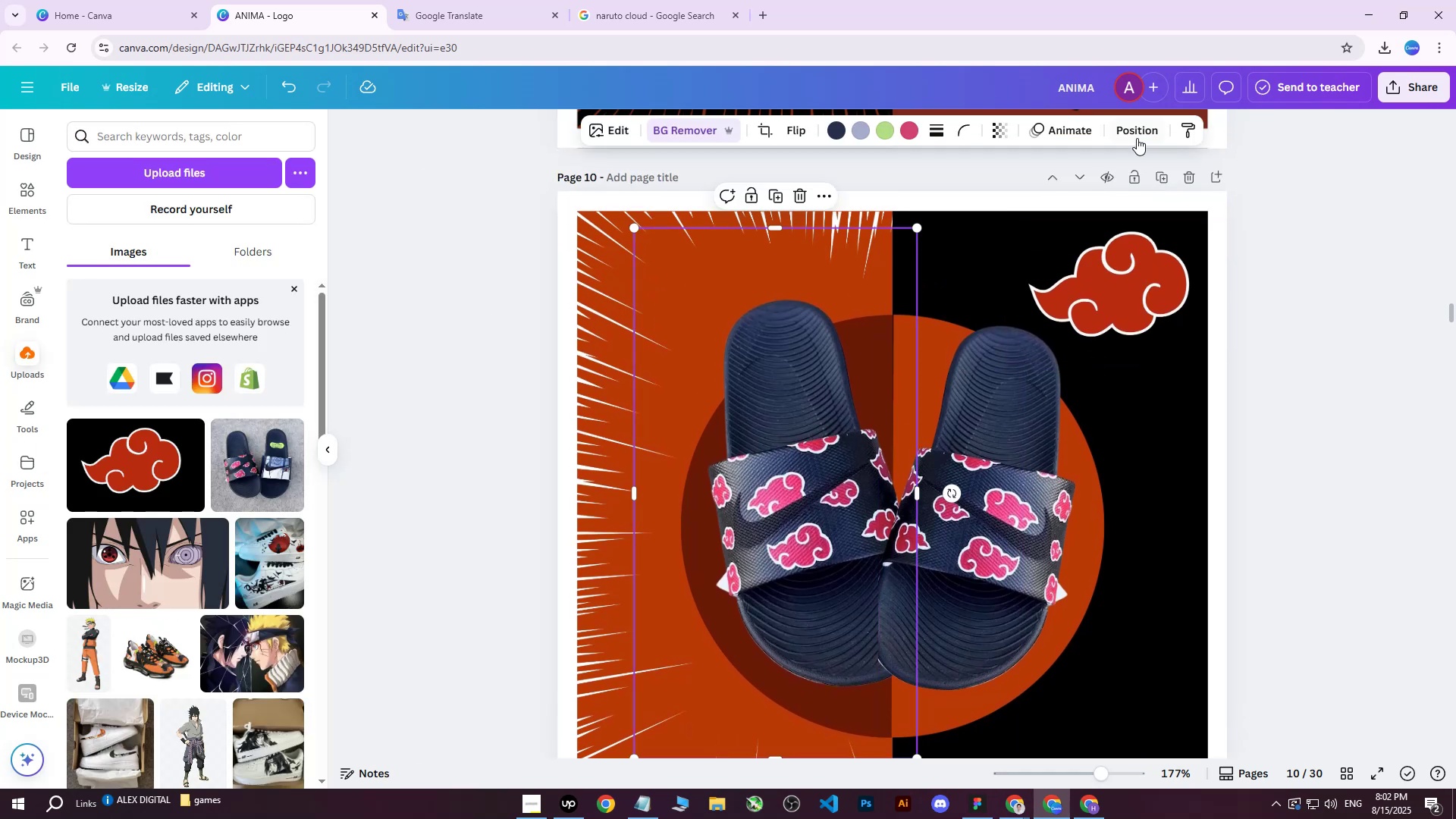 
left_click([1145, 126])
 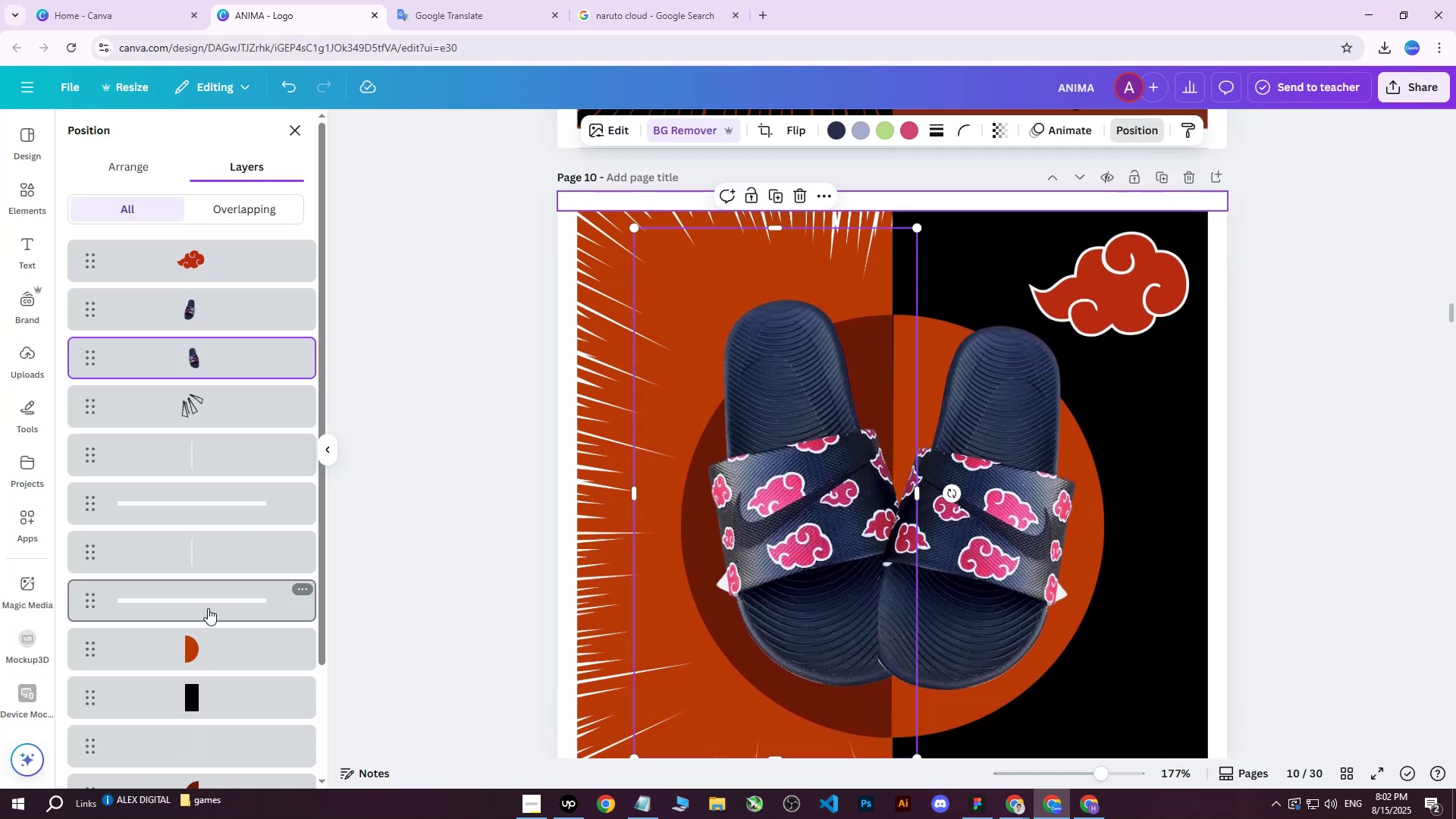 
scroll: coordinate [217, 601], scroll_direction: down, amount: 1.0
 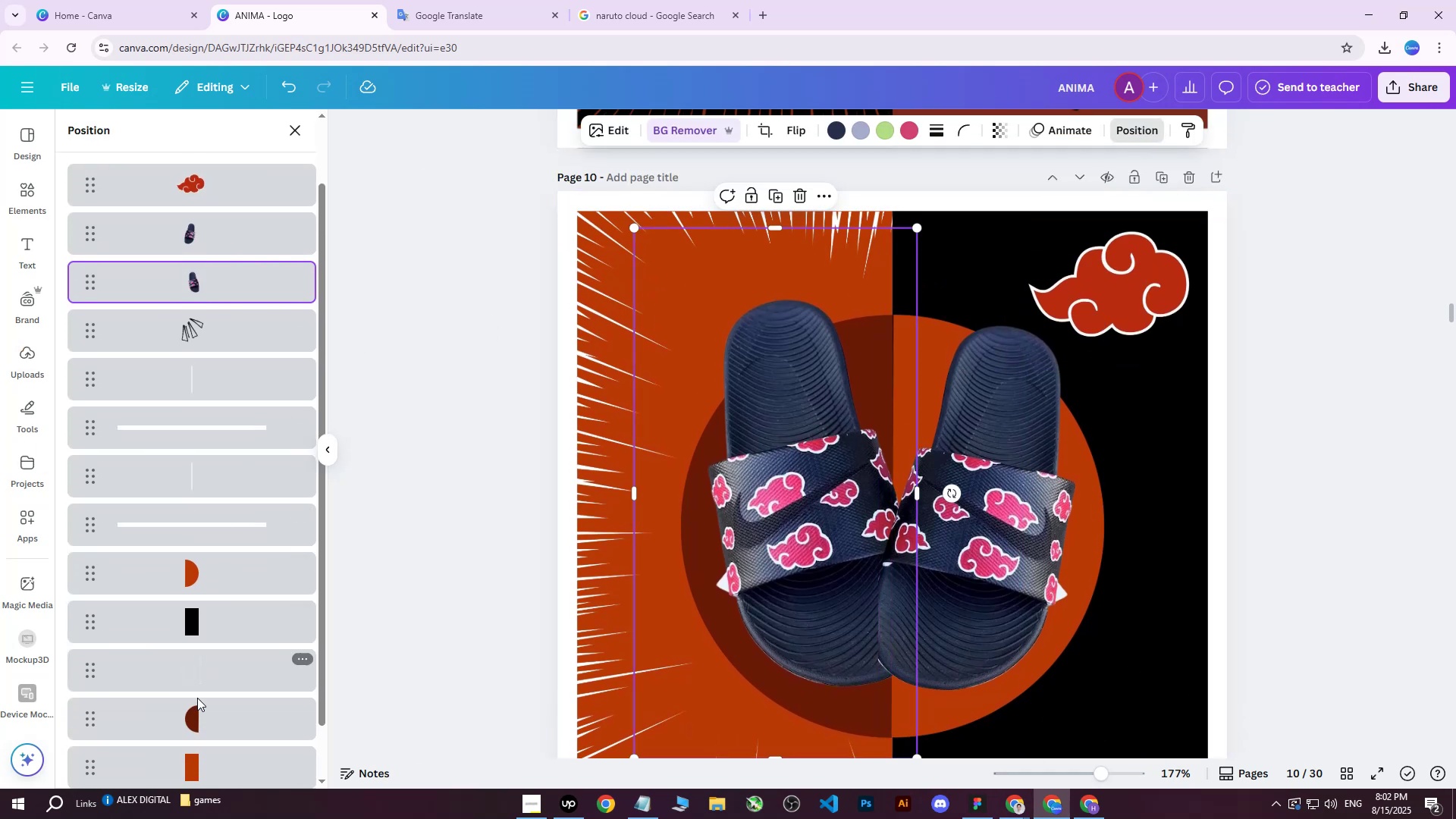 
left_click([198, 707])
 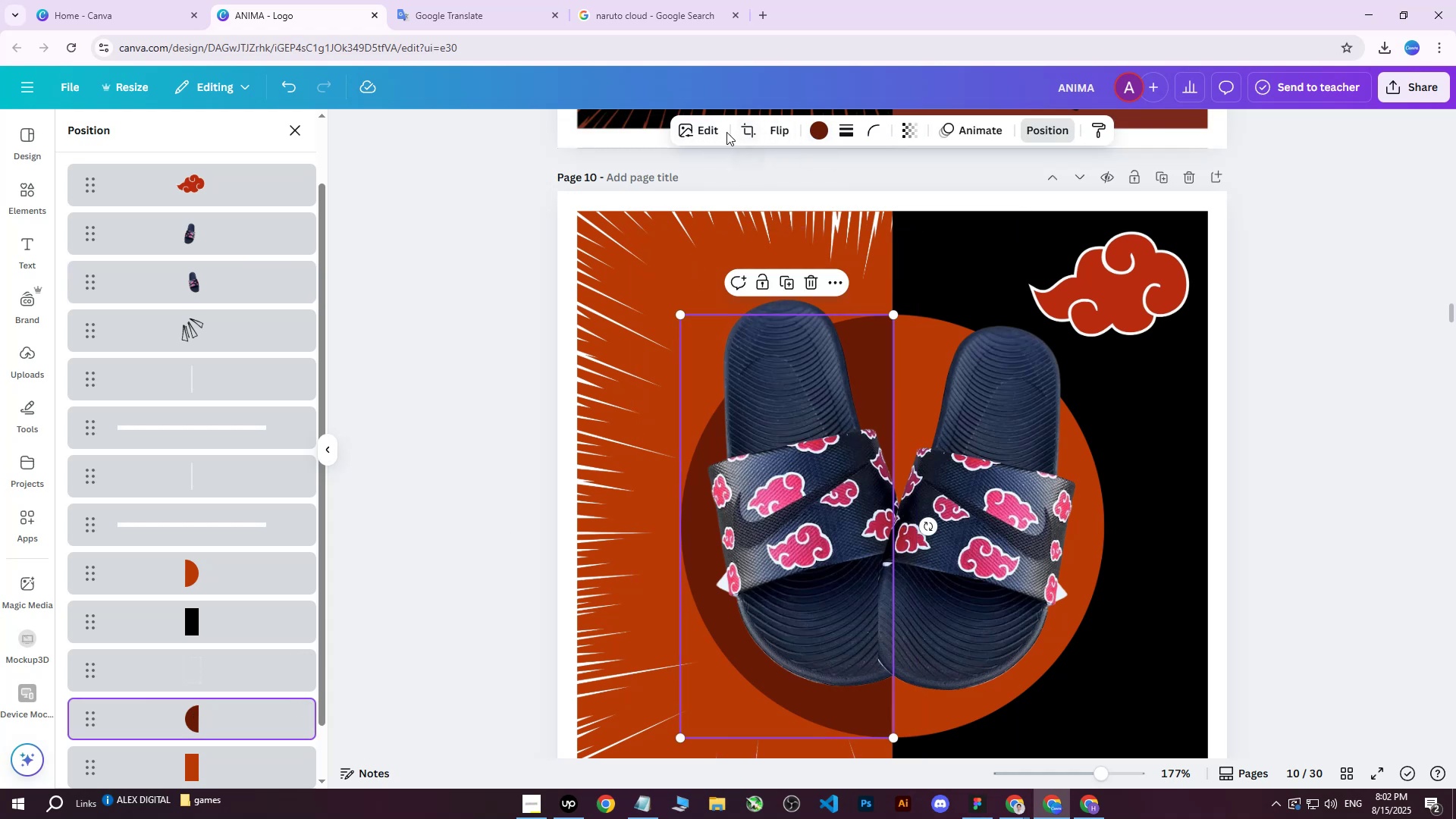 
left_click([821, 130])
 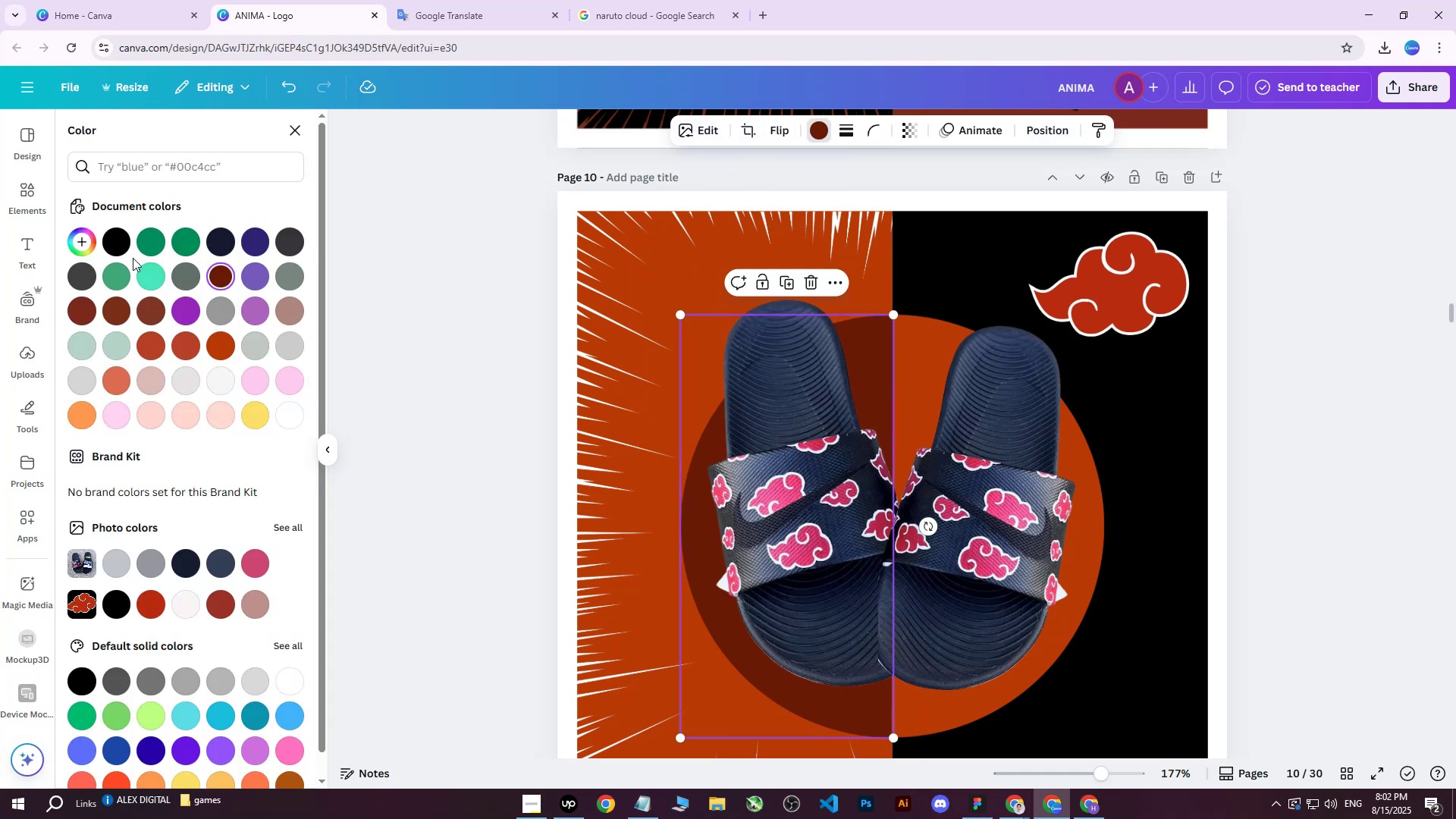 
left_click([119, 244])
 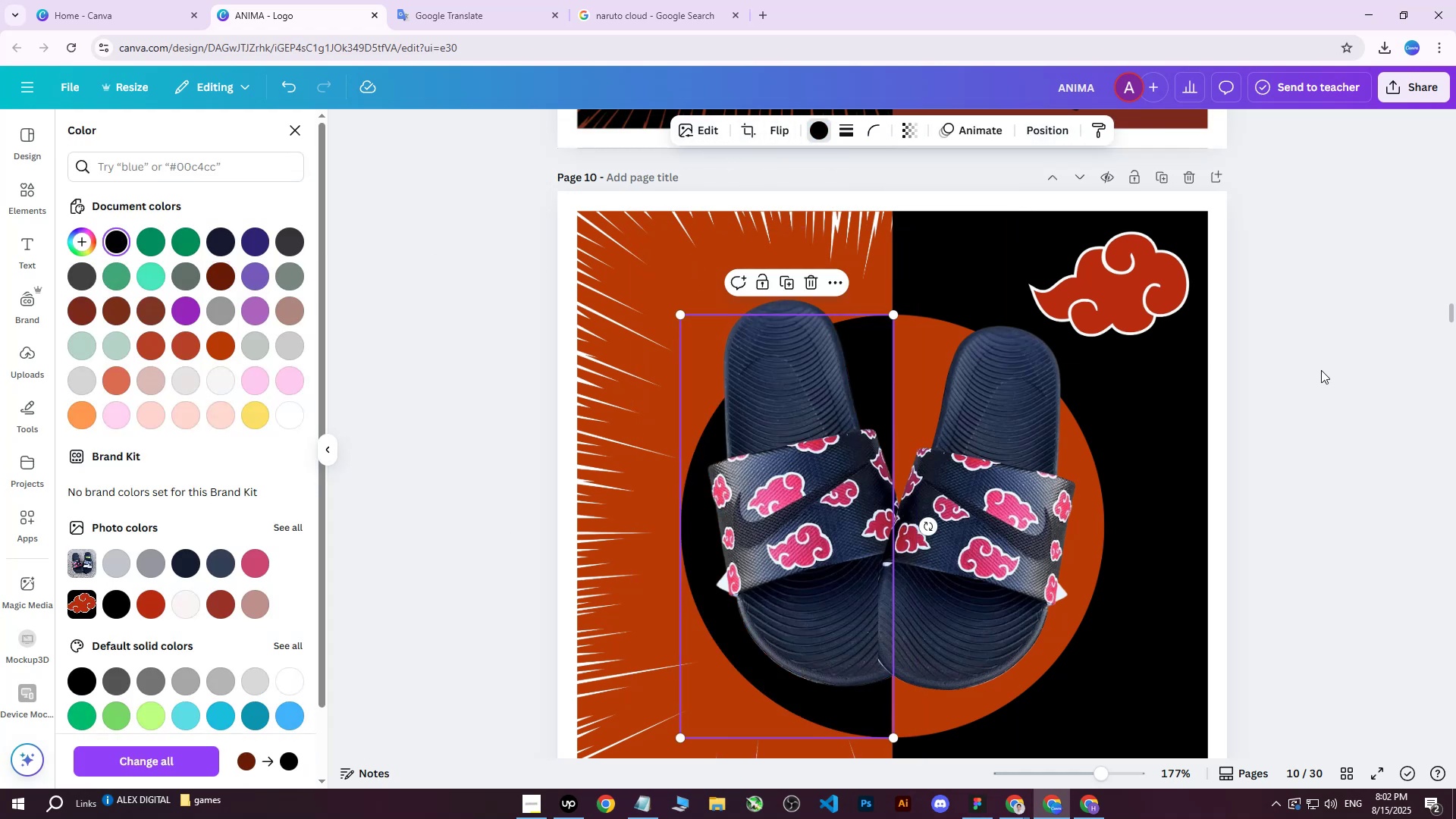 
double_click([1321, 370])
 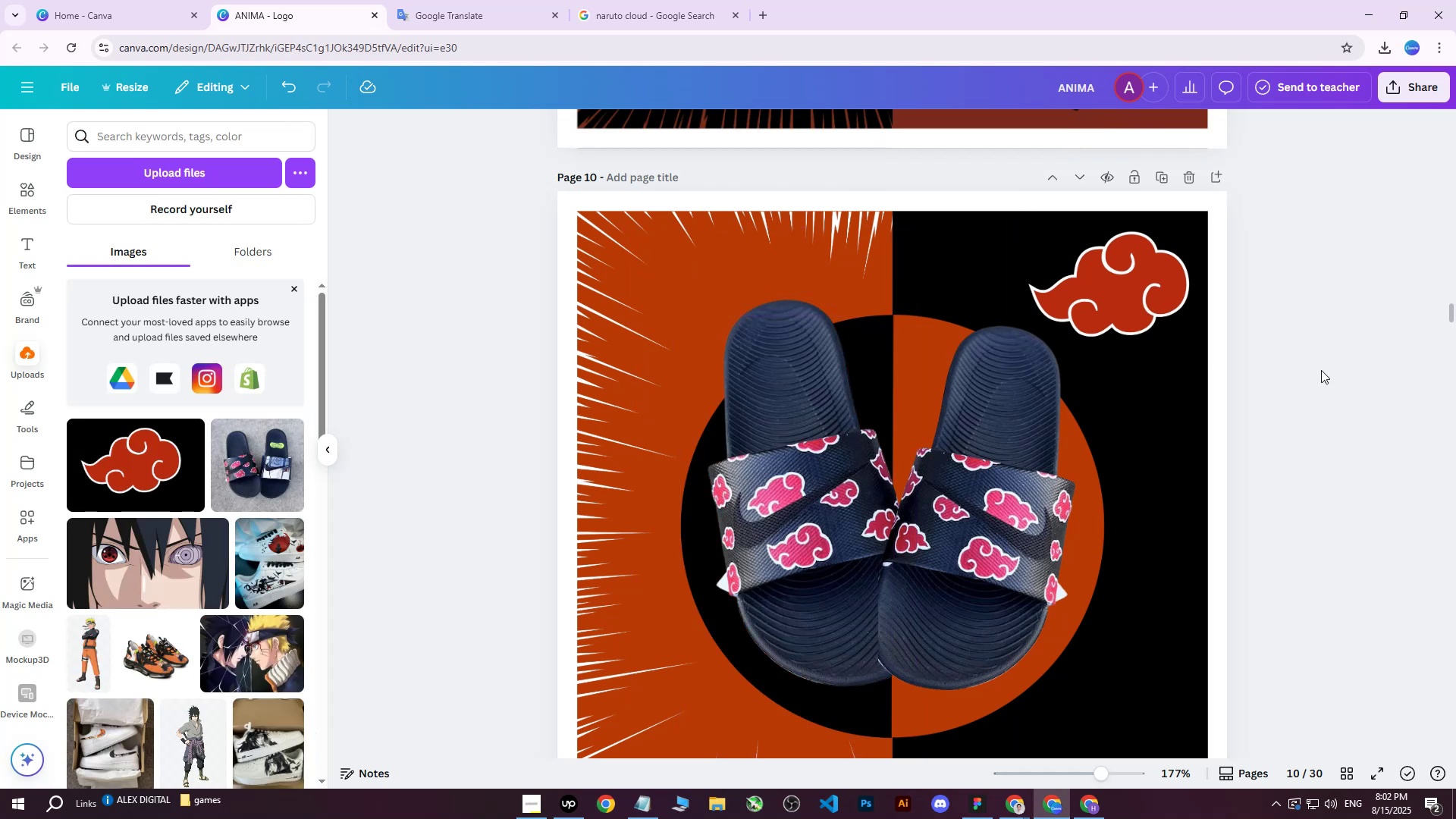 
scroll: coordinate [1321, 370], scroll_direction: down, amount: 1.0
 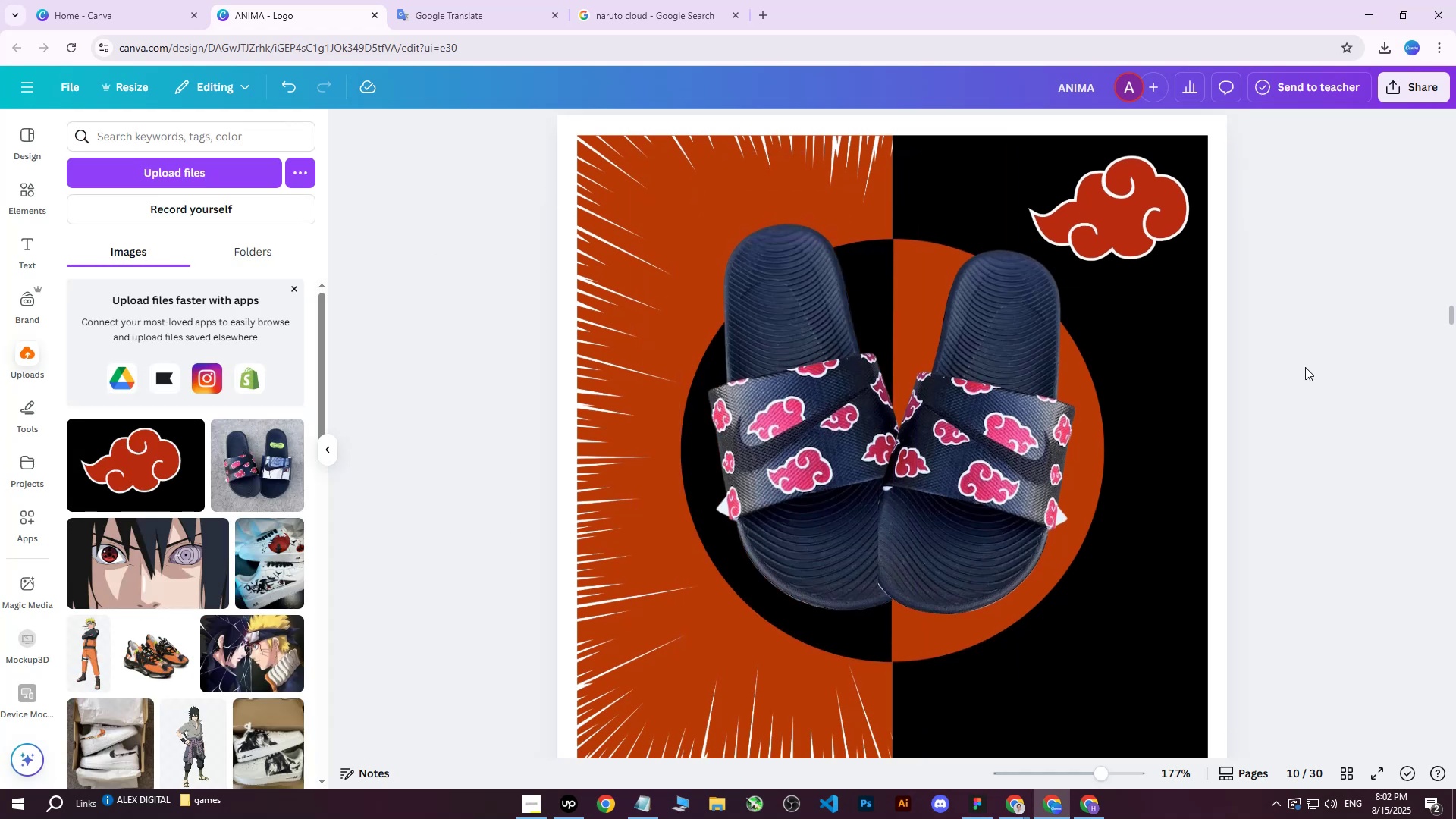 
scroll: coordinate [1305, 367], scroll_direction: up, amount: 1.0
 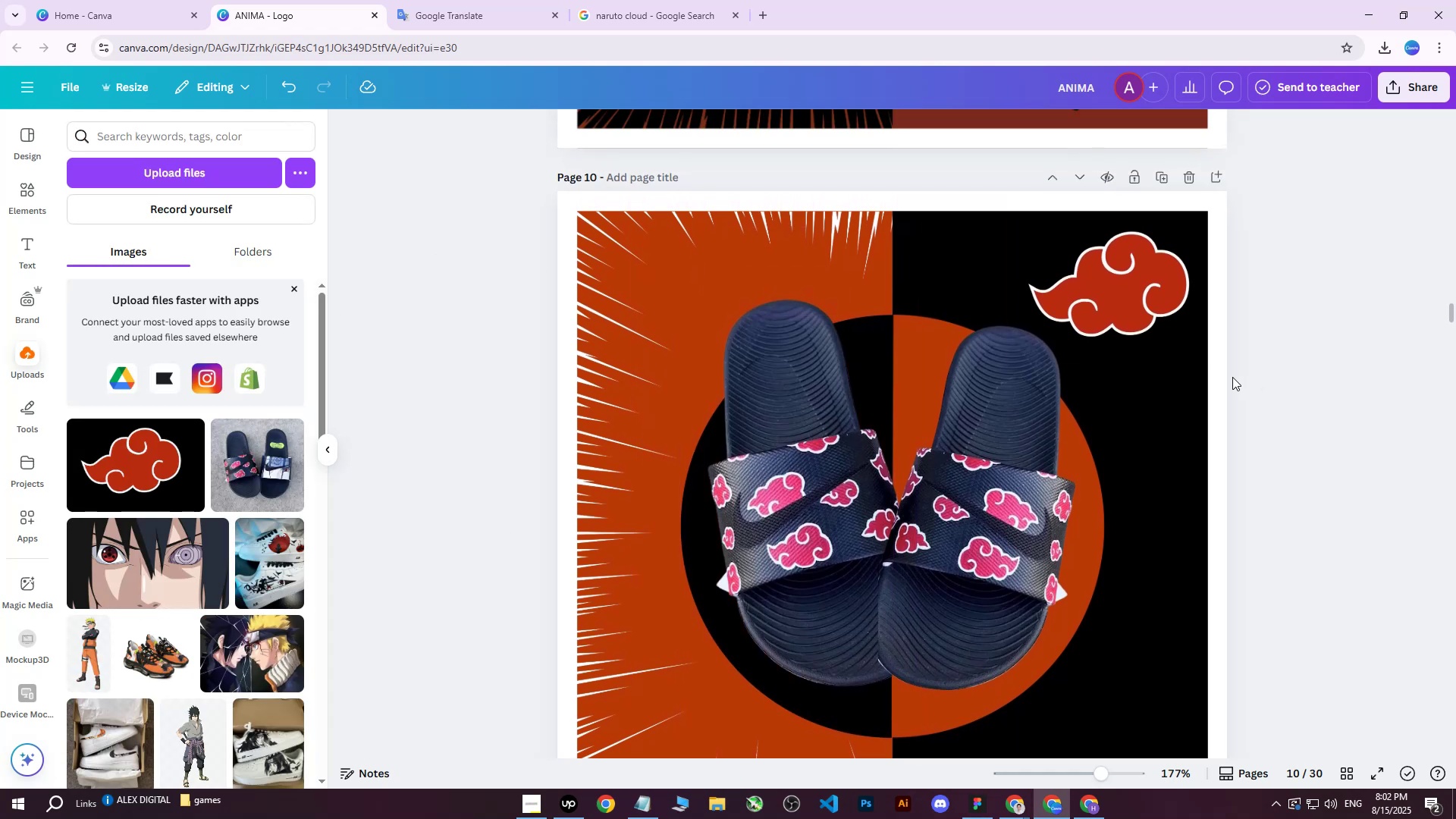 
scroll: coordinate [1194, 378], scroll_direction: none, amount: 0.0
 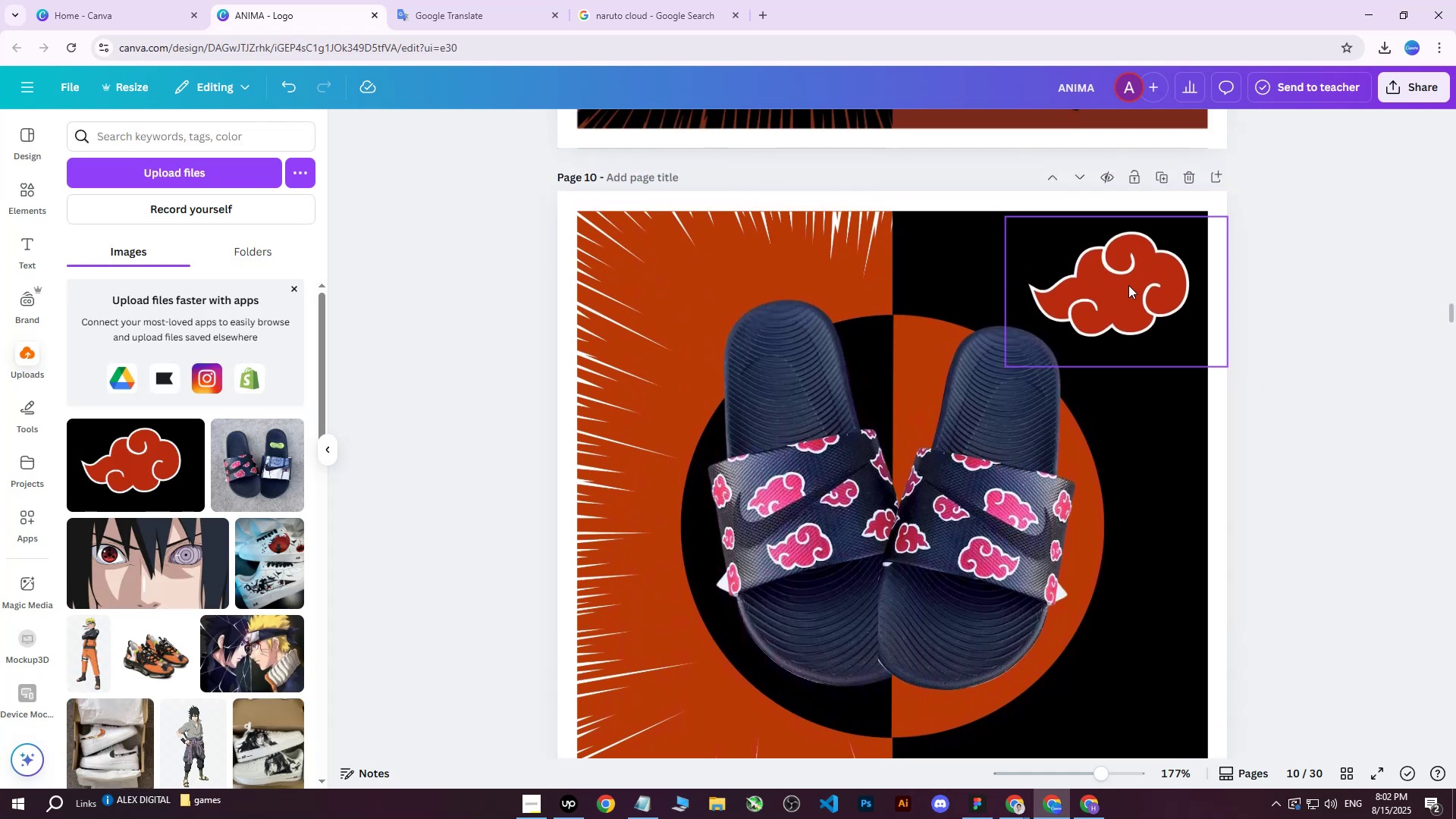 
left_click([1116, 276])
 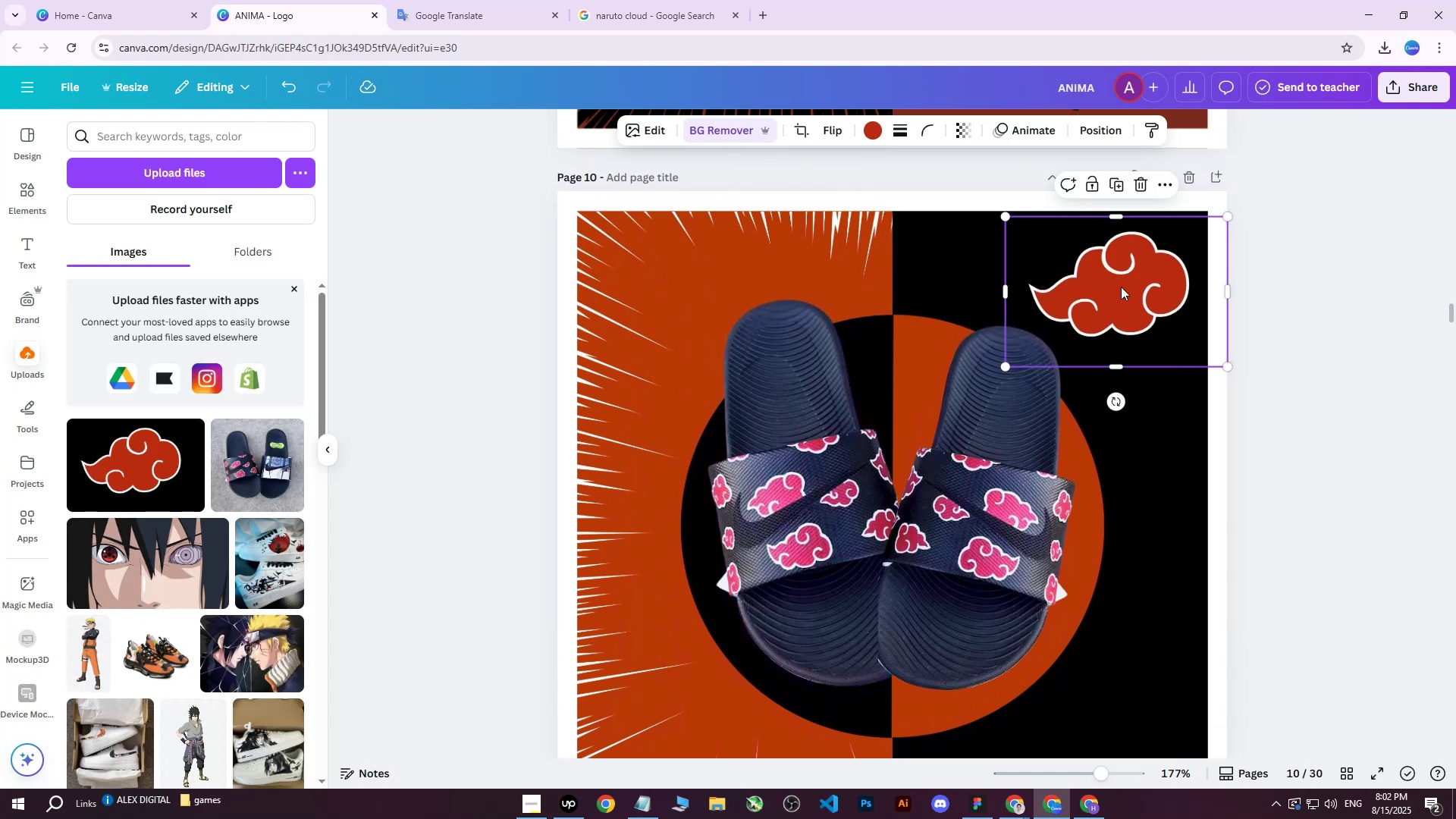 
left_click_drag(start_coordinate=[1122, 287], to_coordinate=[1125, 282])
 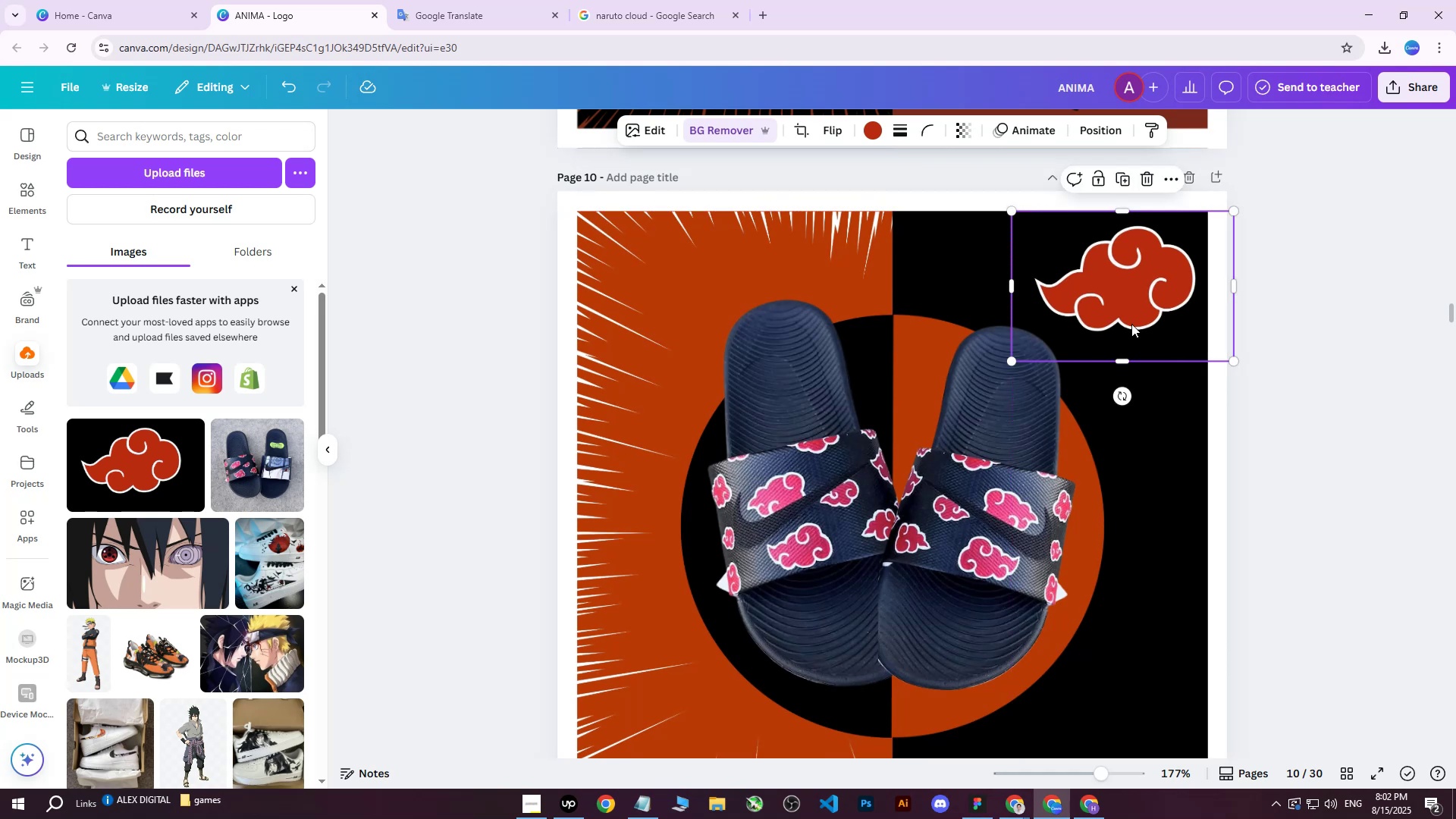 
scroll: coordinate [1125, 364], scroll_direction: down, amount: 3.0
 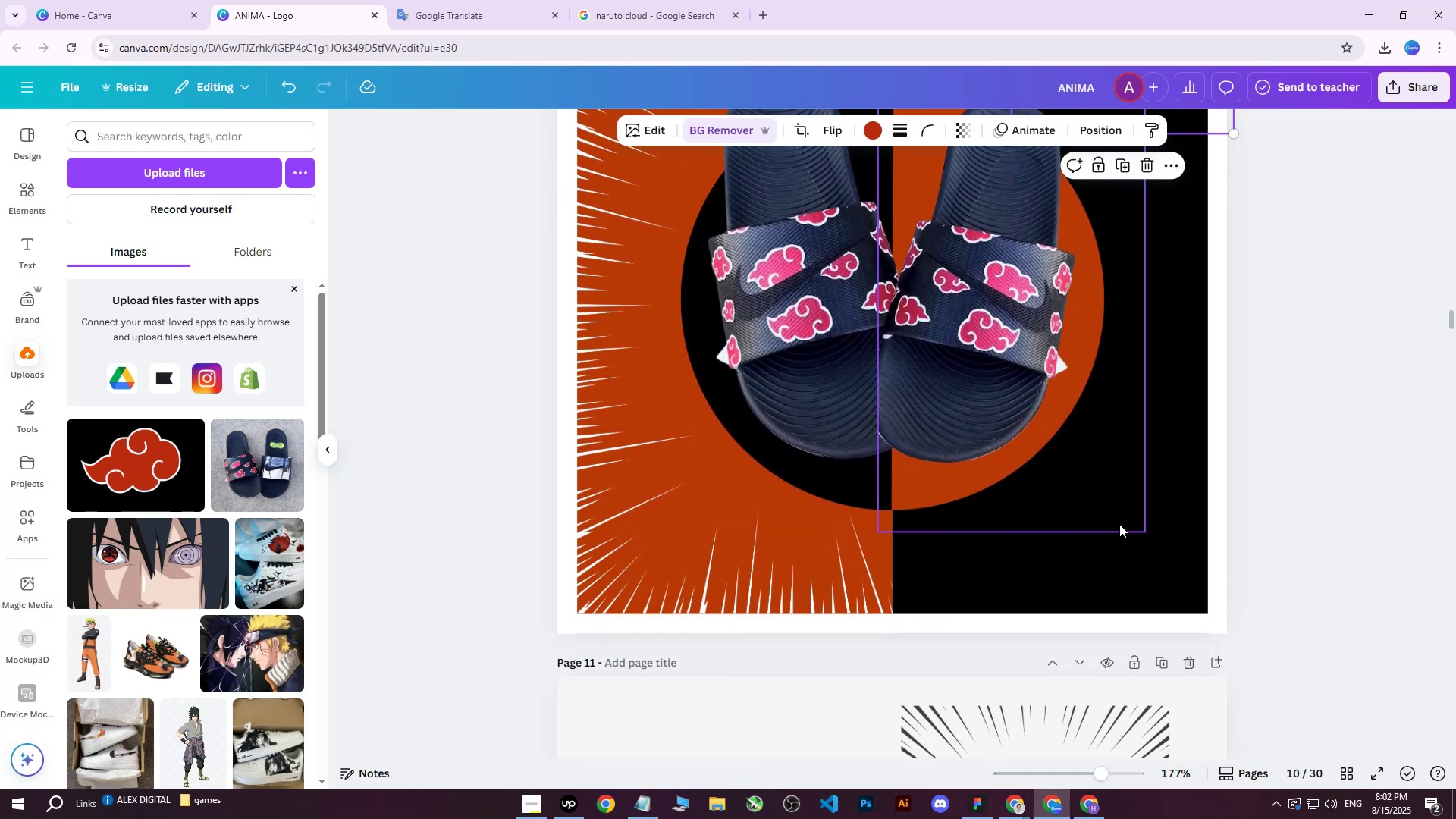 
left_click([1147, 537])
 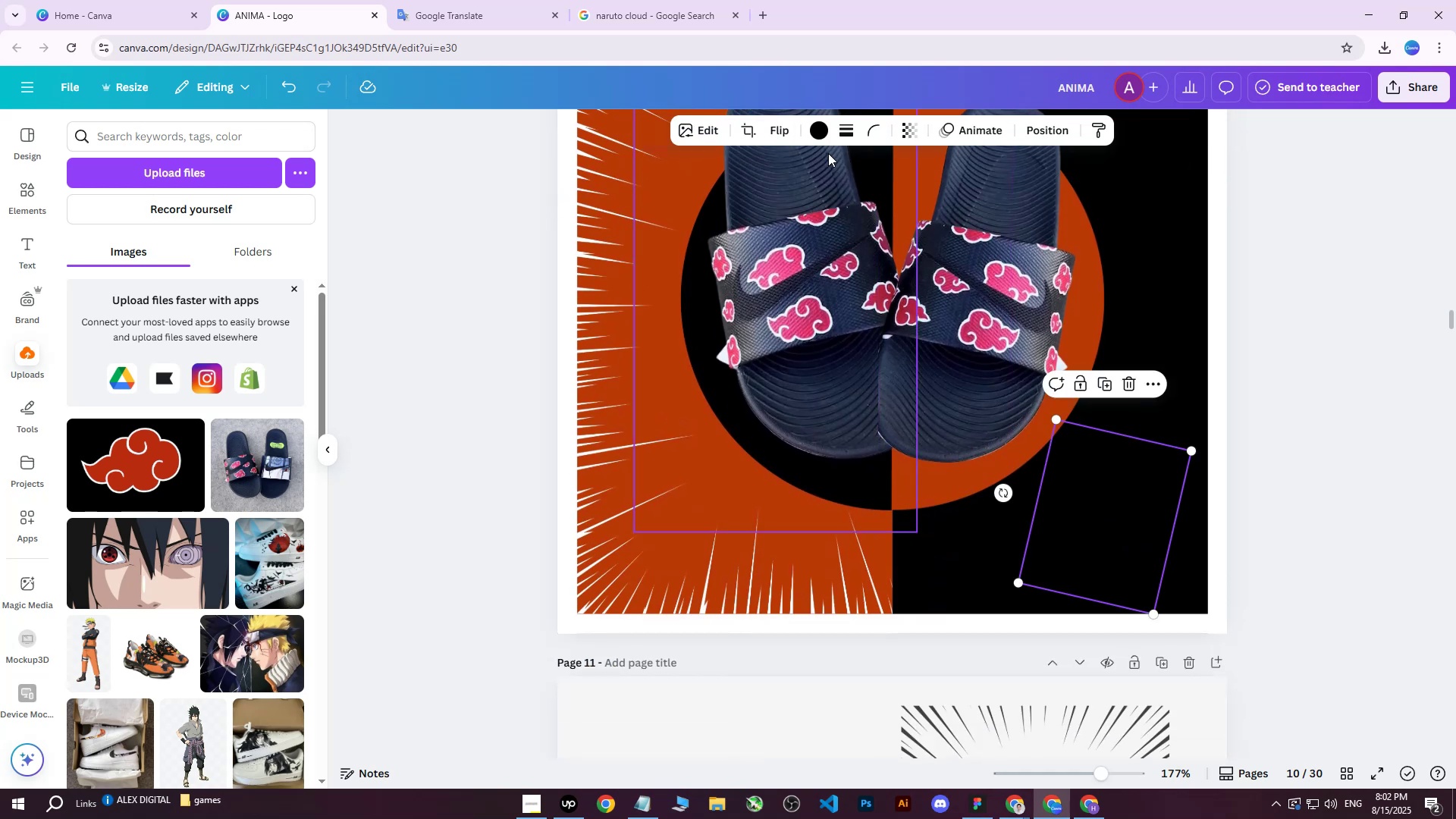 
left_click([824, 137])
 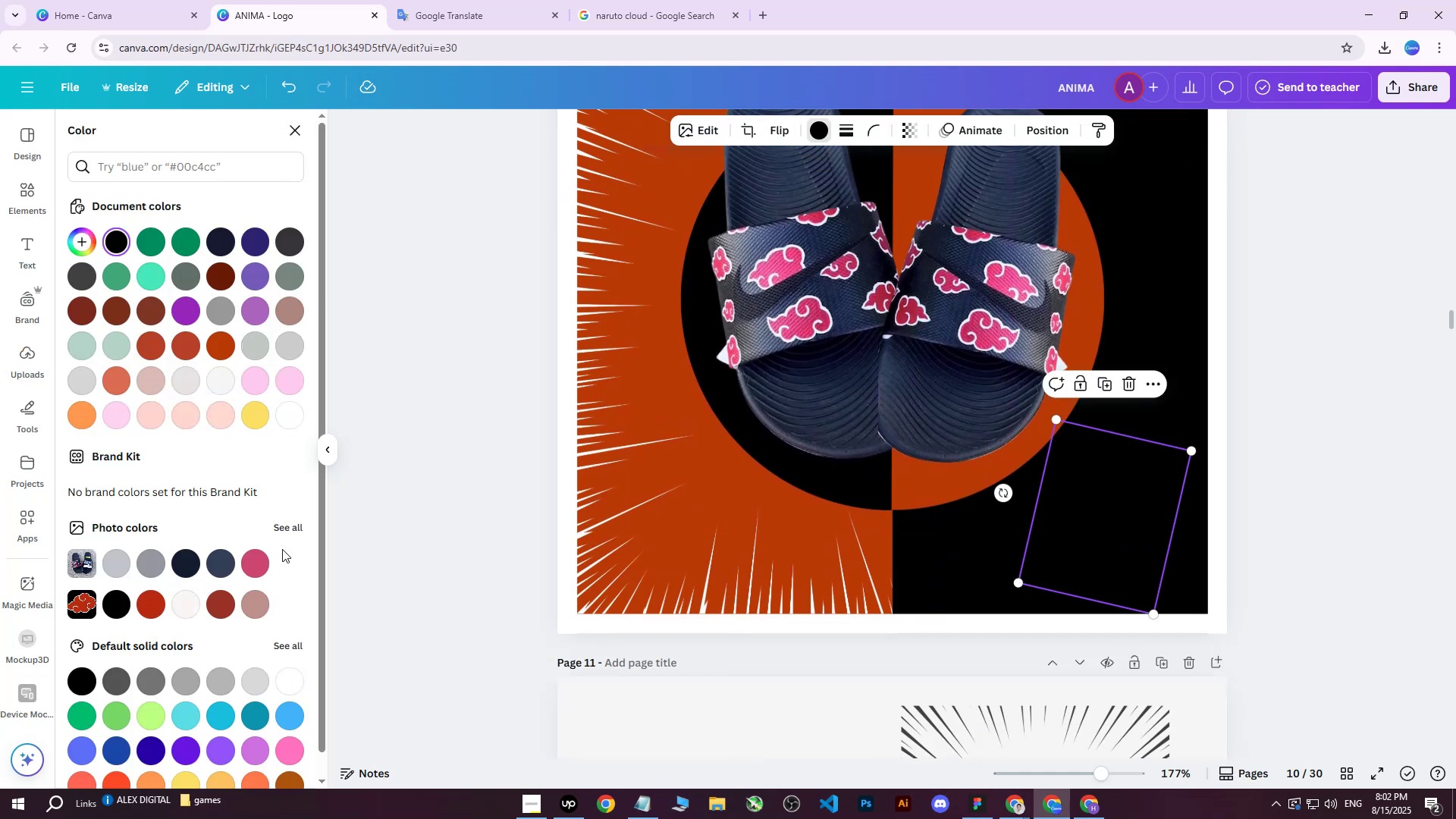 
left_click([227, 335])
 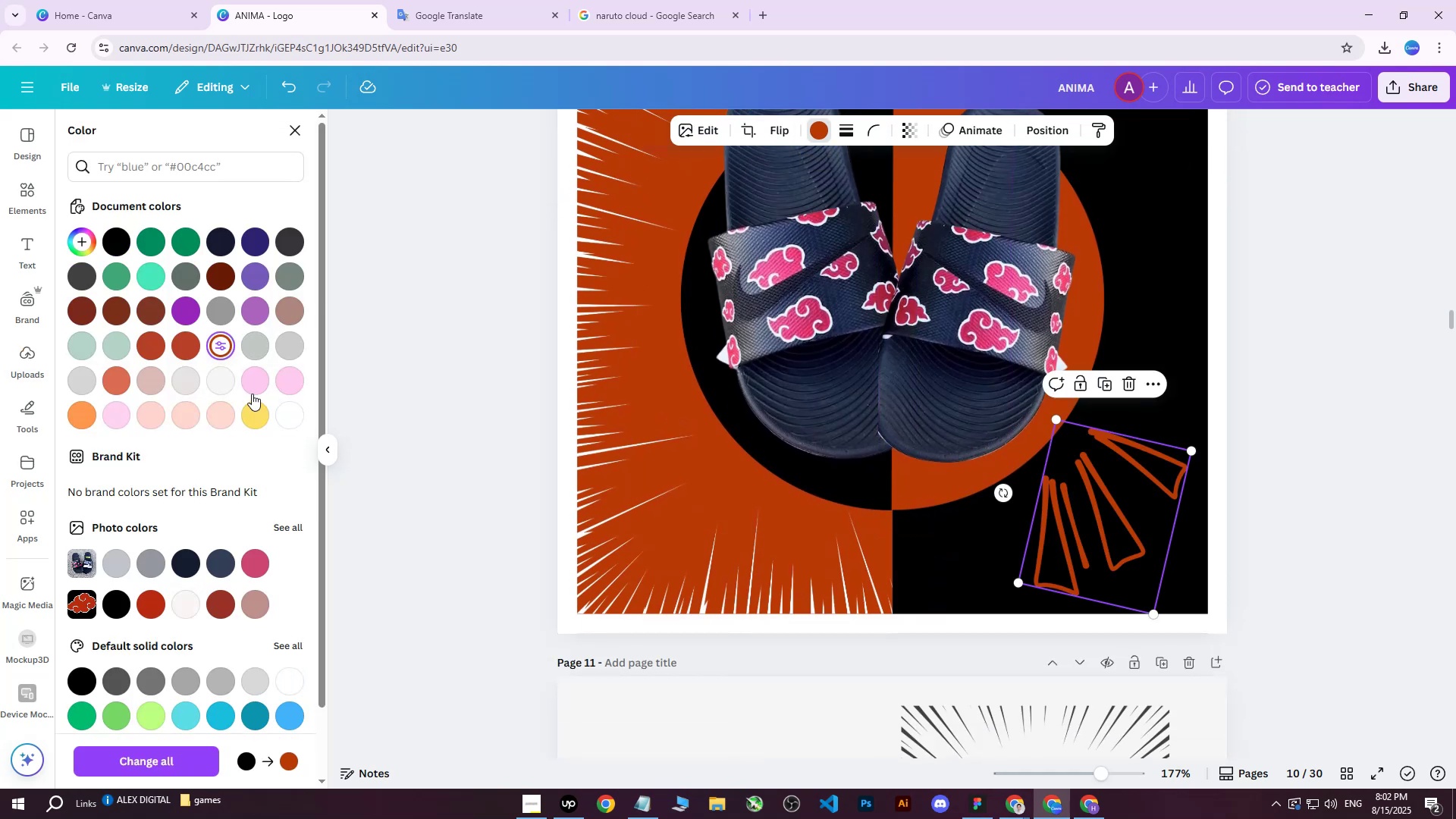 
left_click([220, 344])
 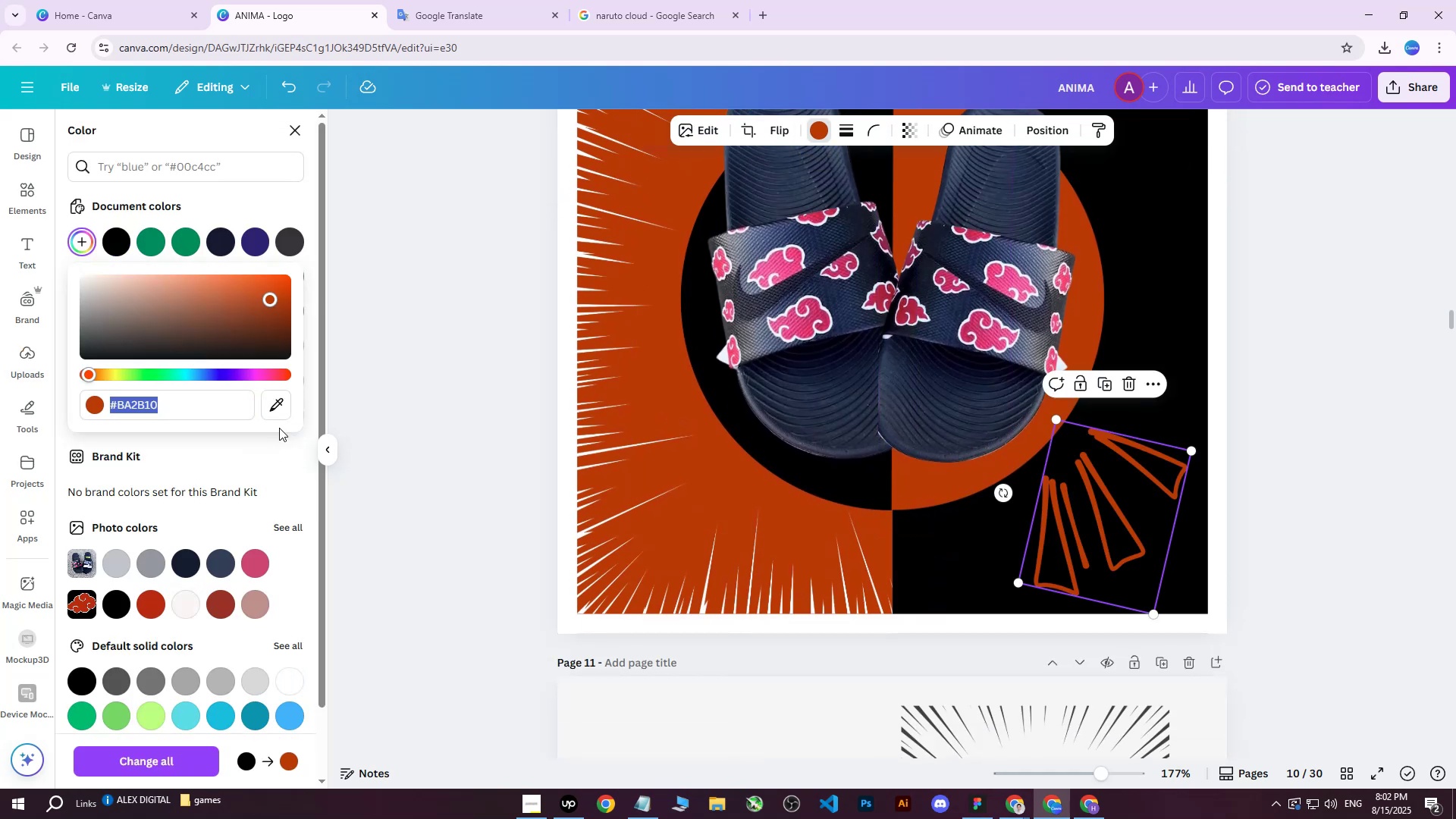 
left_click([281, 406])
 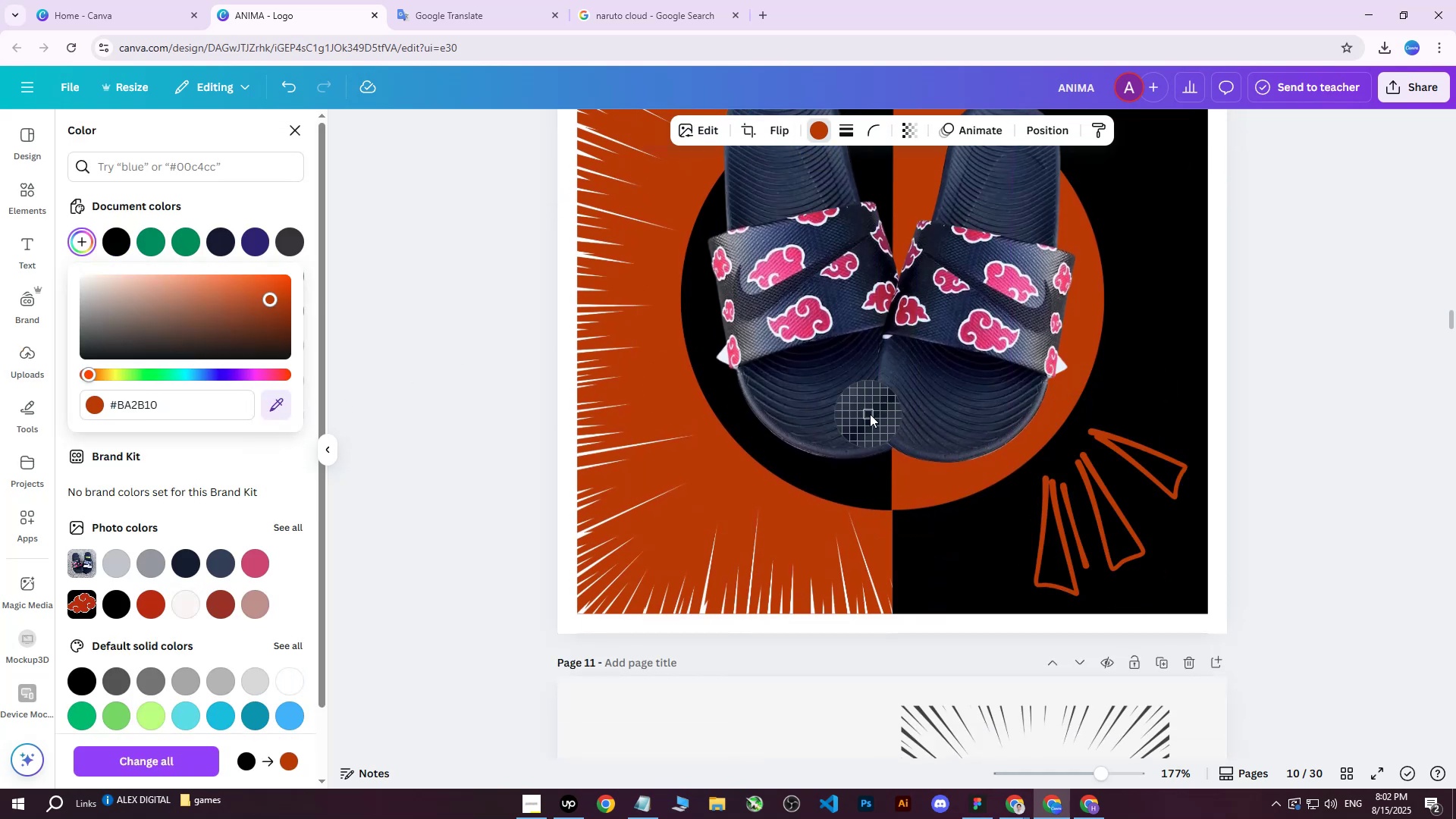 
scroll: coordinate [933, 316], scroll_direction: up, amount: 2.0
 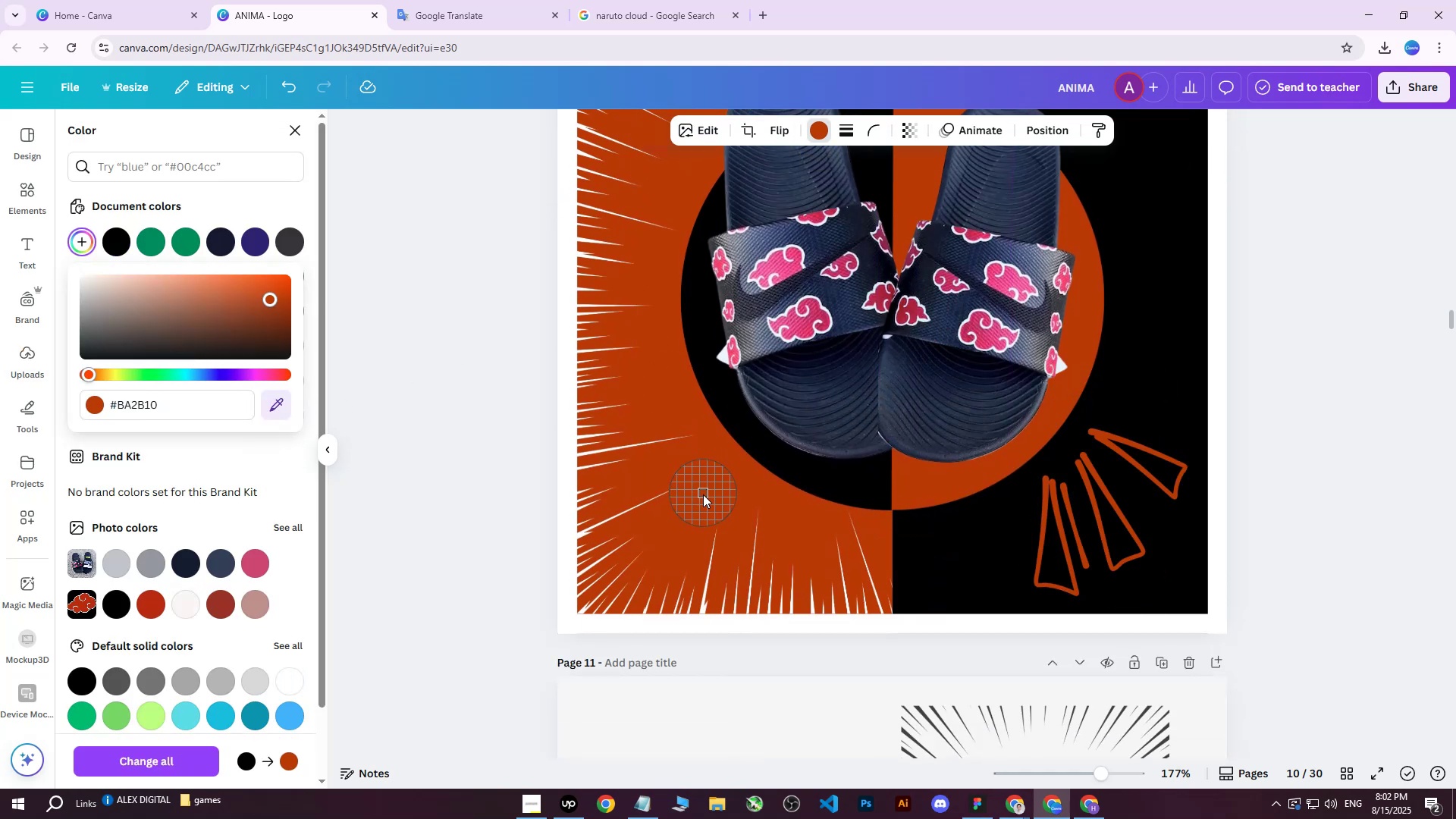 
left_click([715, 491])
 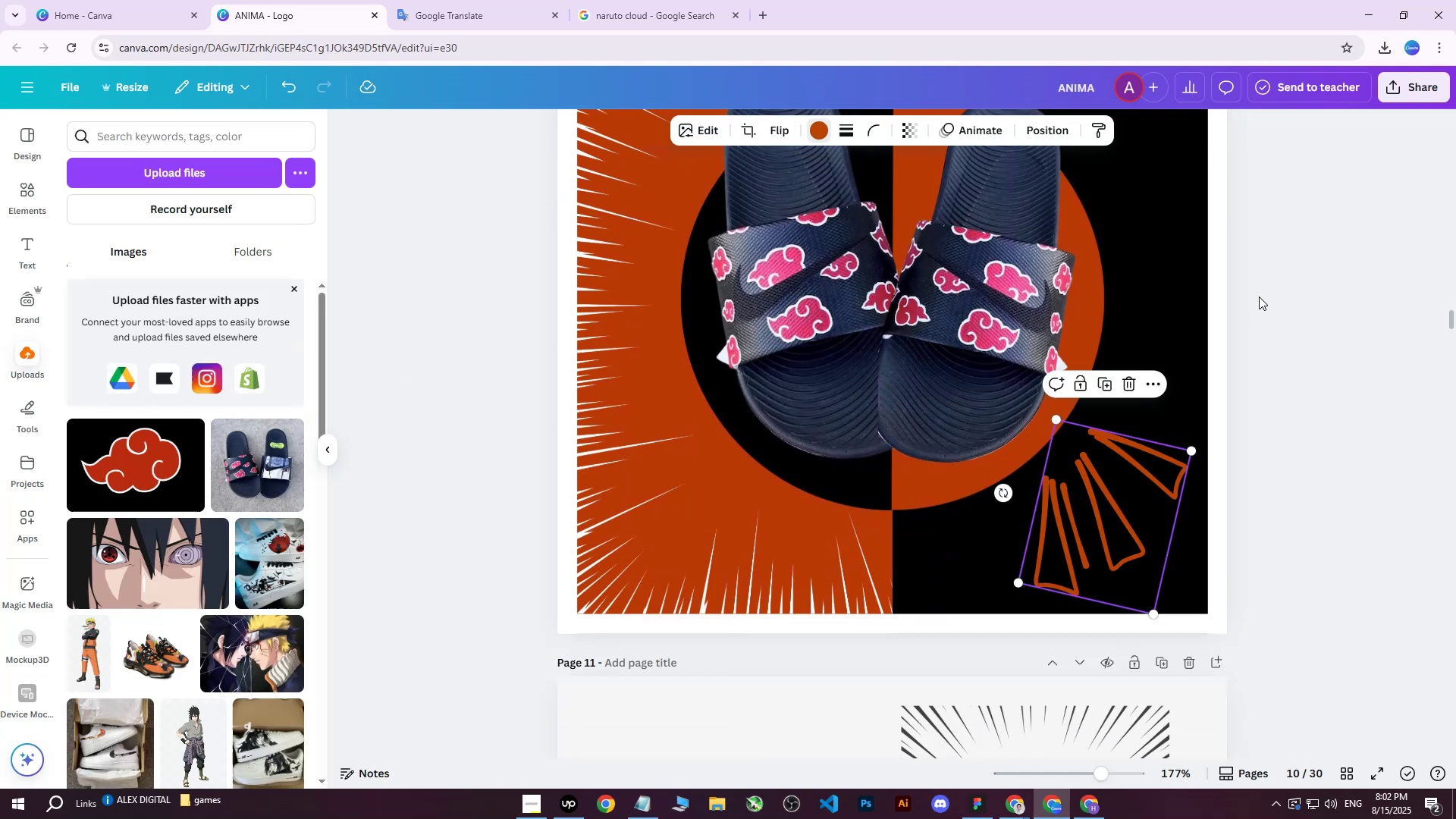 
double_click([1259, 297])
 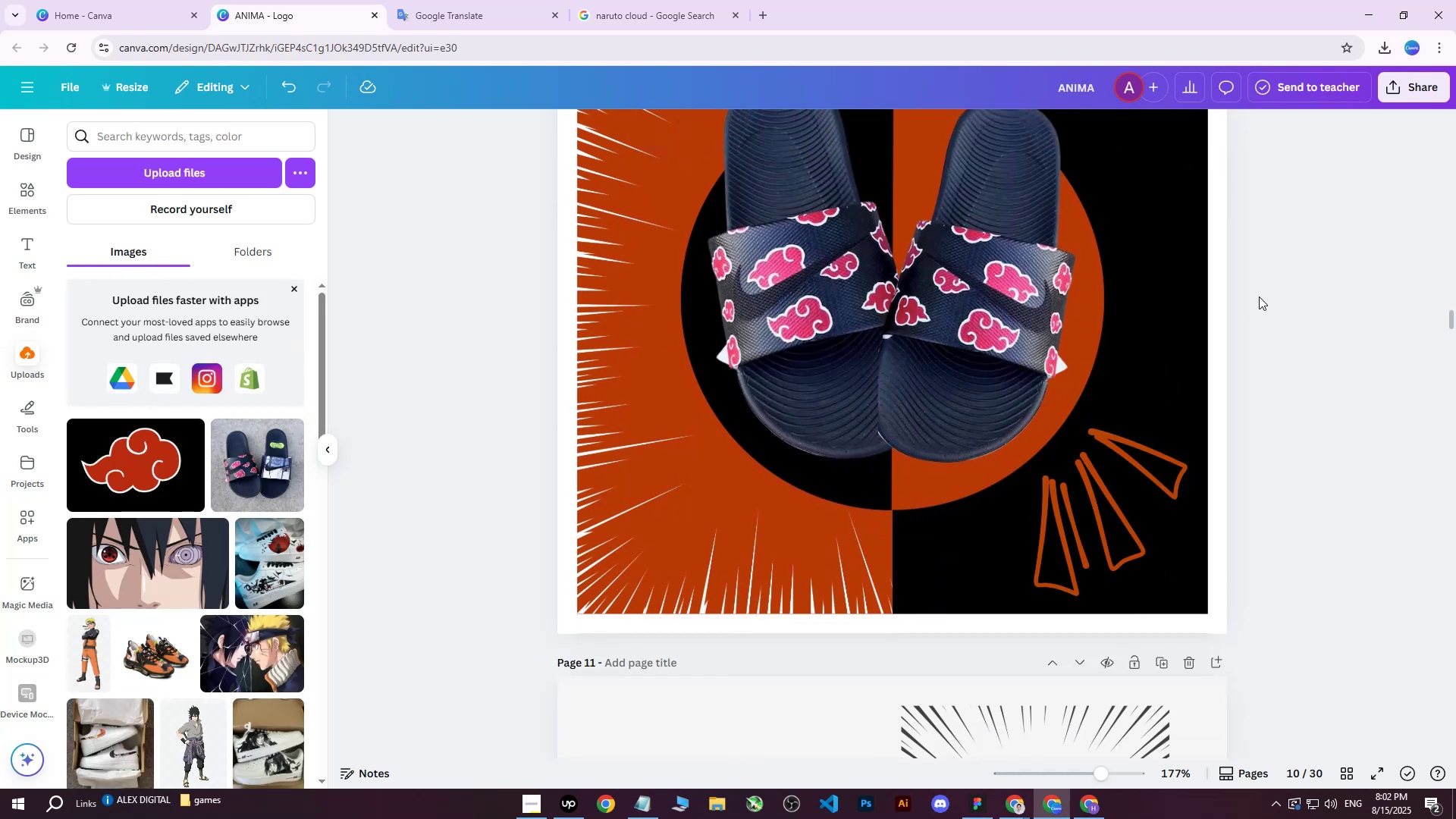 
scroll: coordinate [1258, 309], scroll_direction: up, amount: 4.0
 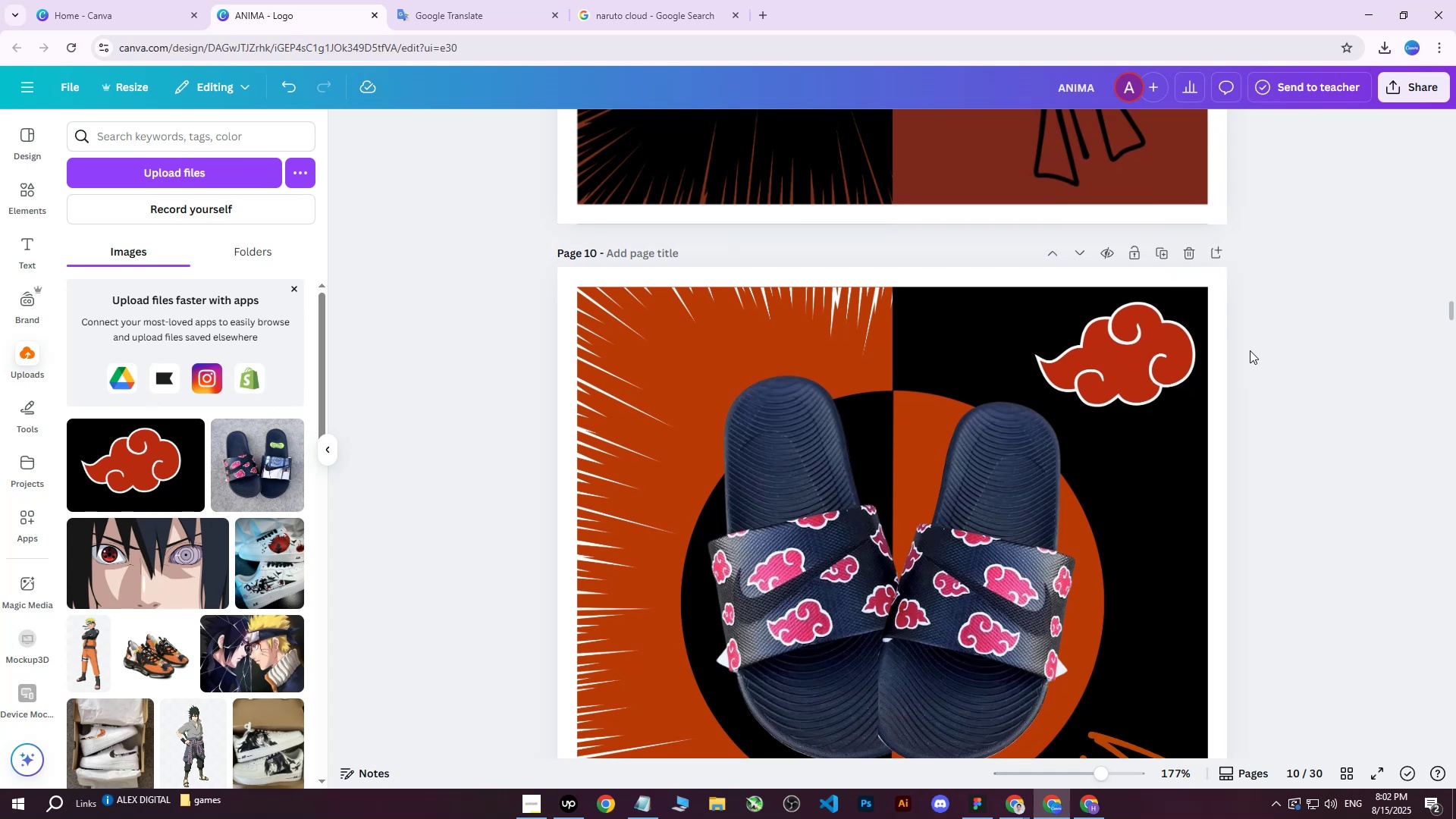 
scroll: coordinate [1250, 344], scroll_direction: down, amount: 2.0
 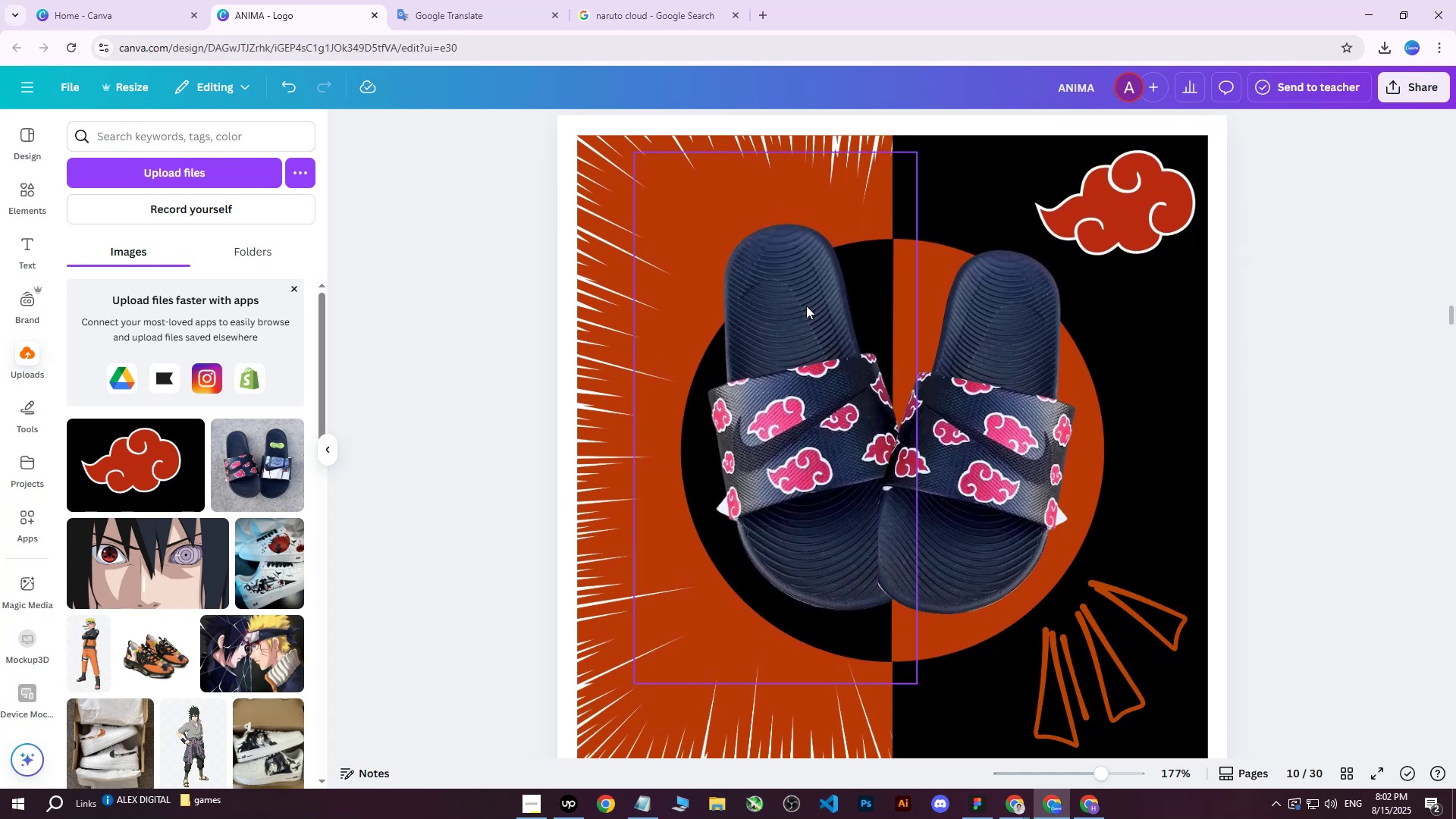 
left_click([806, 306])
 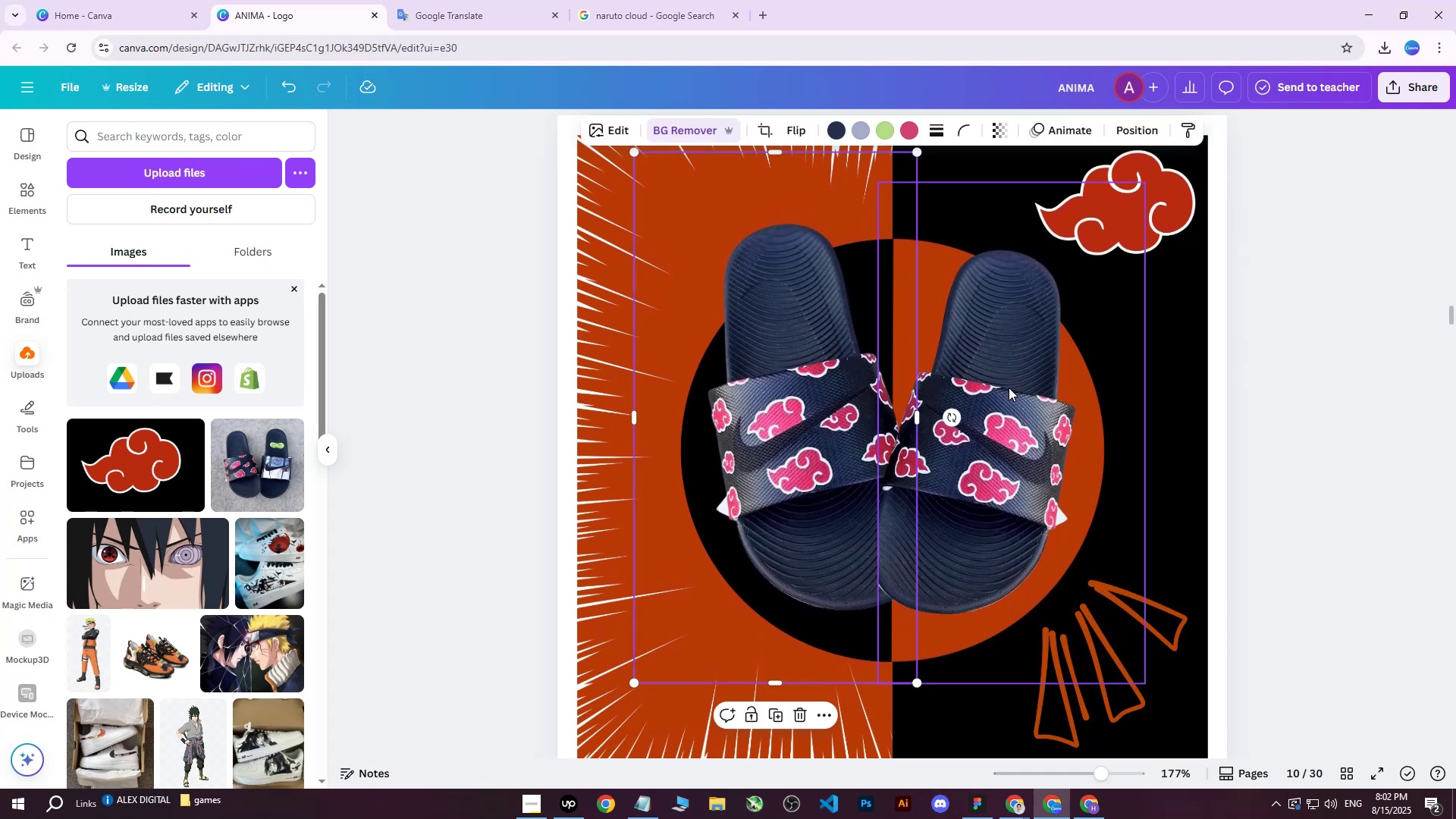 
hold_key(key=ShiftLeft, duration=0.42)
left_click([1003, 392])
 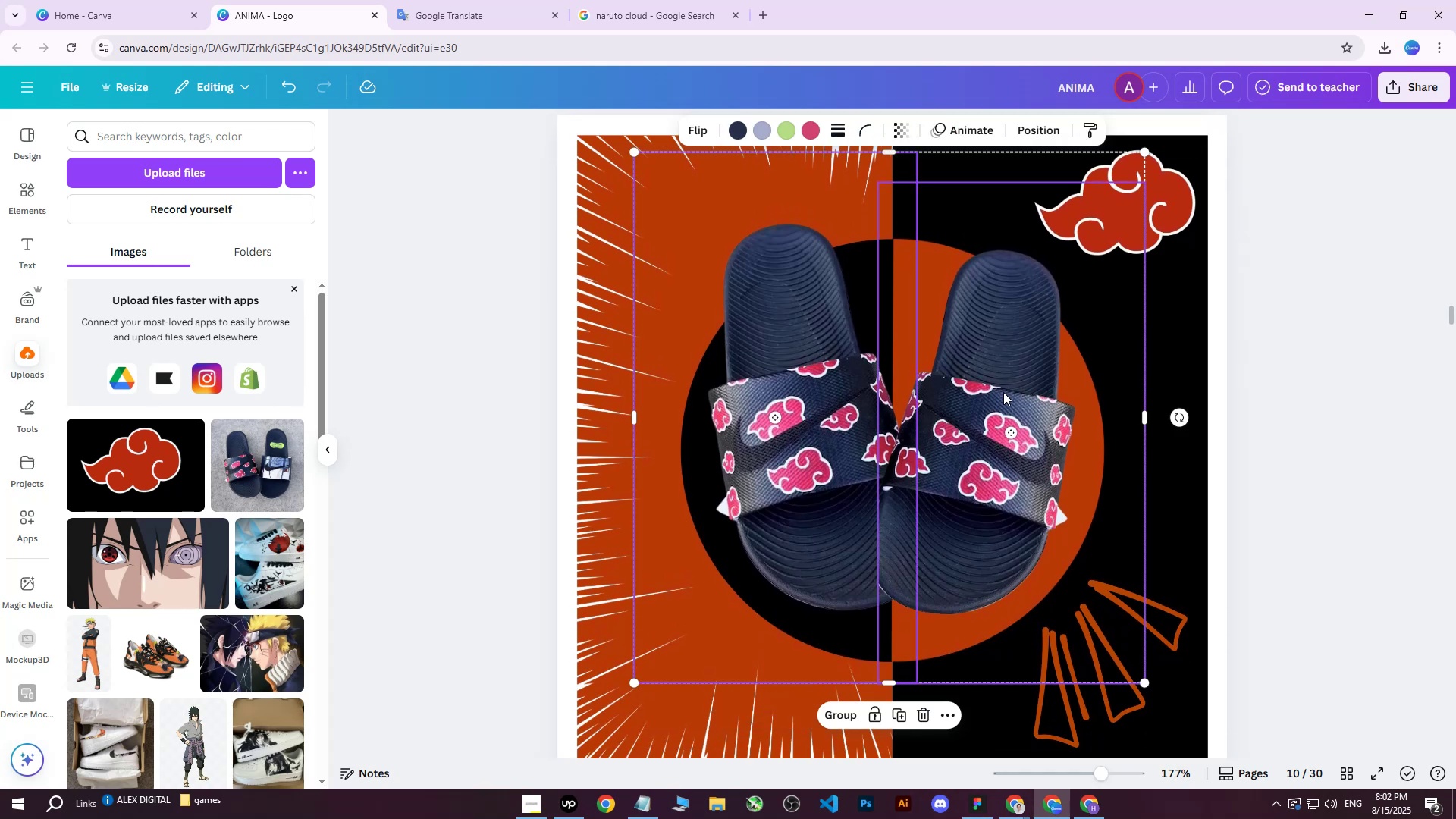 
key(ArrowDown)
 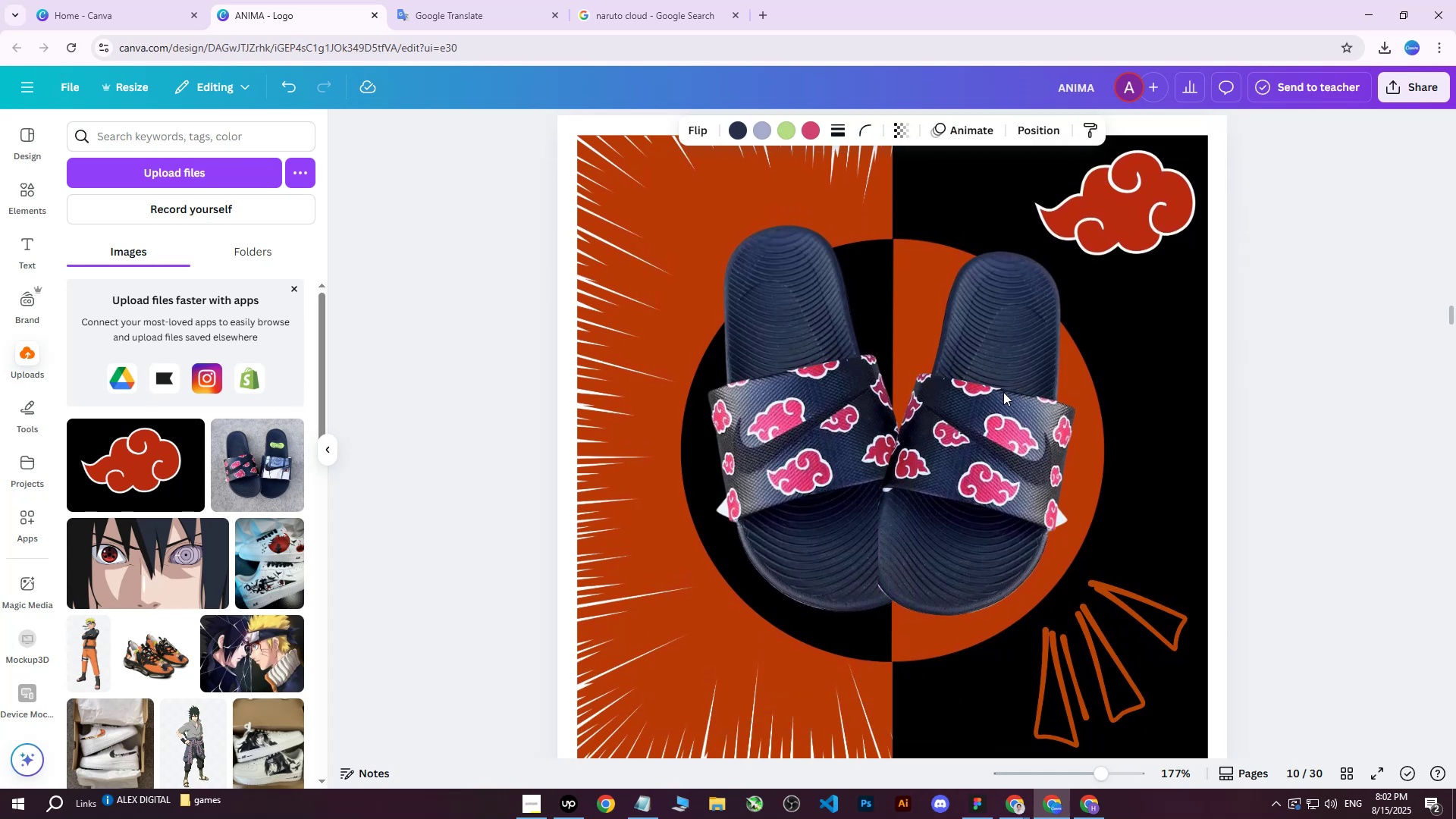 
key(ArrowDown)
 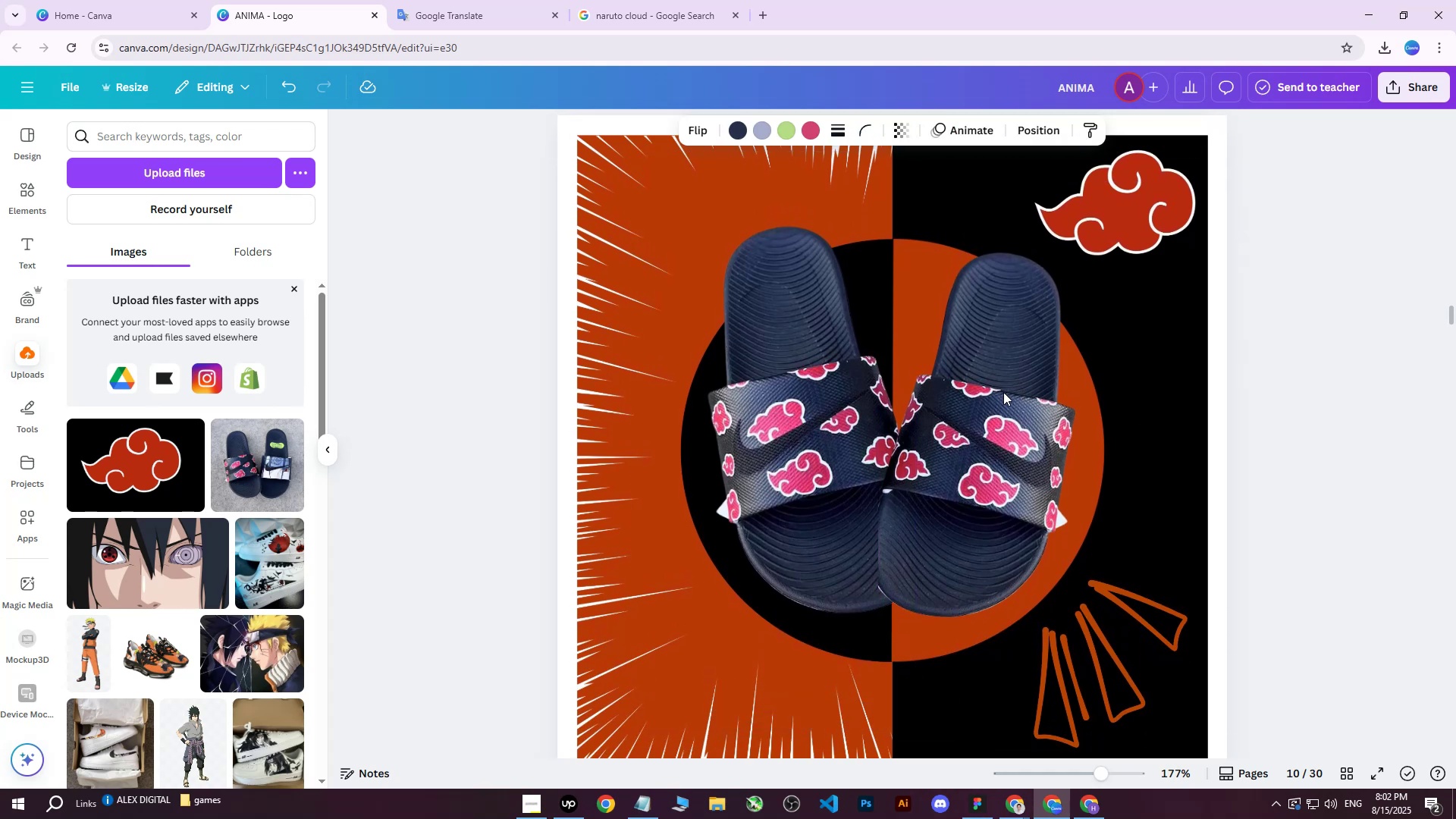 
key(ArrowDown)
 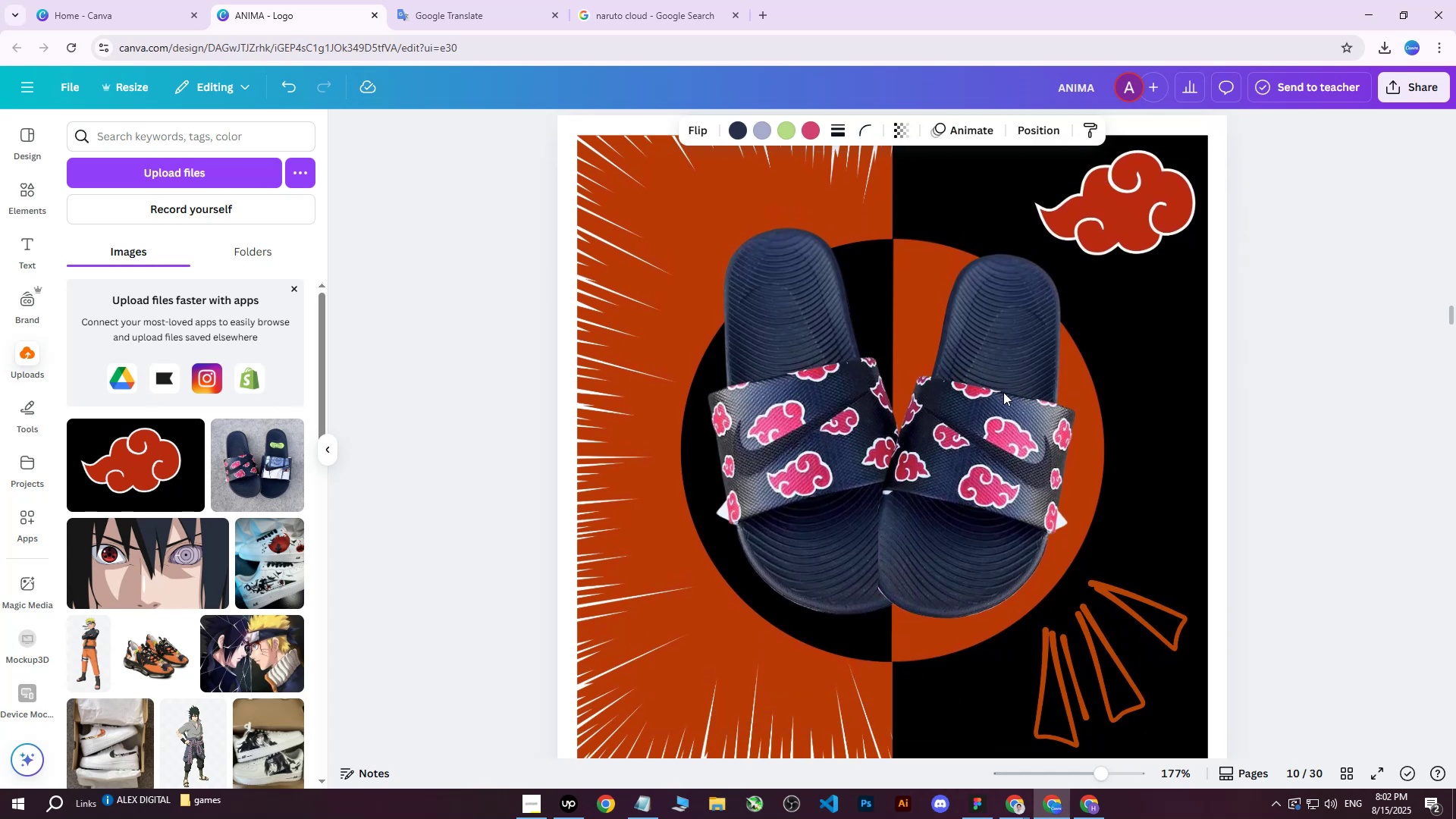 
key(ArrowDown)
 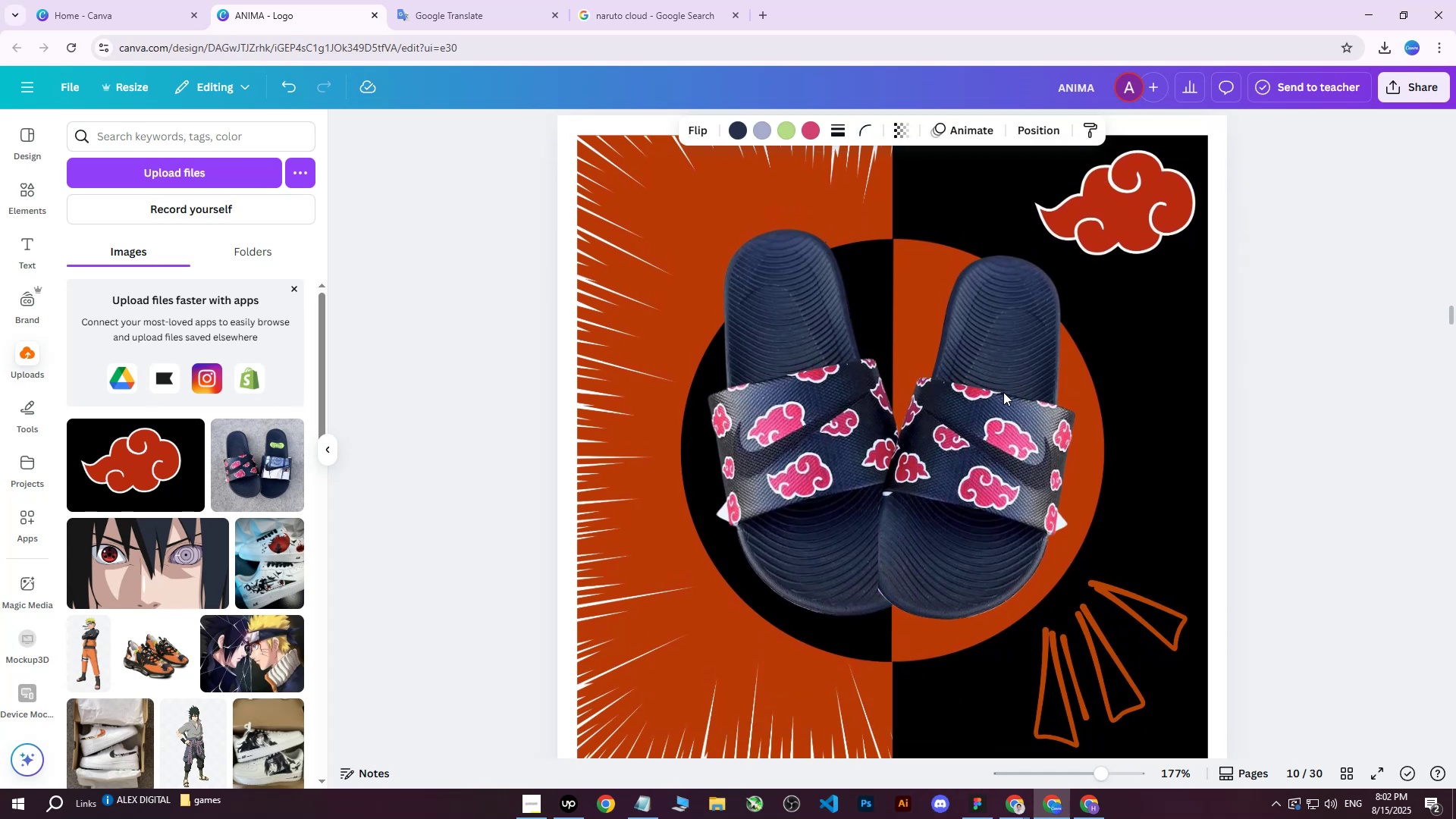 
key(ArrowDown)
 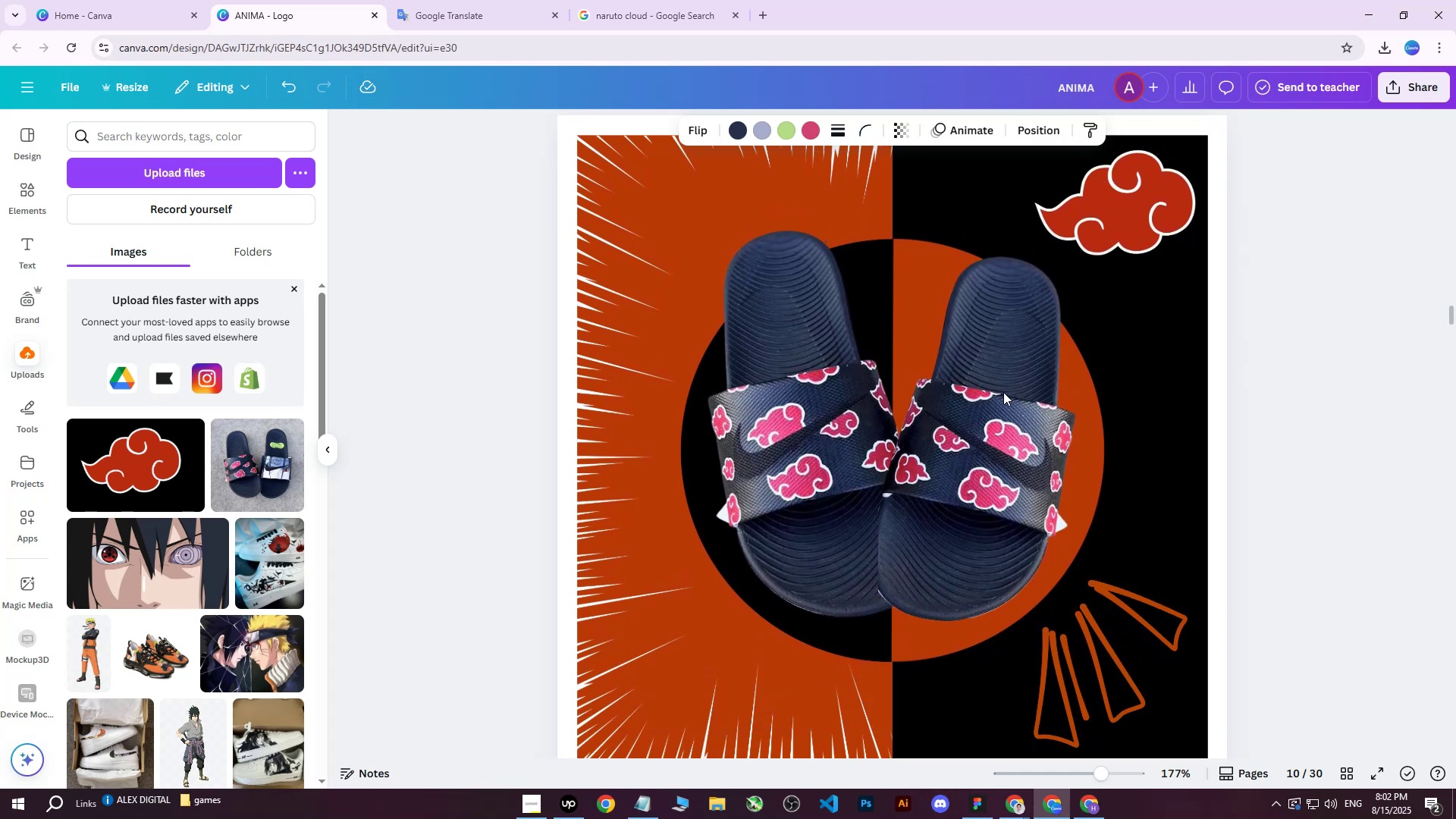 
key(ArrowDown)
 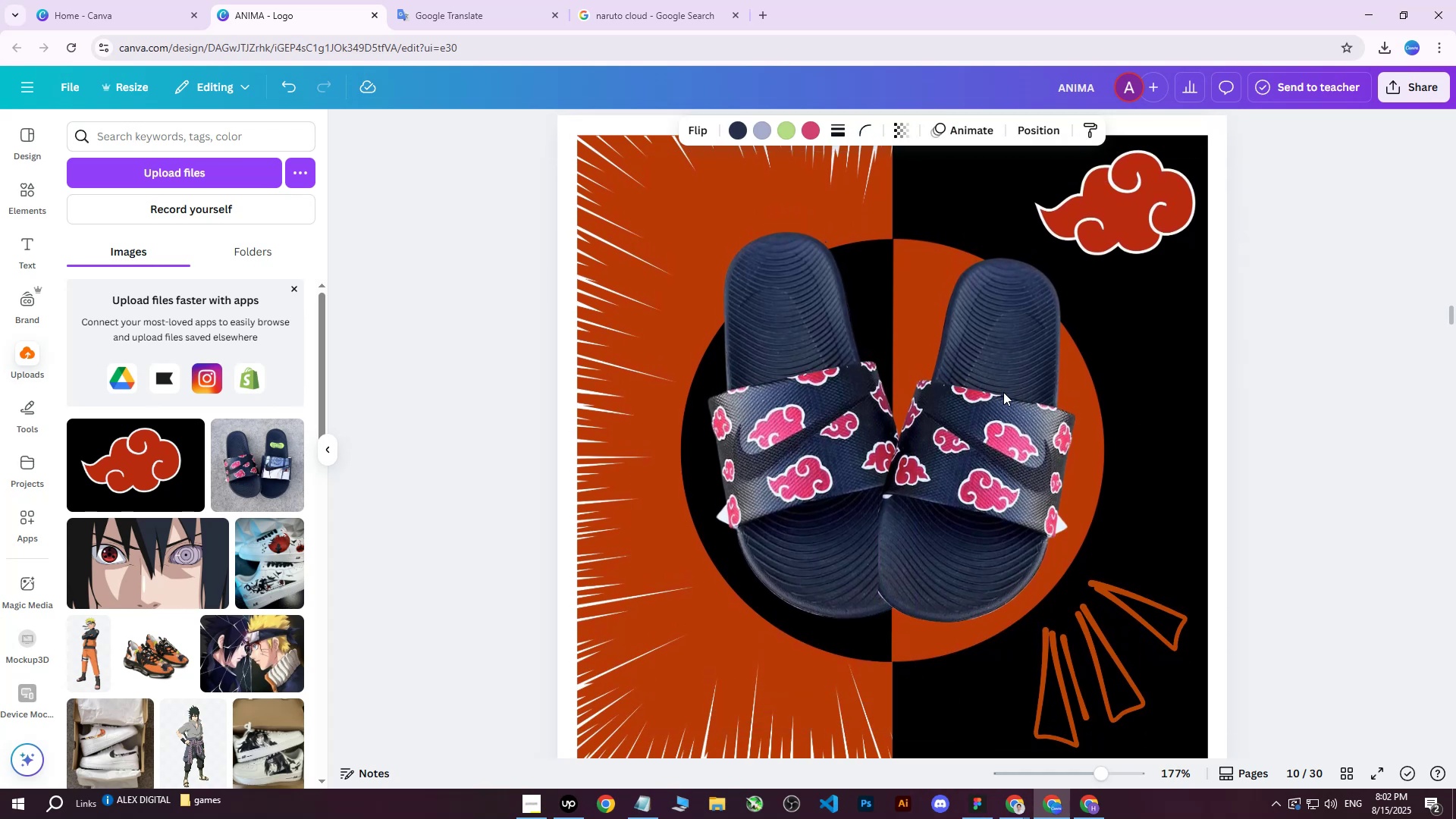 
key(ArrowDown)
 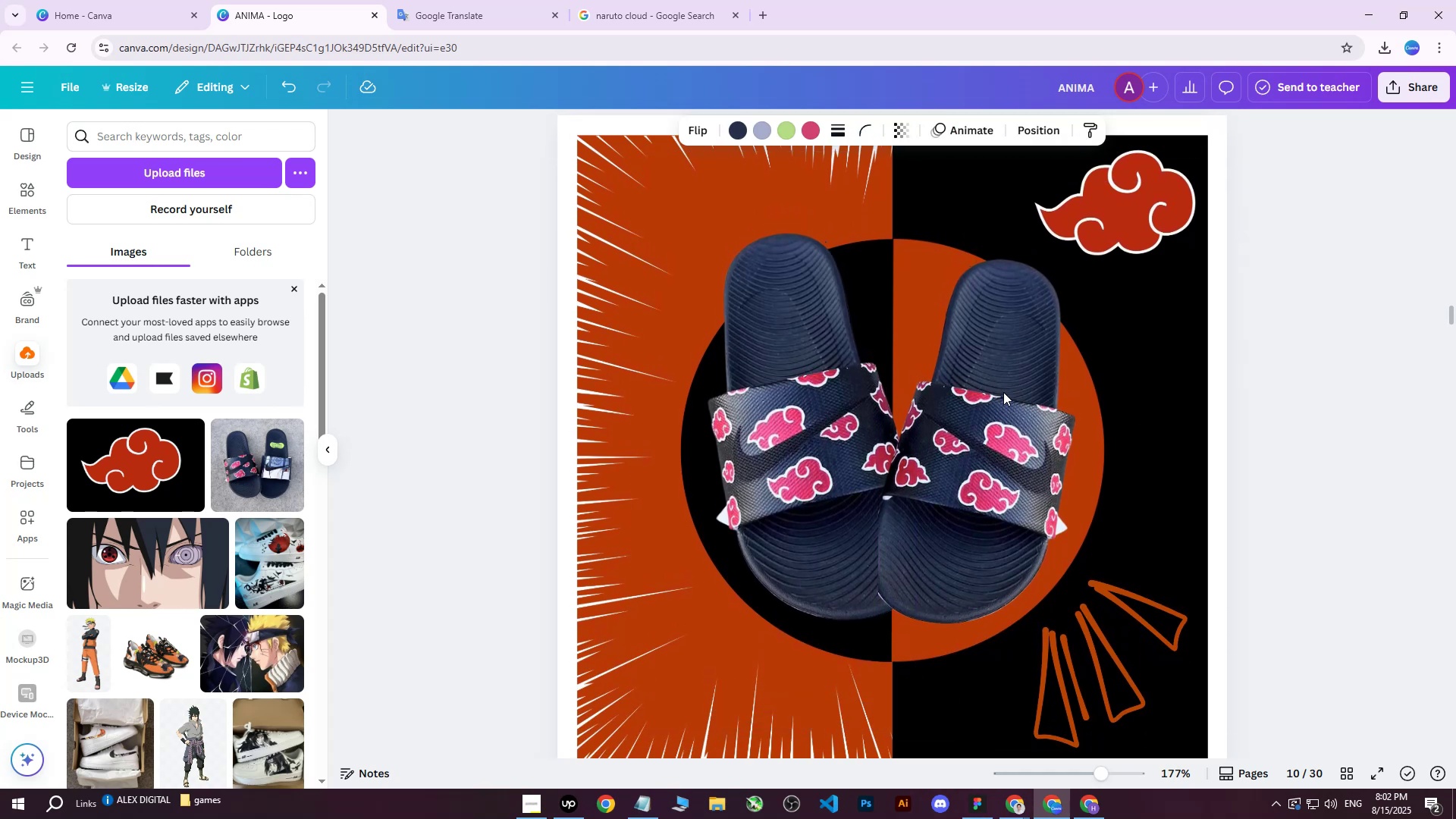 
key(ArrowDown)
 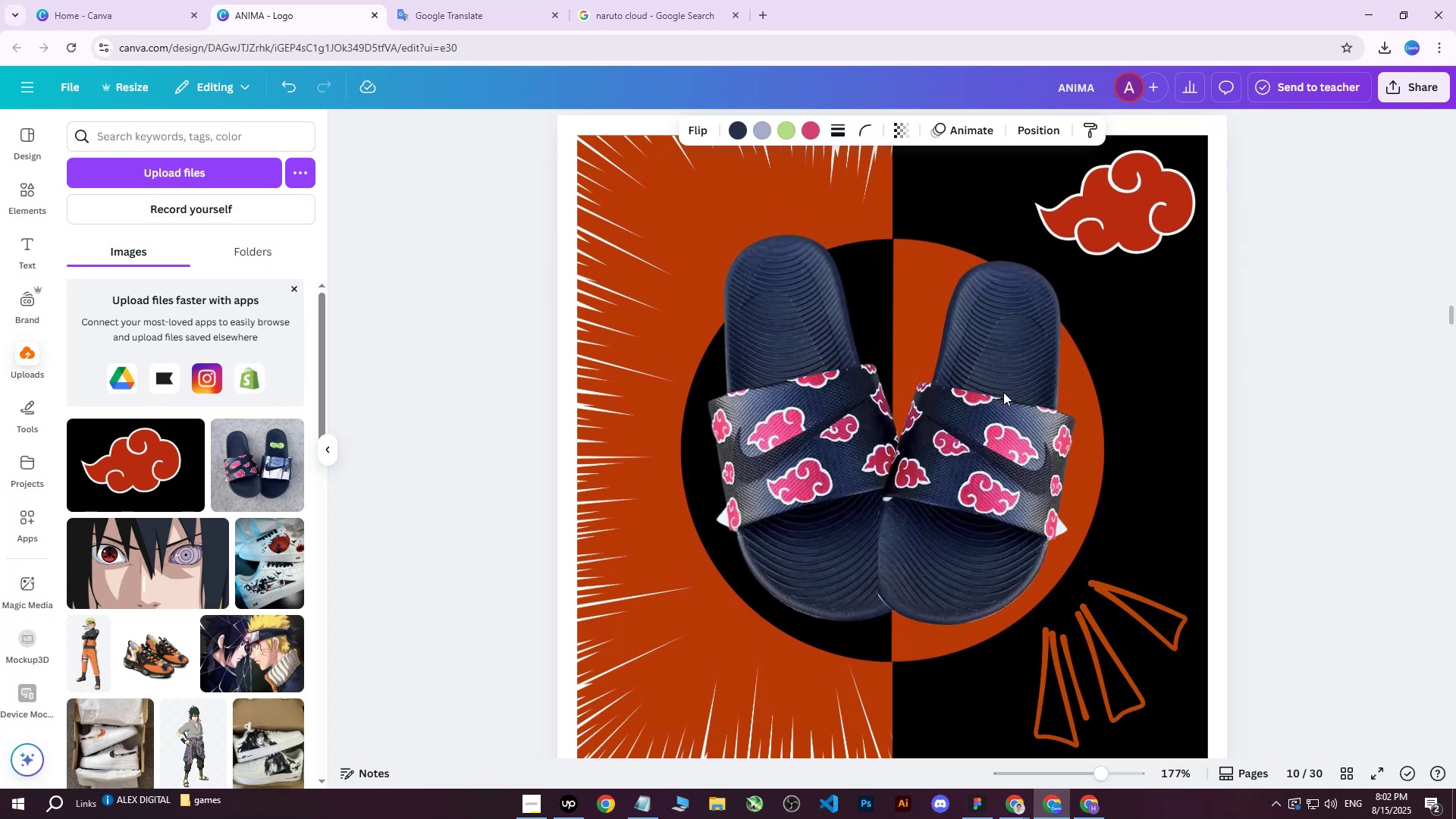 
key(ArrowDown)
 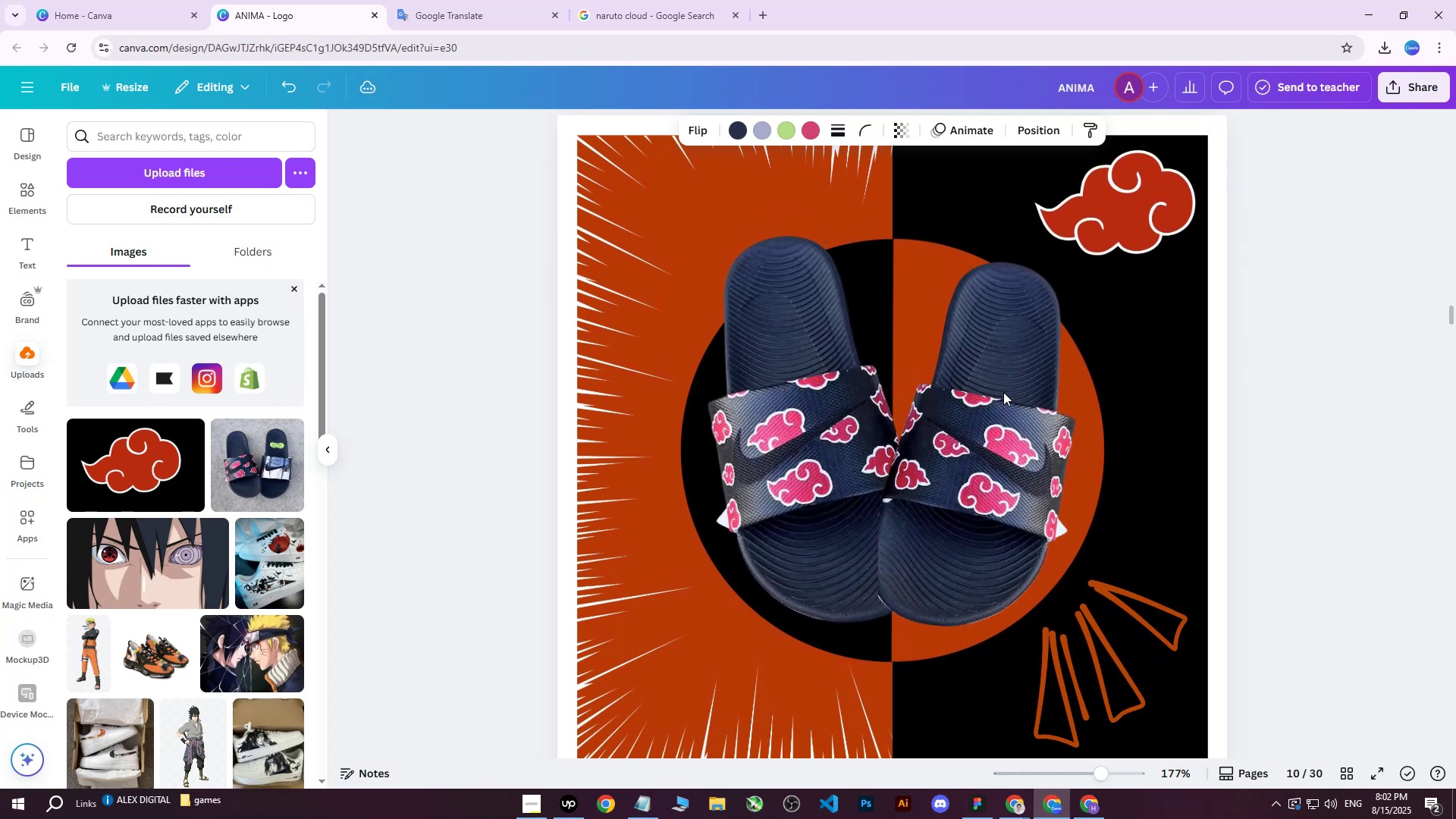 
key(ArrowDown)
 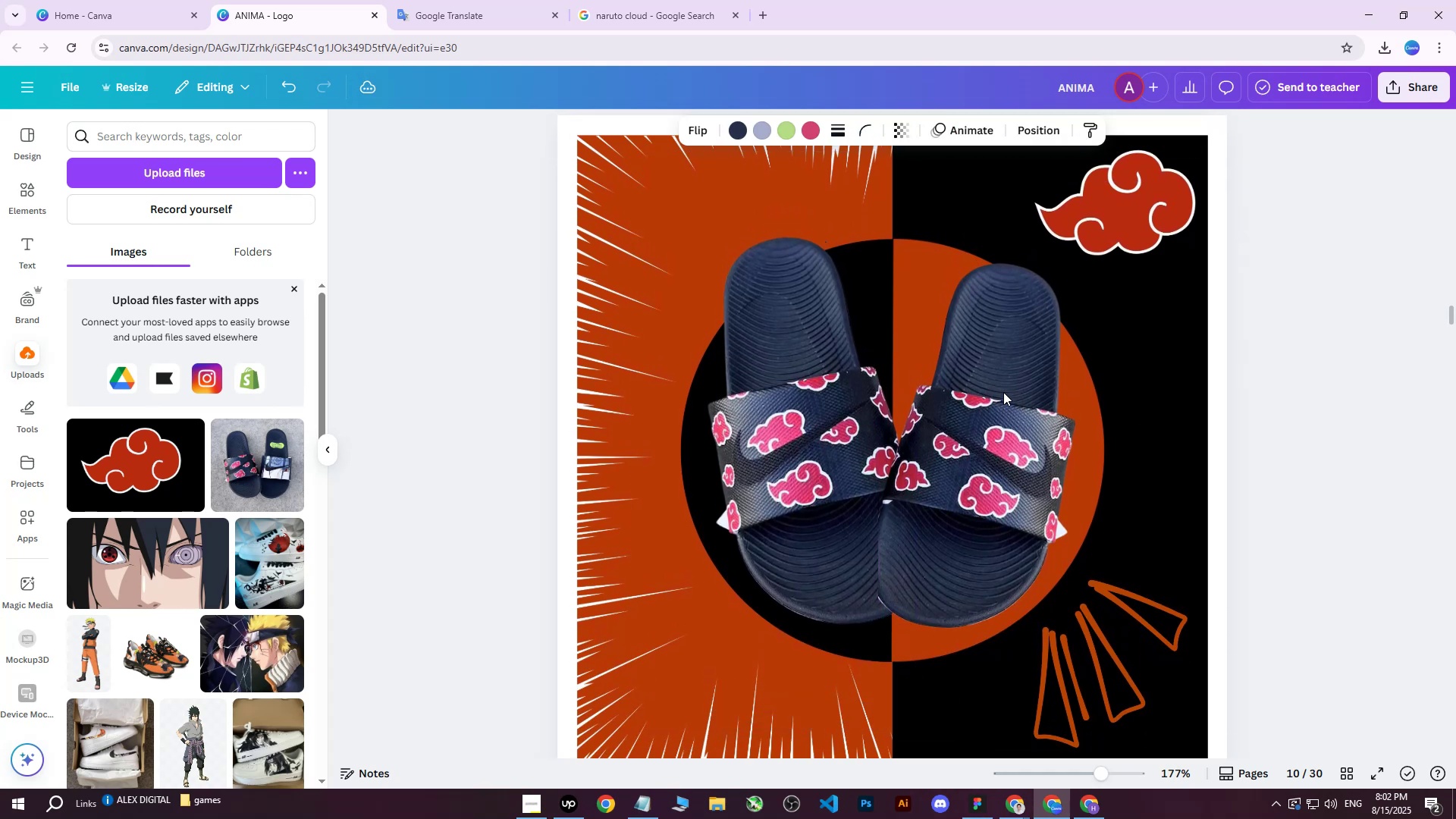 
key(ArrowDown)
 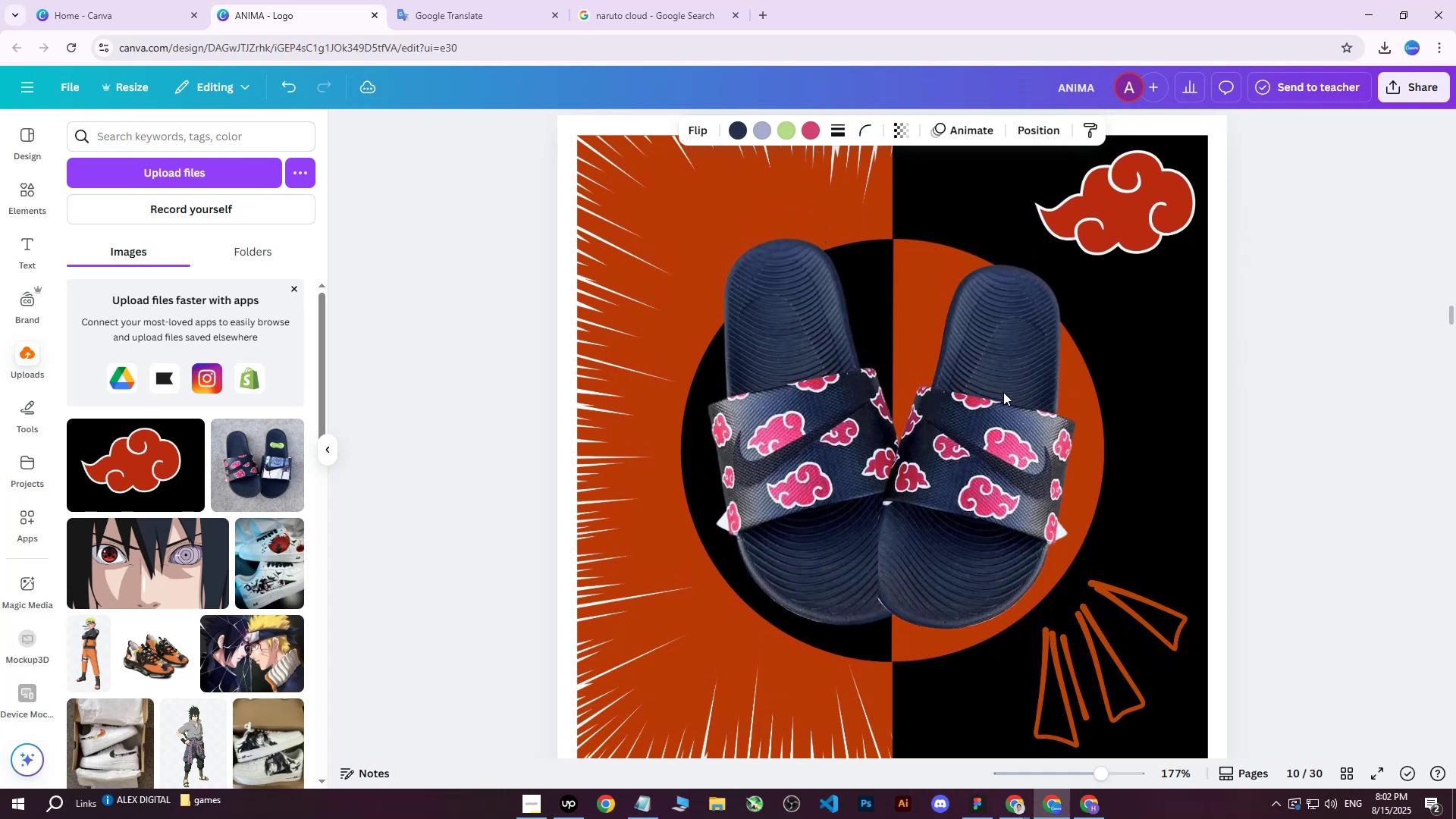 
key(ArrowDown)
 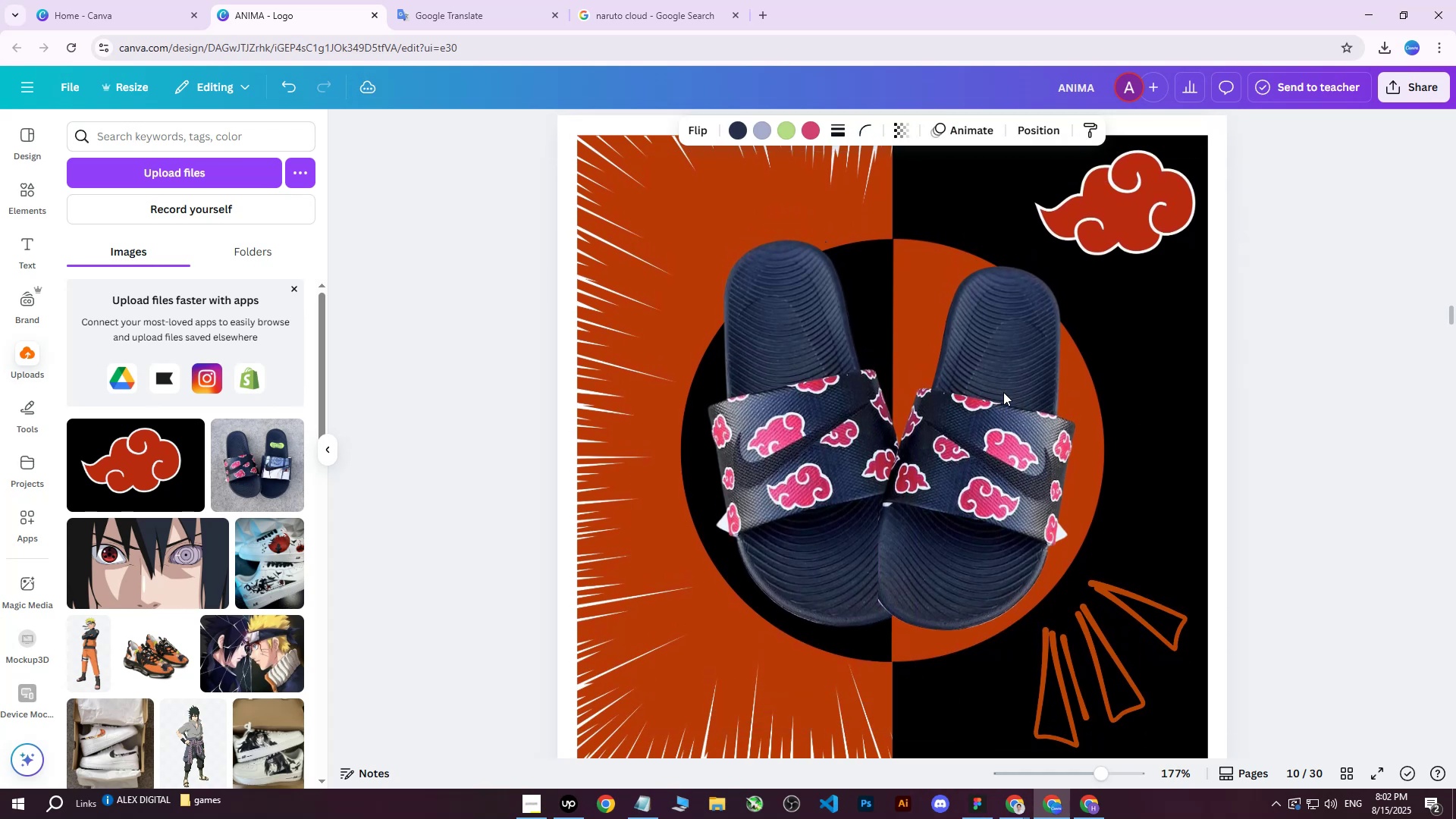 
key(ArrowDown)
 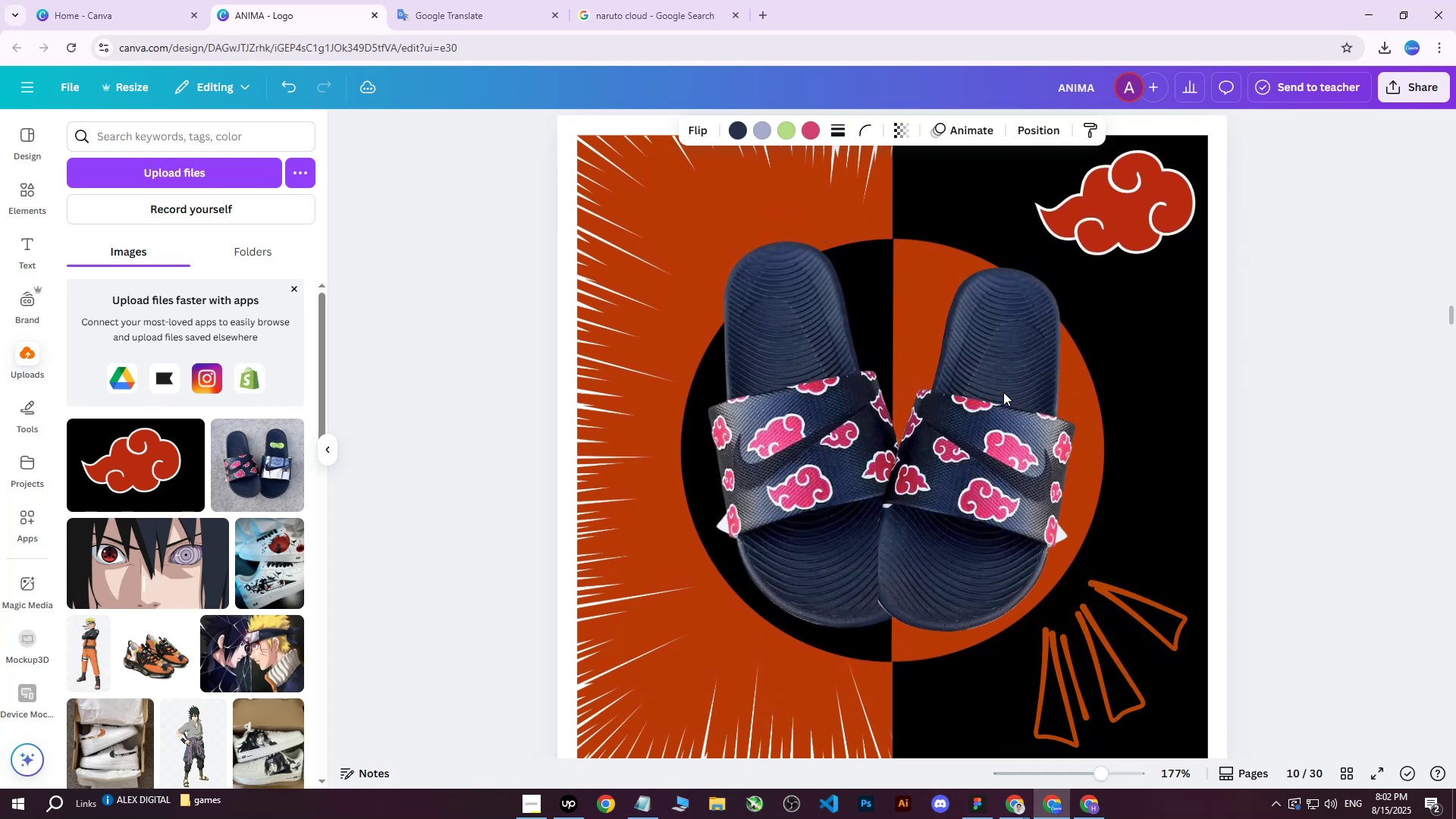 
key(ArrowDown)
 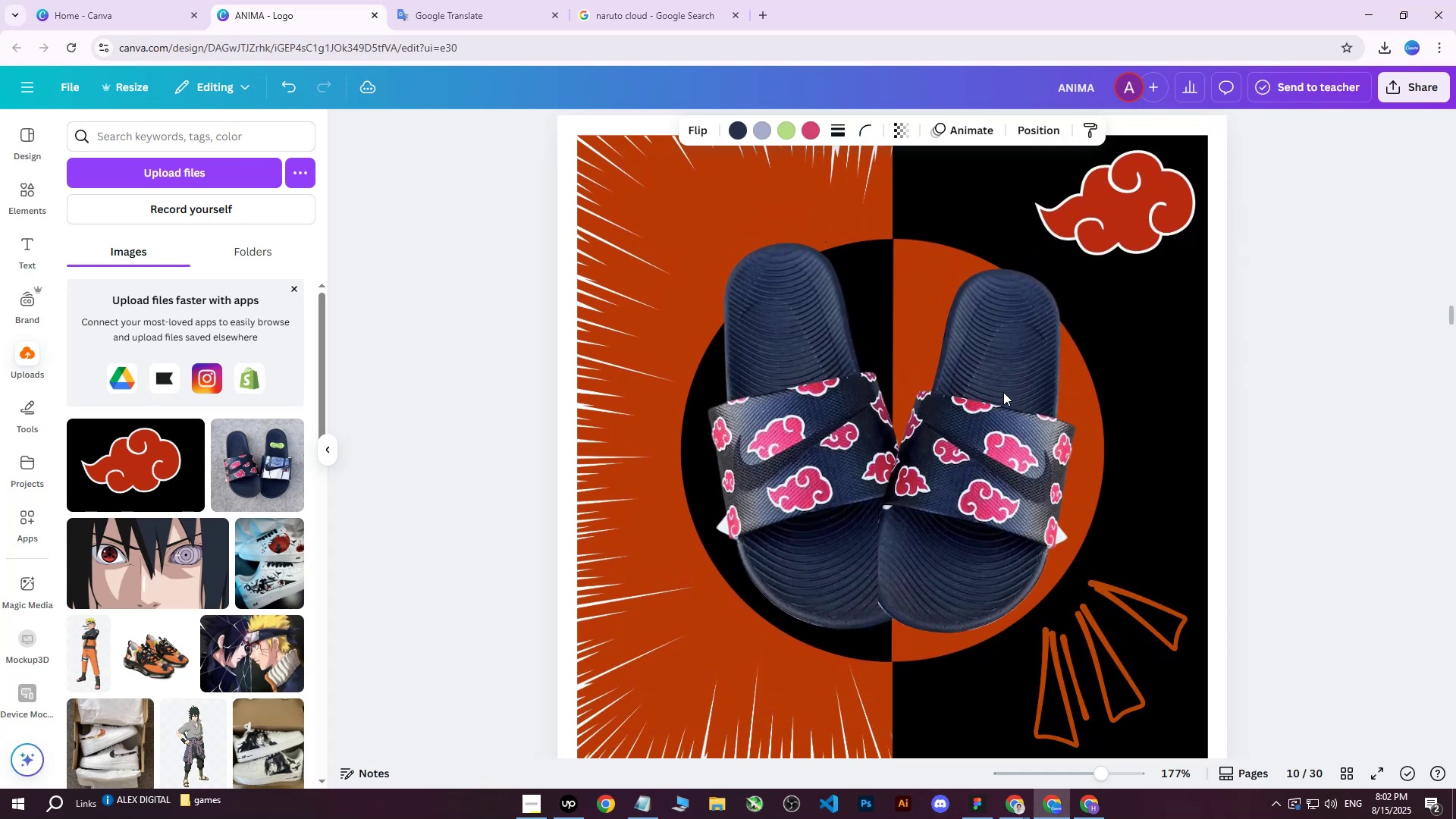 
key(ArrowDown)
 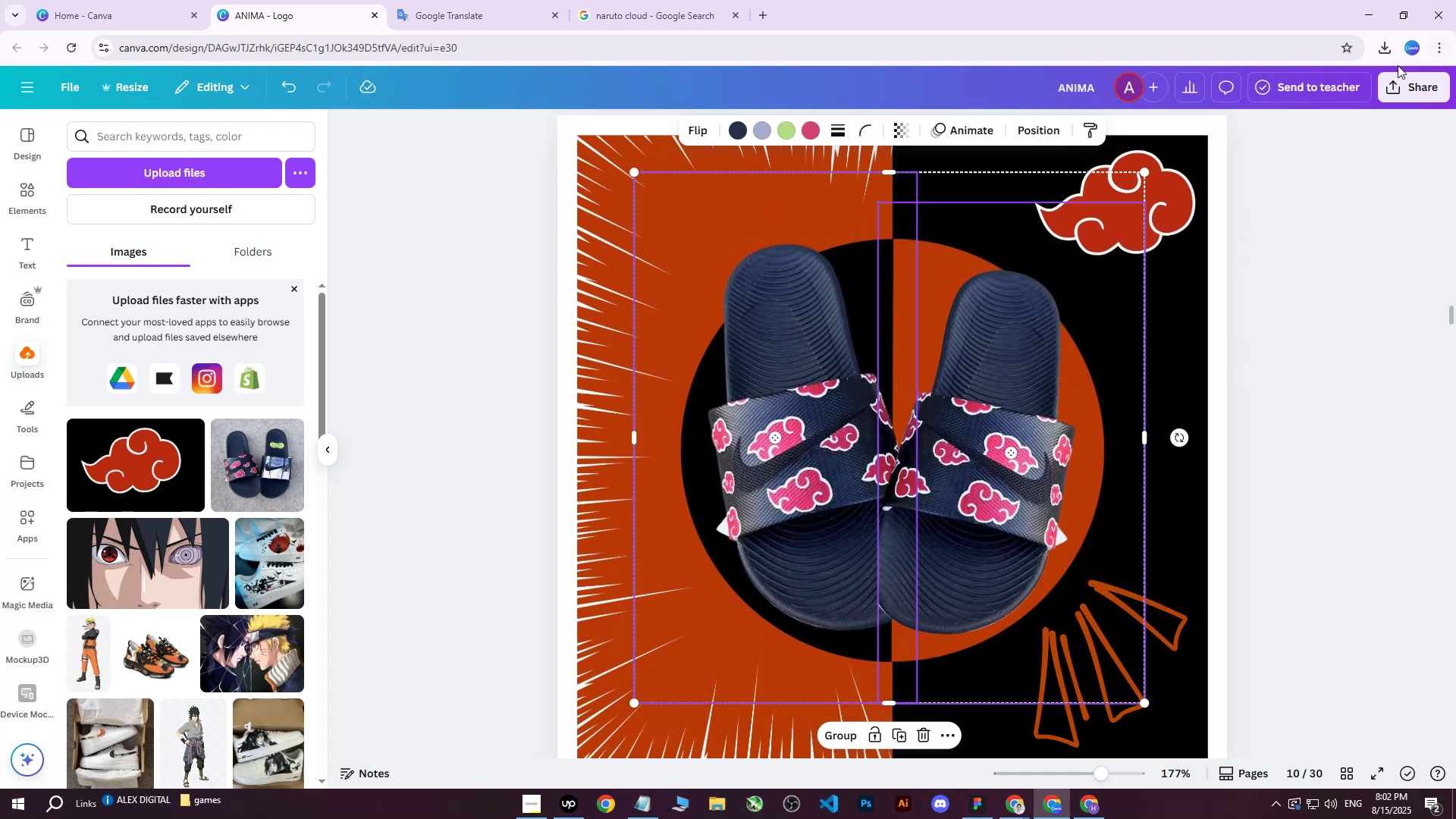 
left_click([1395, 82])
 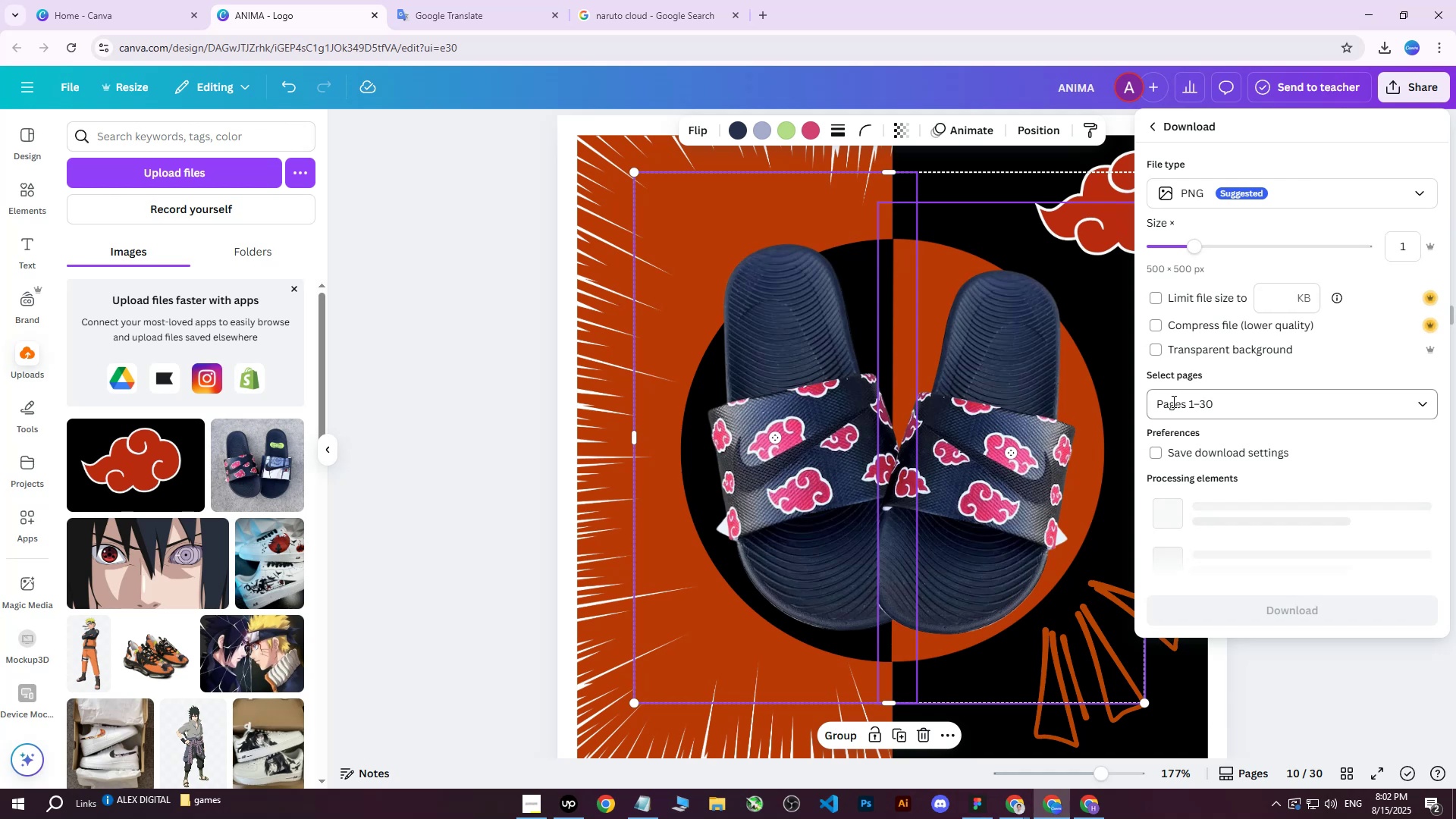 
left_click([1173, 406])
 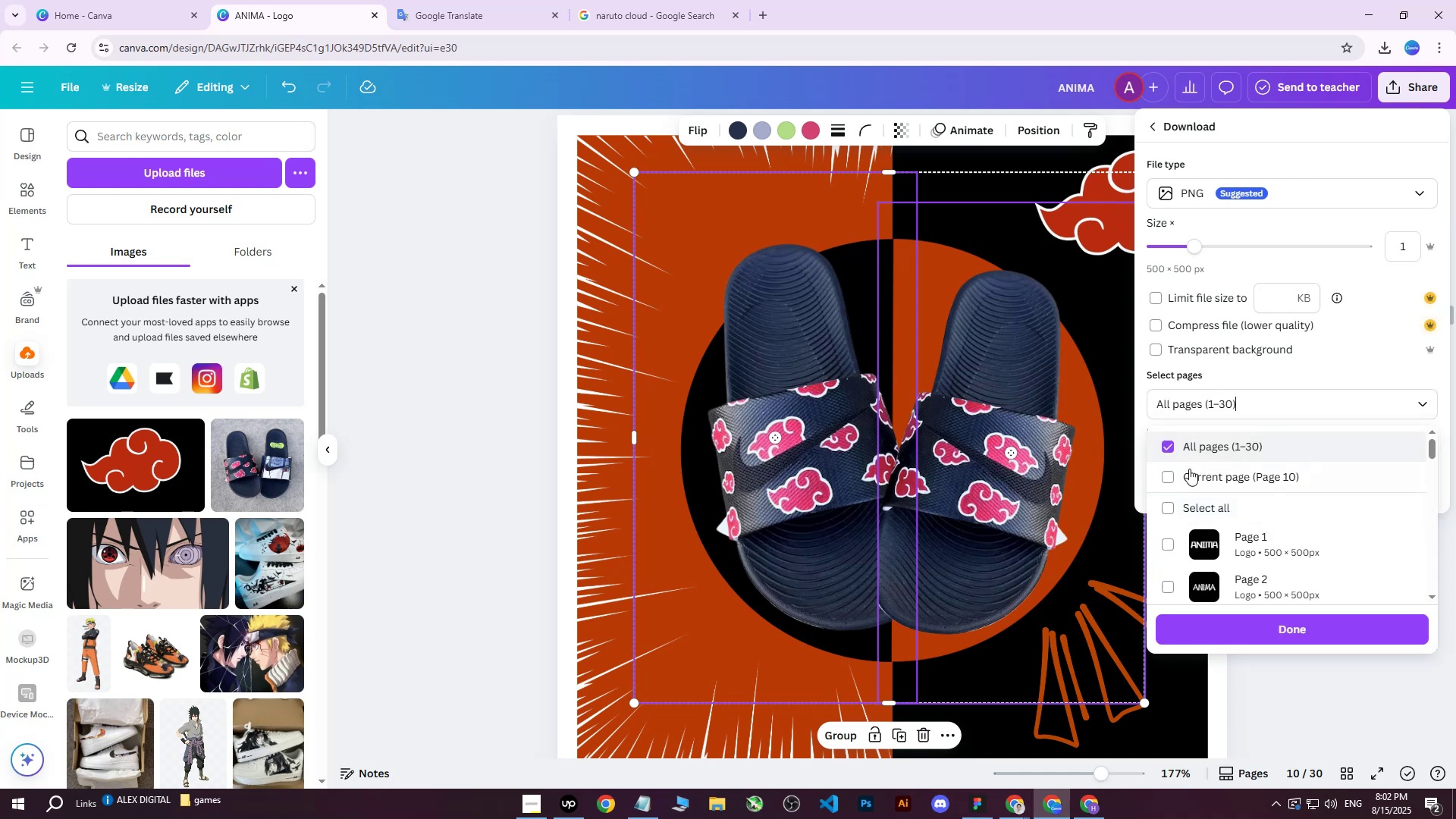 
double_click([1199, 470])
 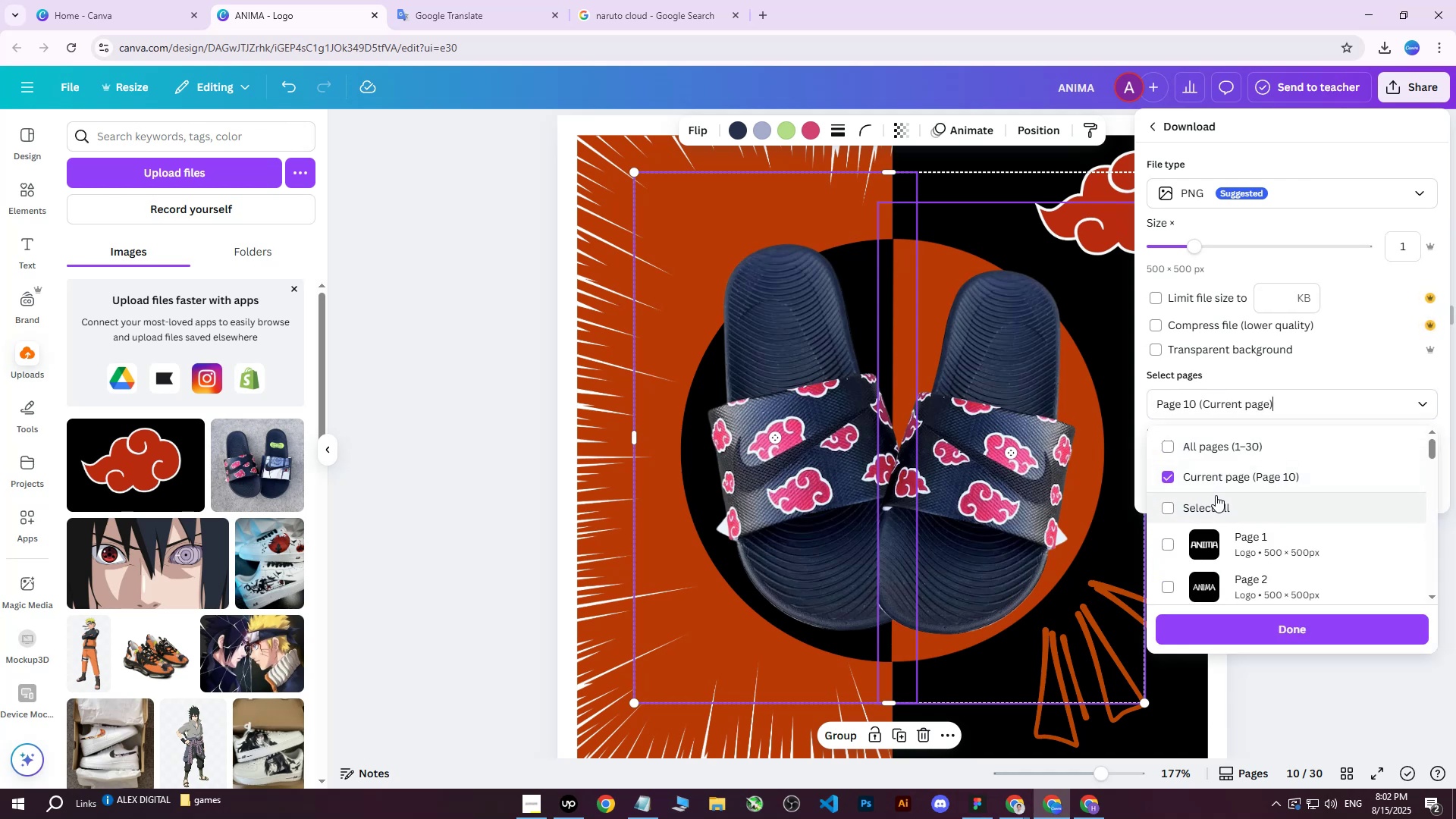 
left_click([1243, 624])
 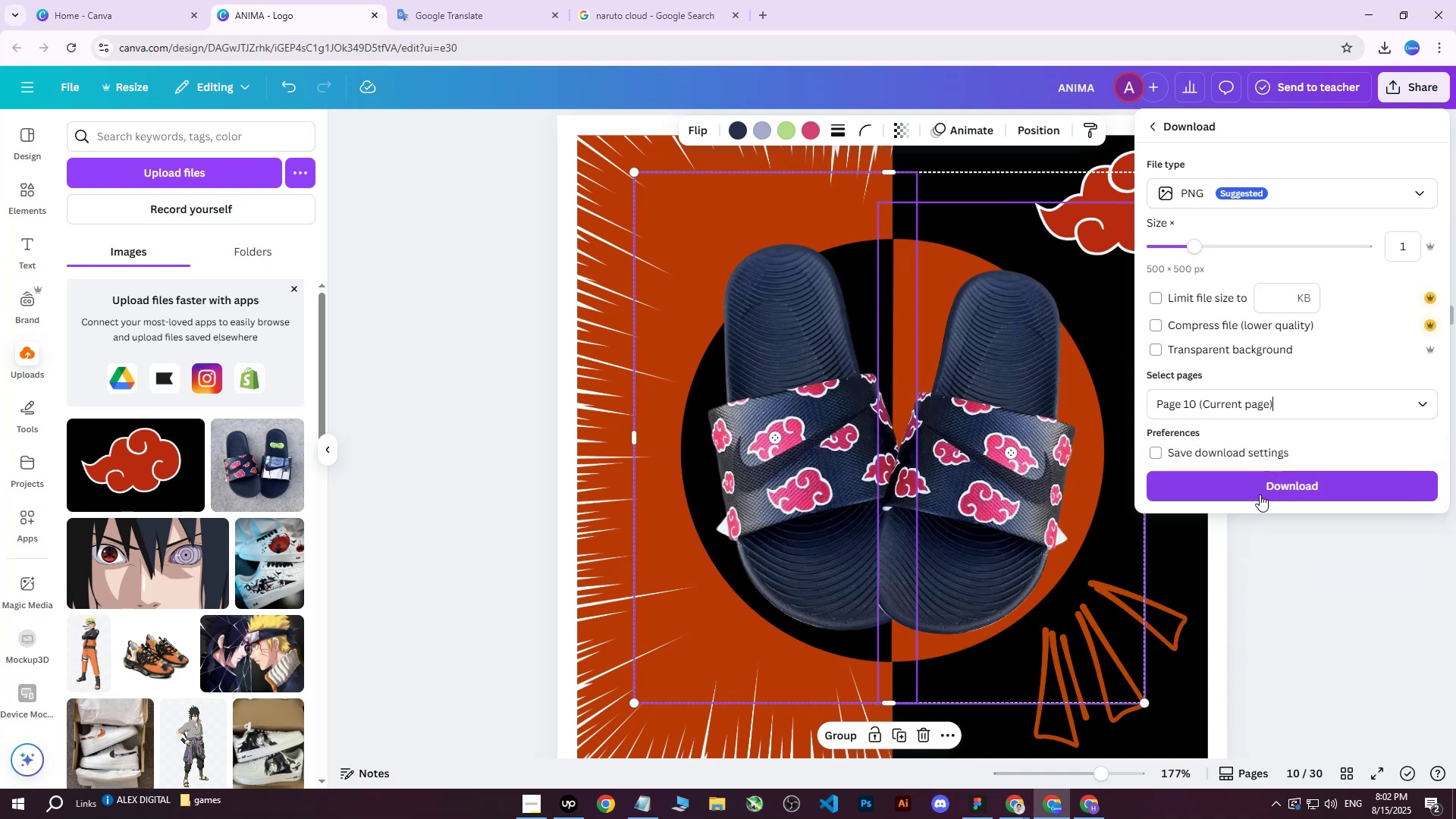 
left_click([1260, 485])
 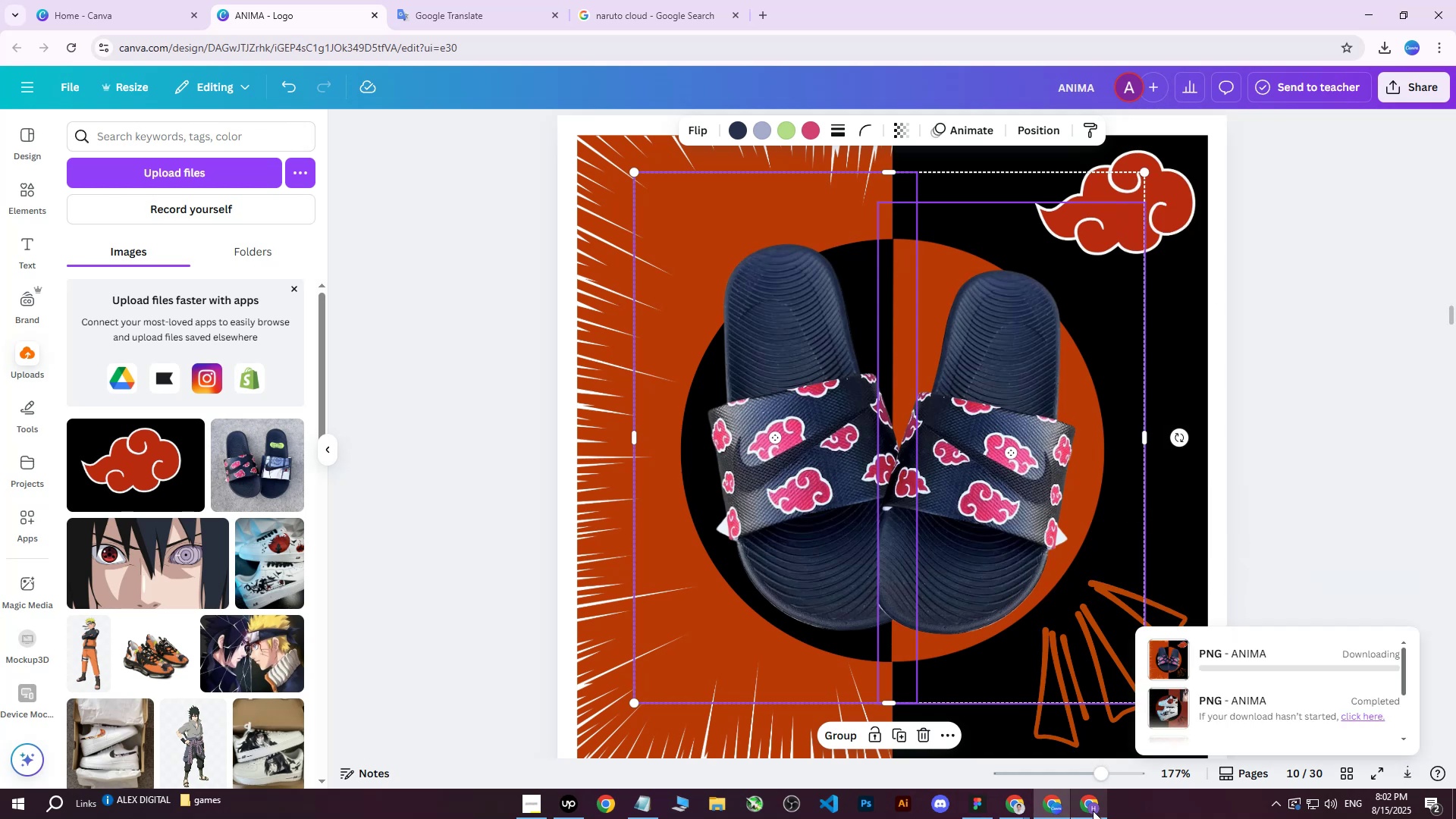 
left_click([1093, 811])
 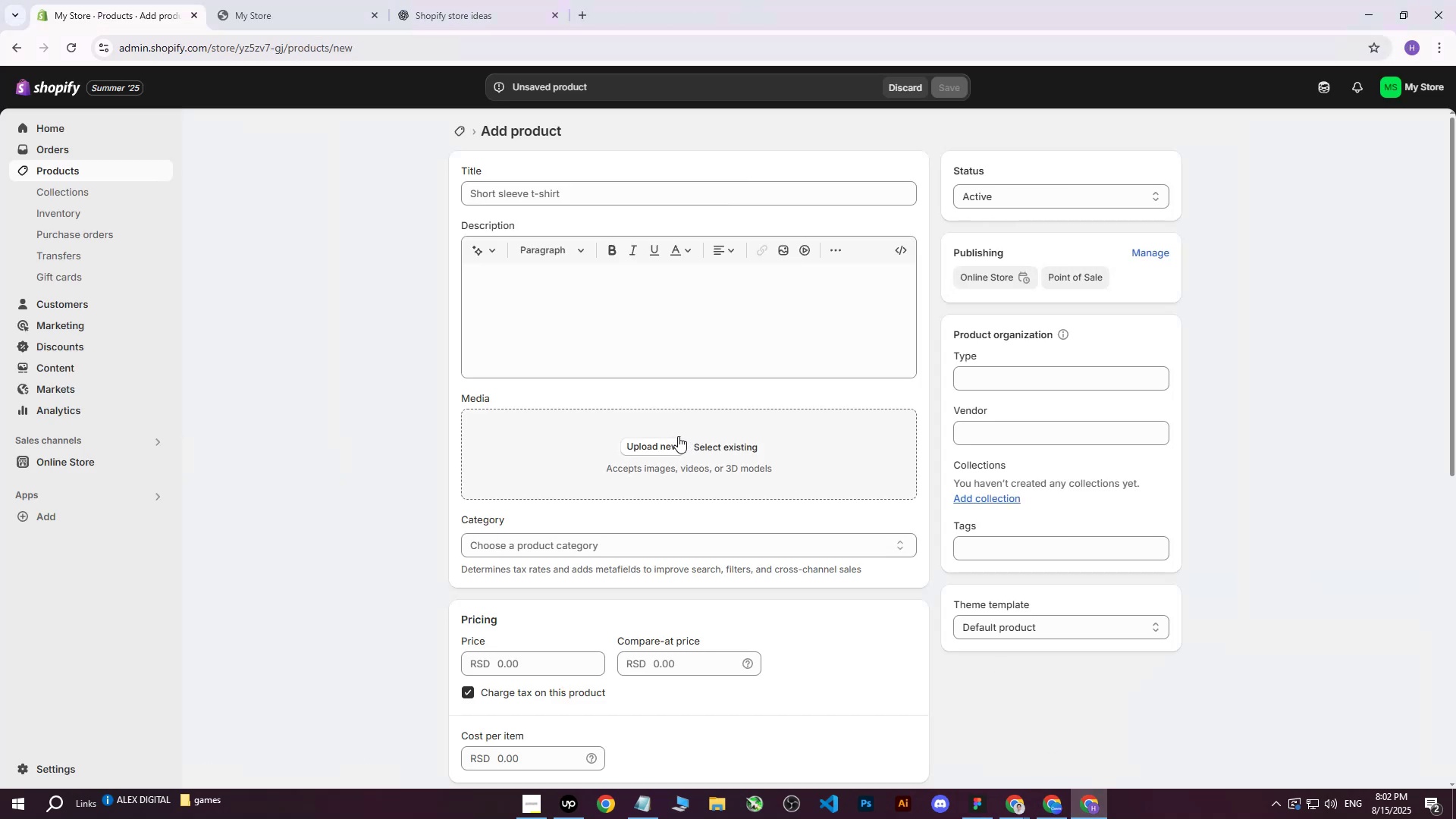 
left_click([677, 436])
 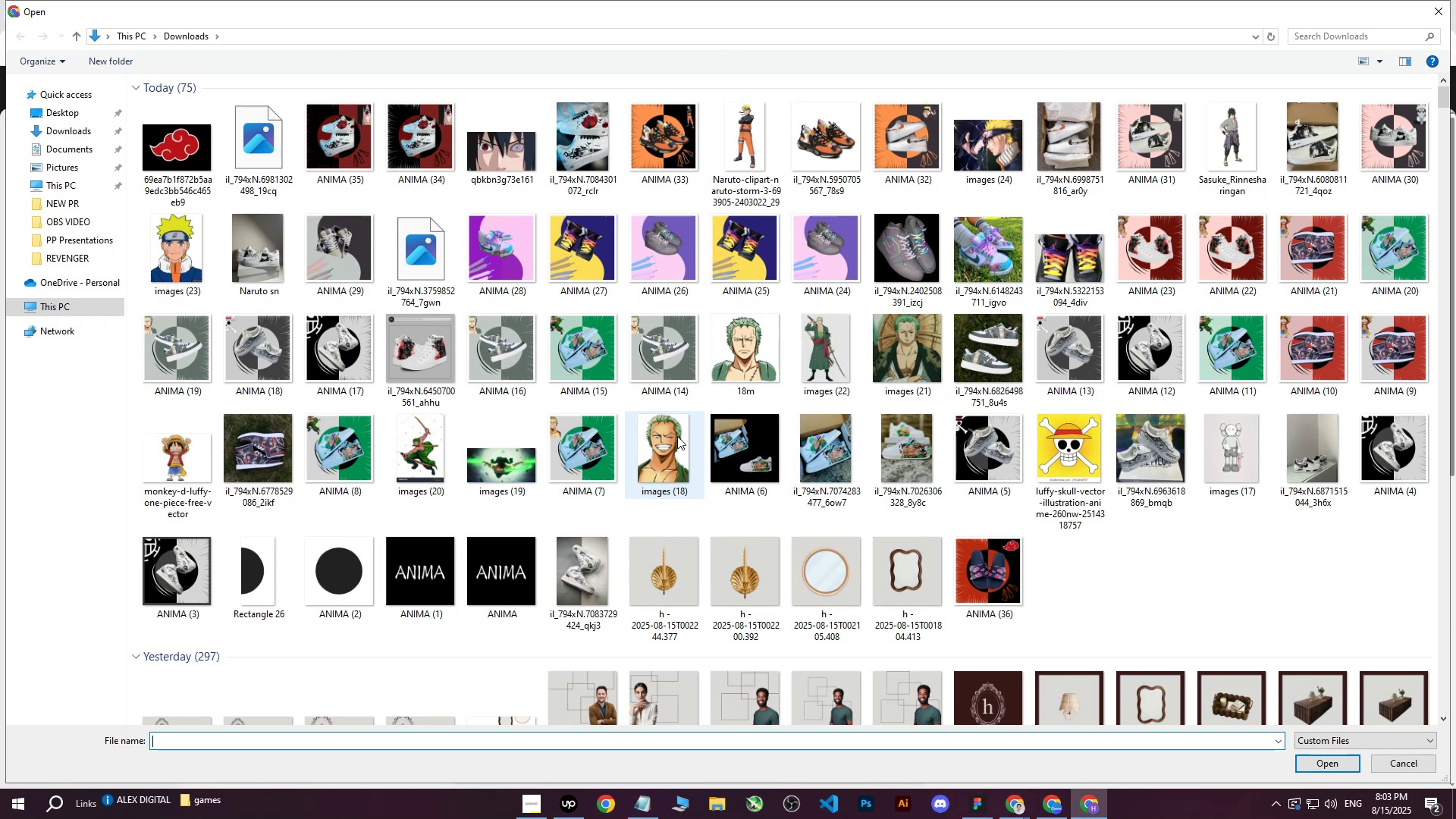 
wait(37.57)
 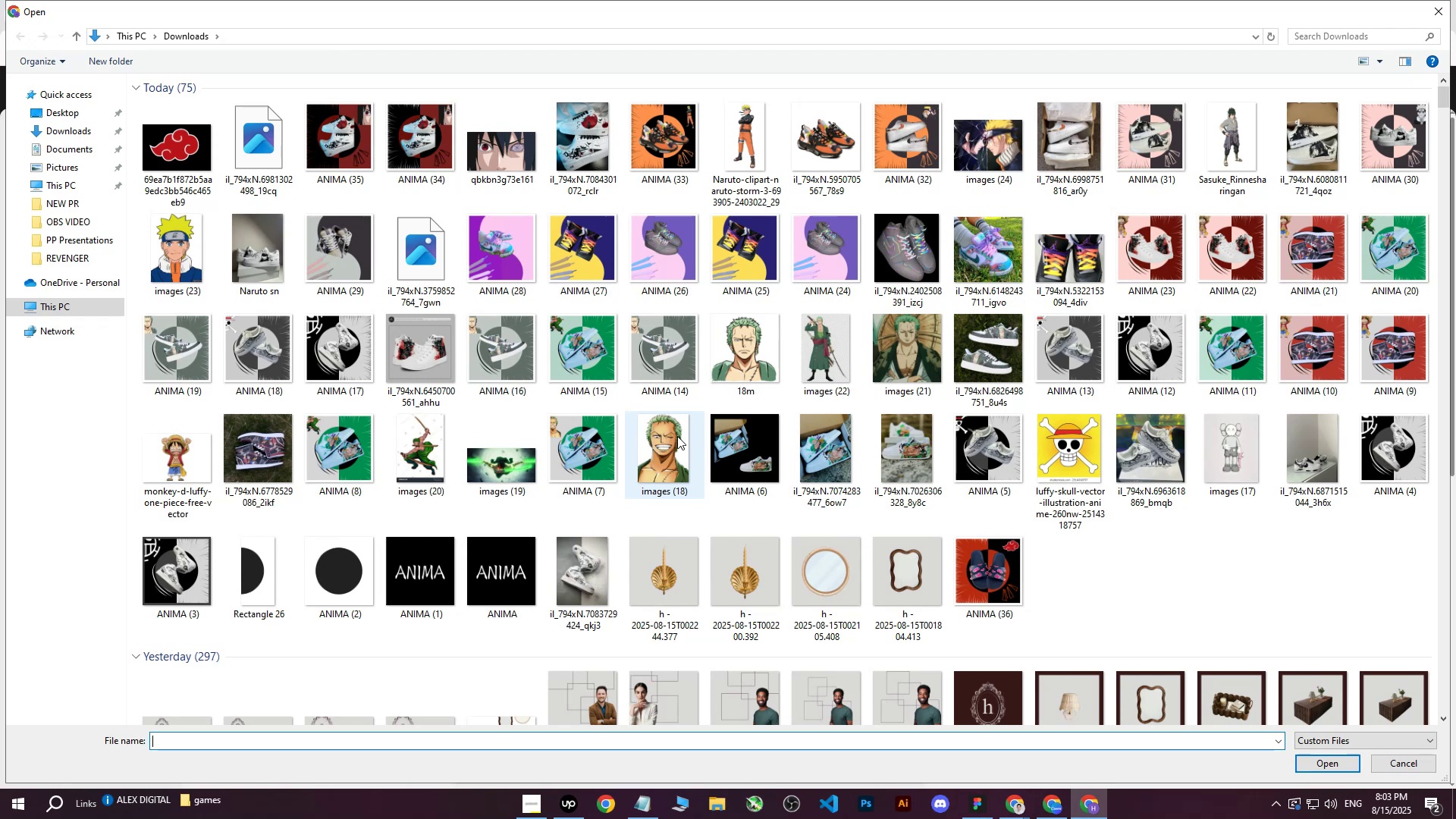 
left_click([1320, 762])
 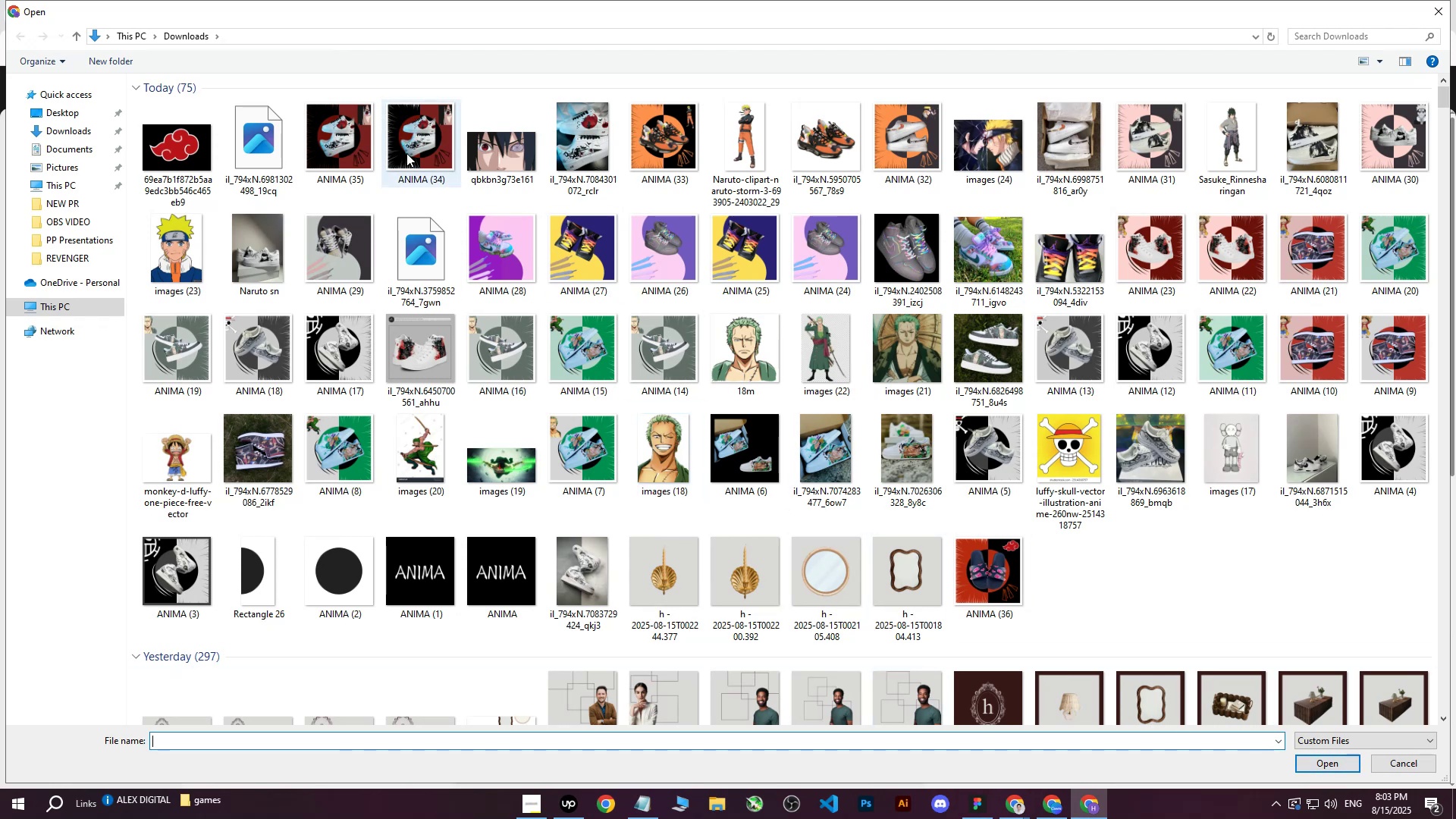 
left_click([168, 127])
 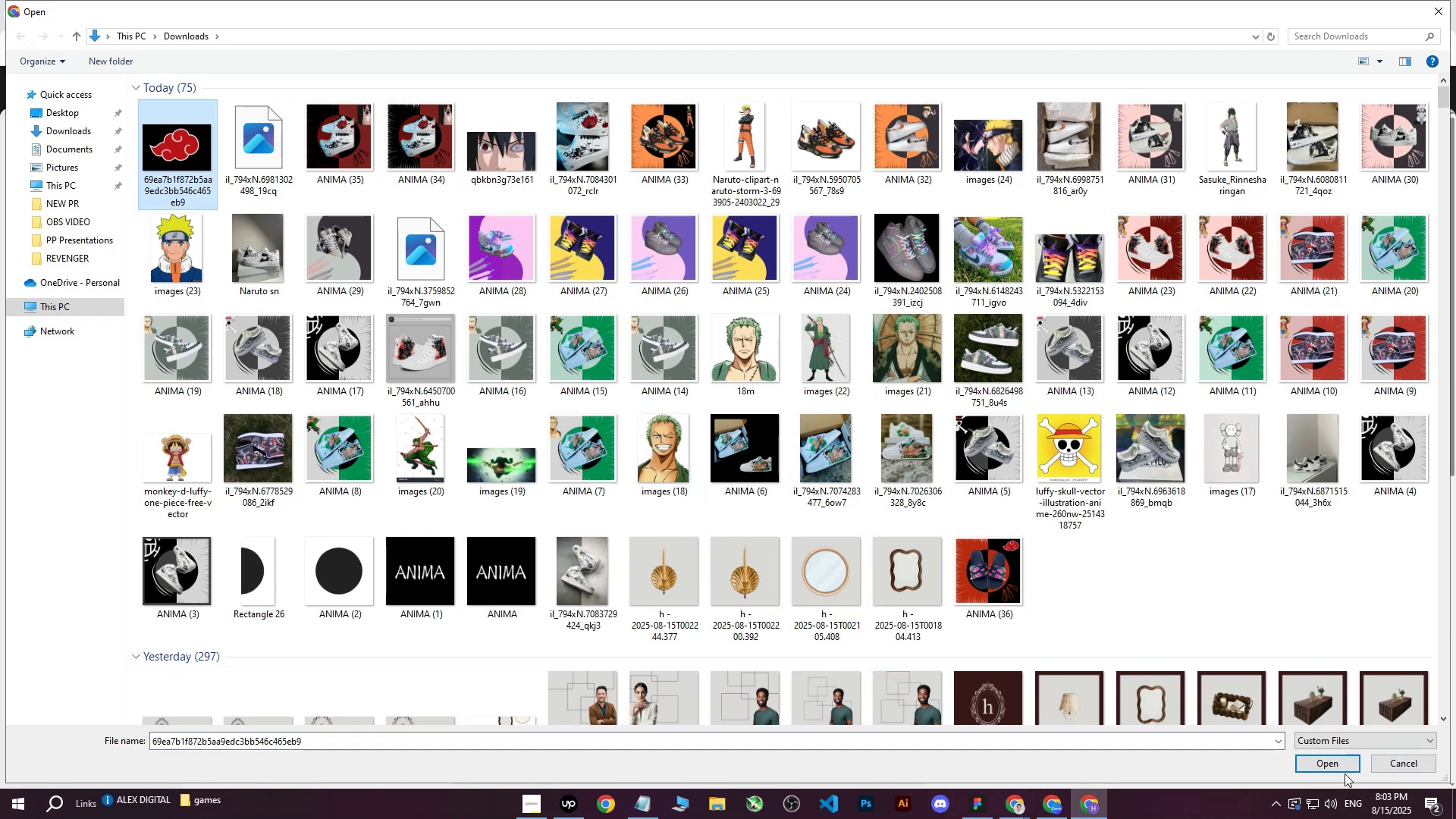 
double_click([1329, 758])
 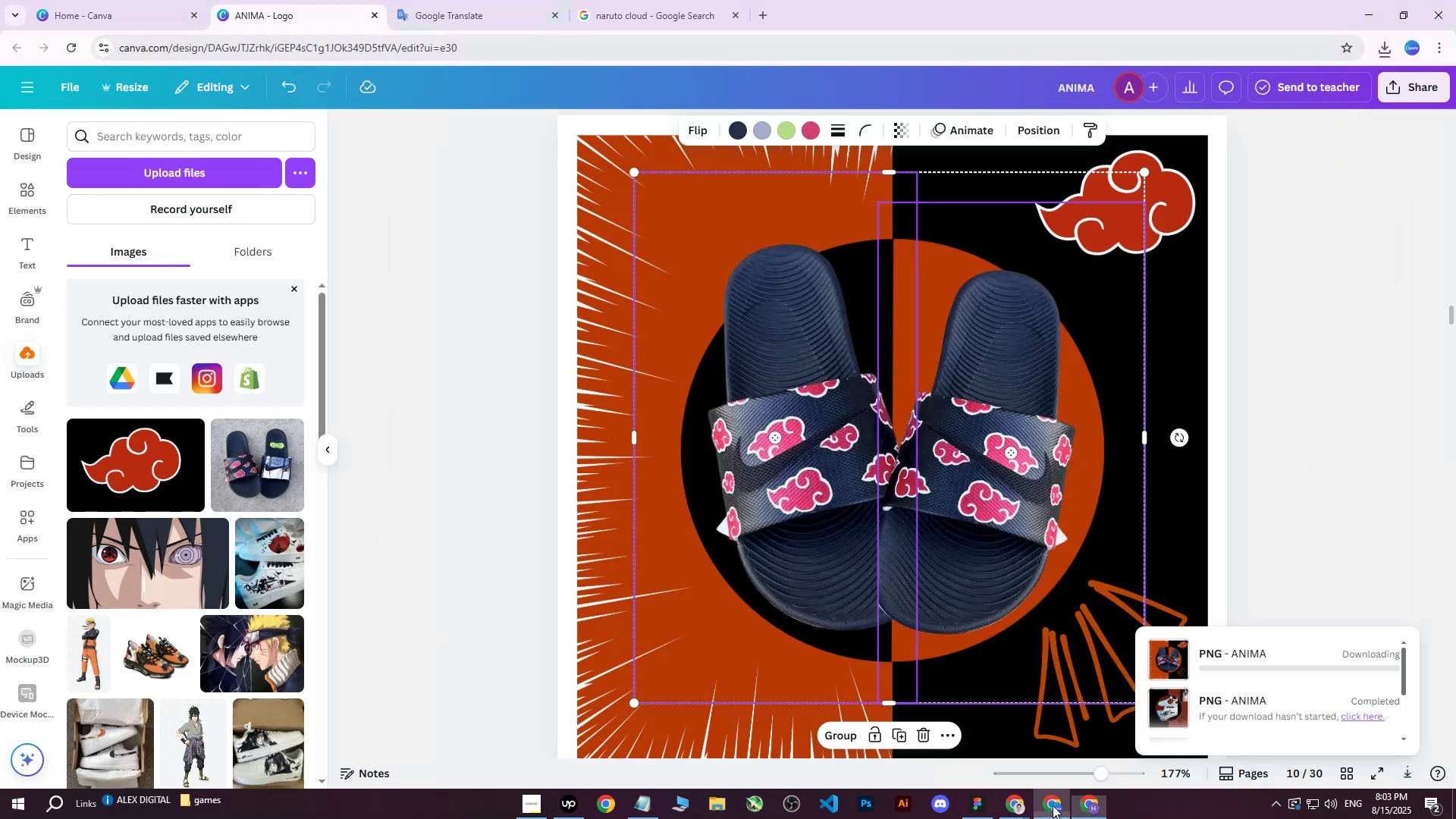 
left_click([1387, 86])
 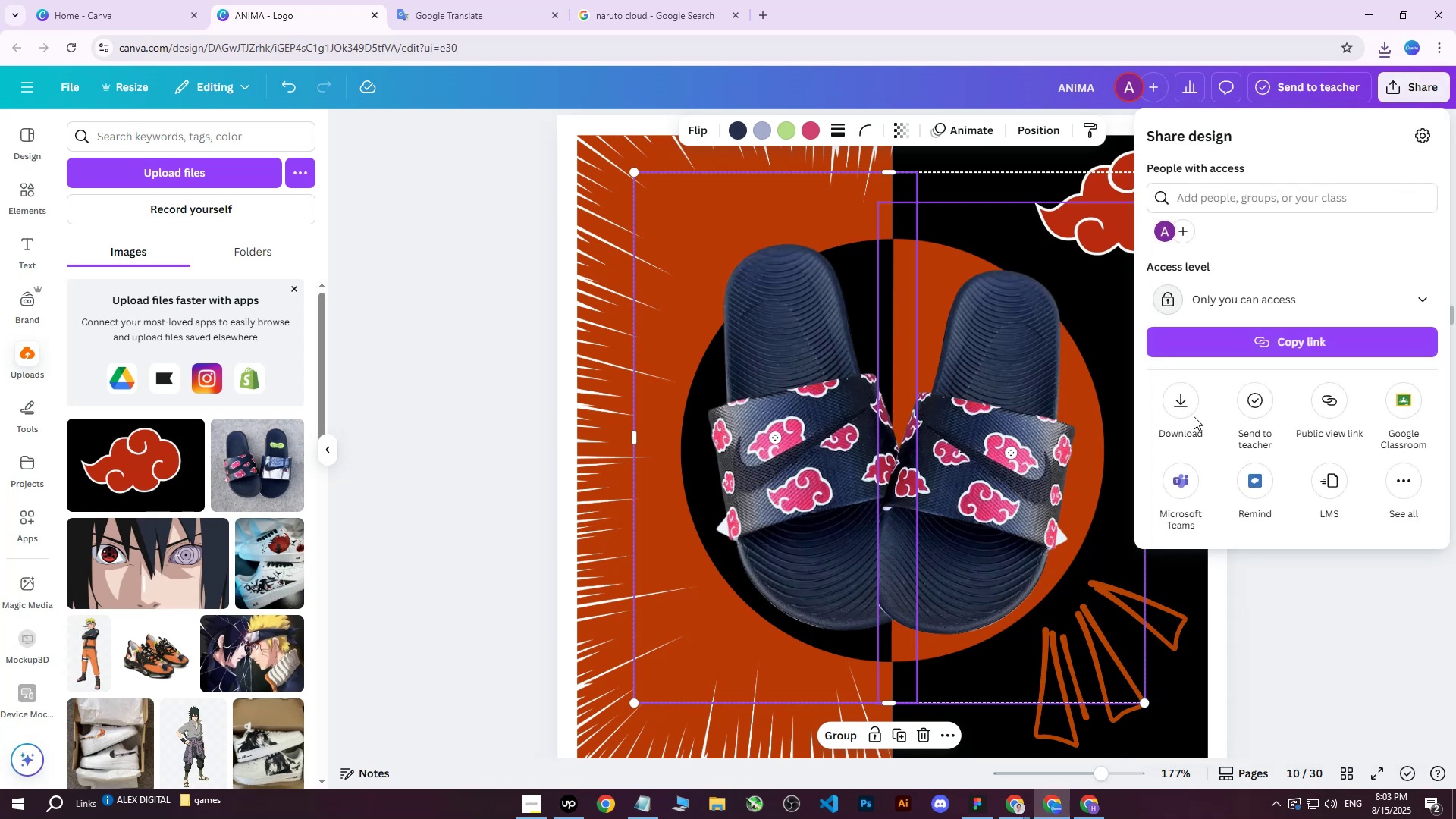 
double_click([1181, 409])
 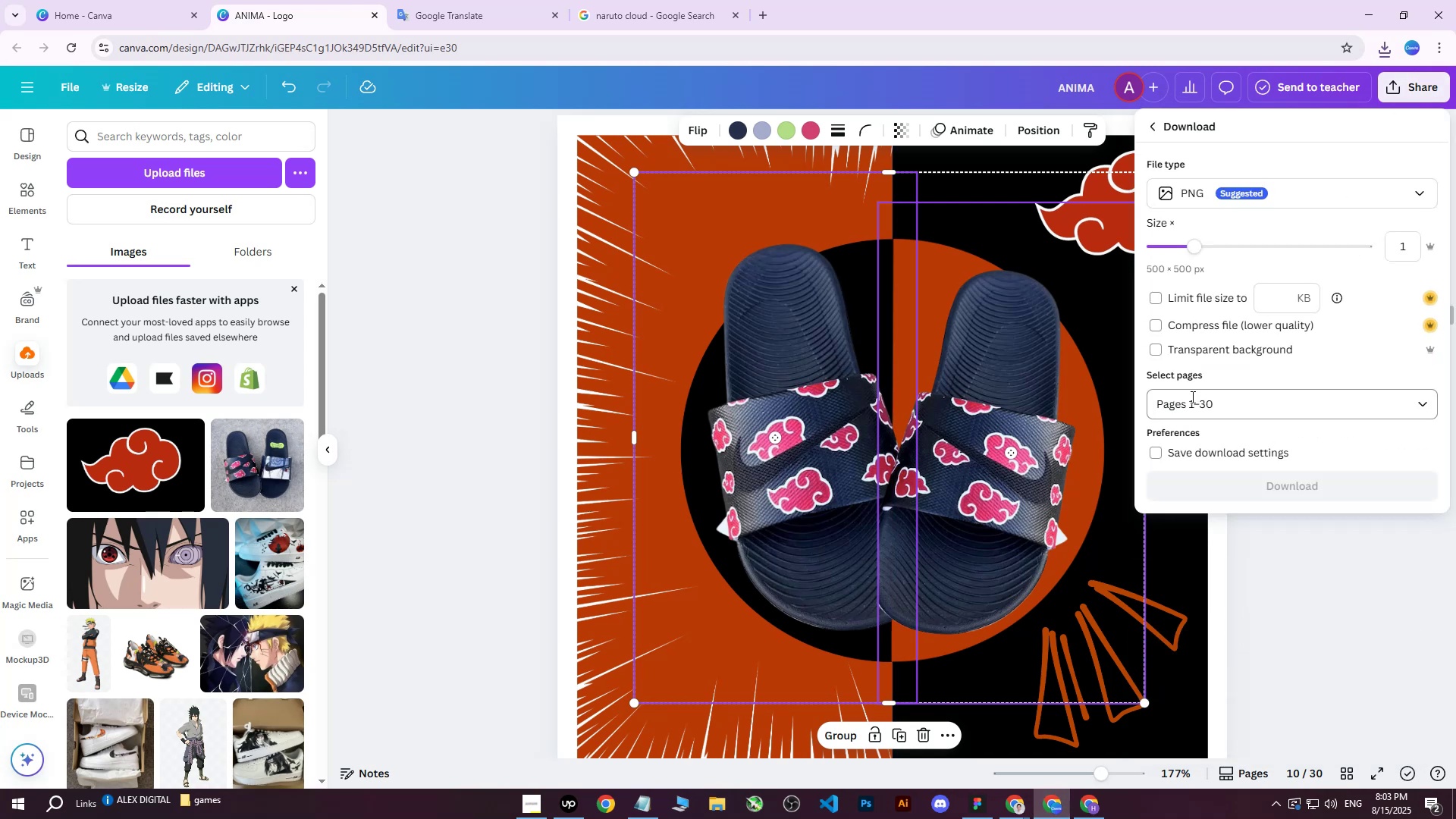 
triple_click([1194, 393])
 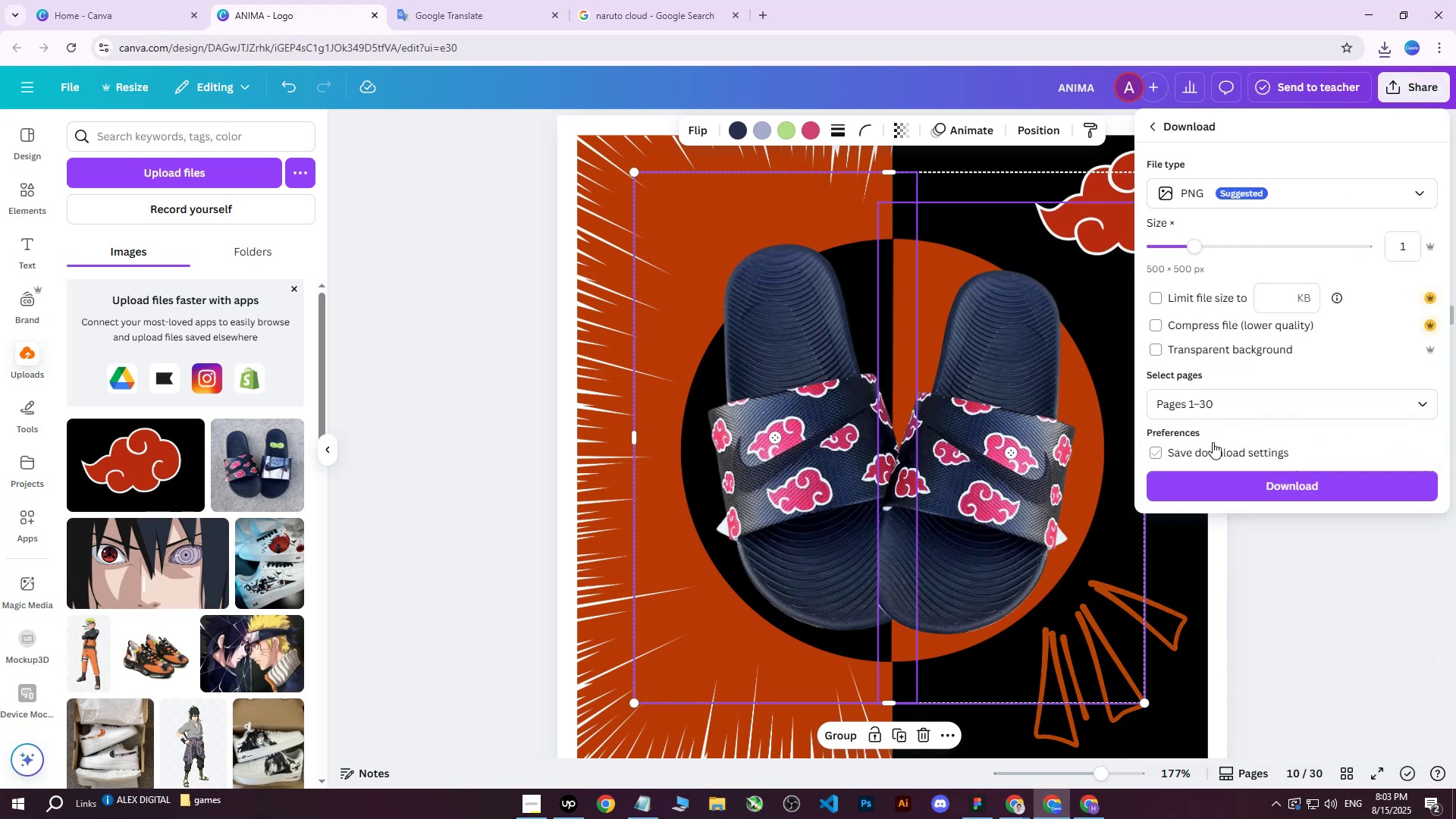 
triple_click([1211, 409])
 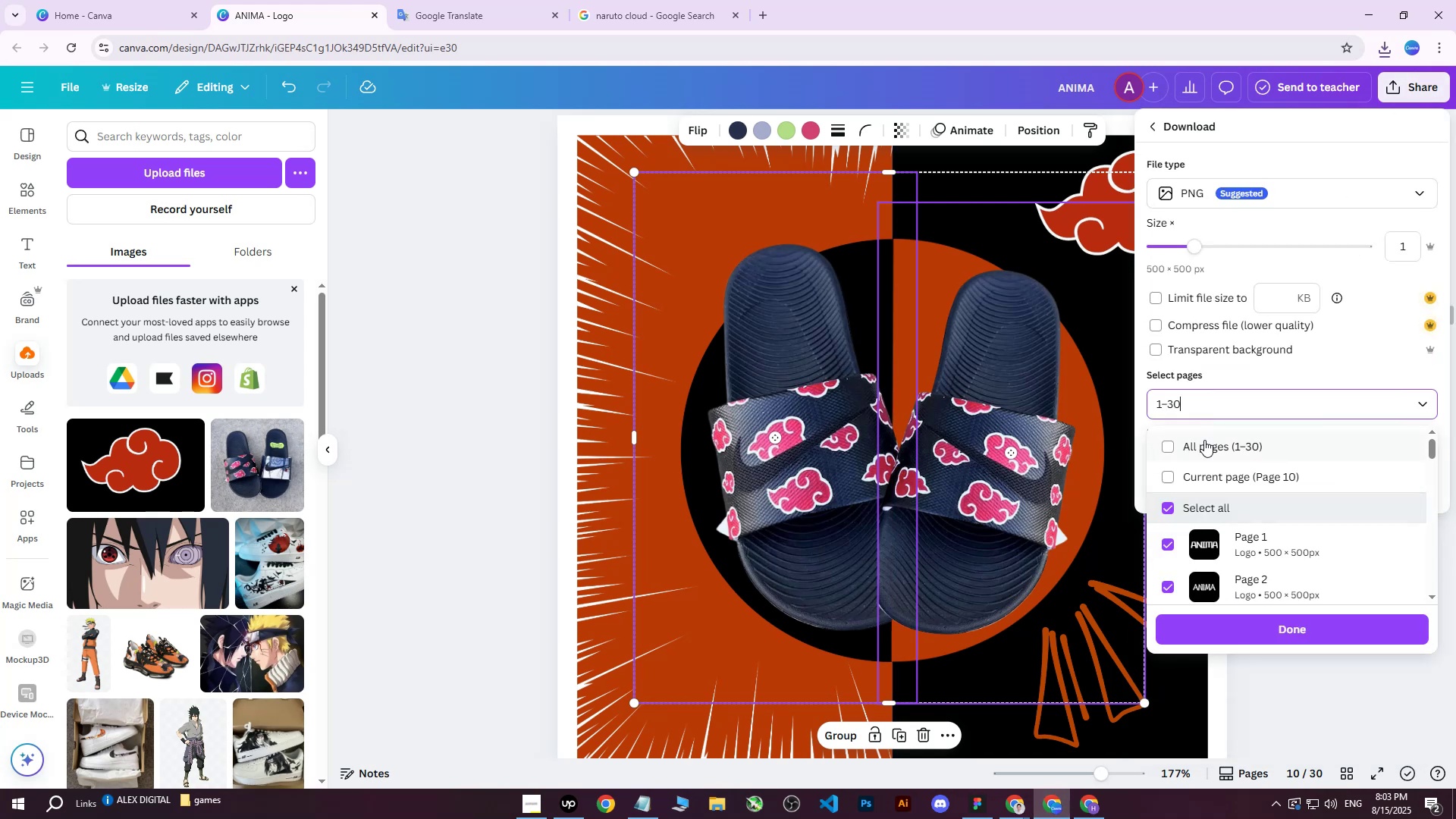 
triple_click([1204, 440])
 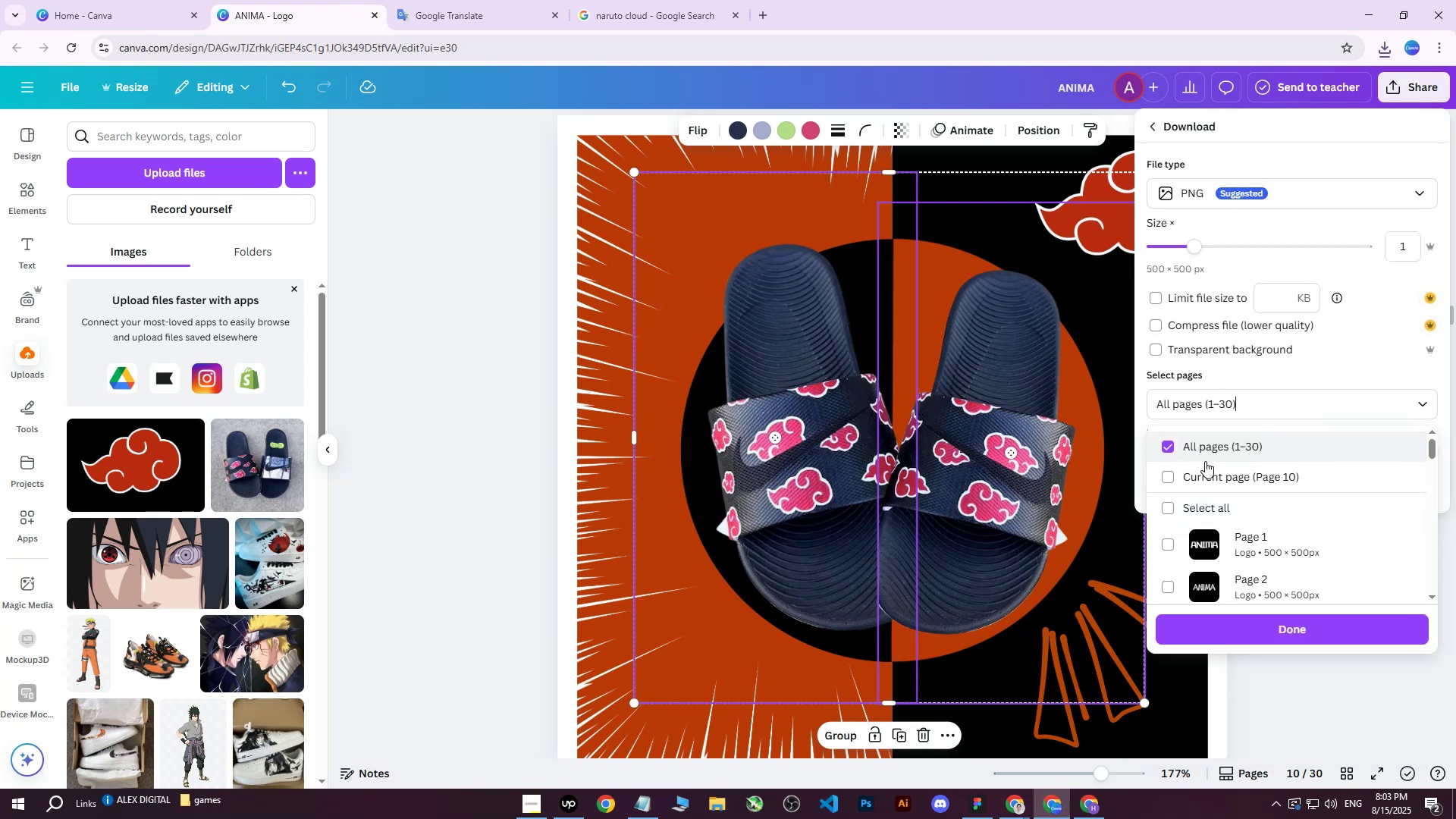 
triple_click([1205, 461])
 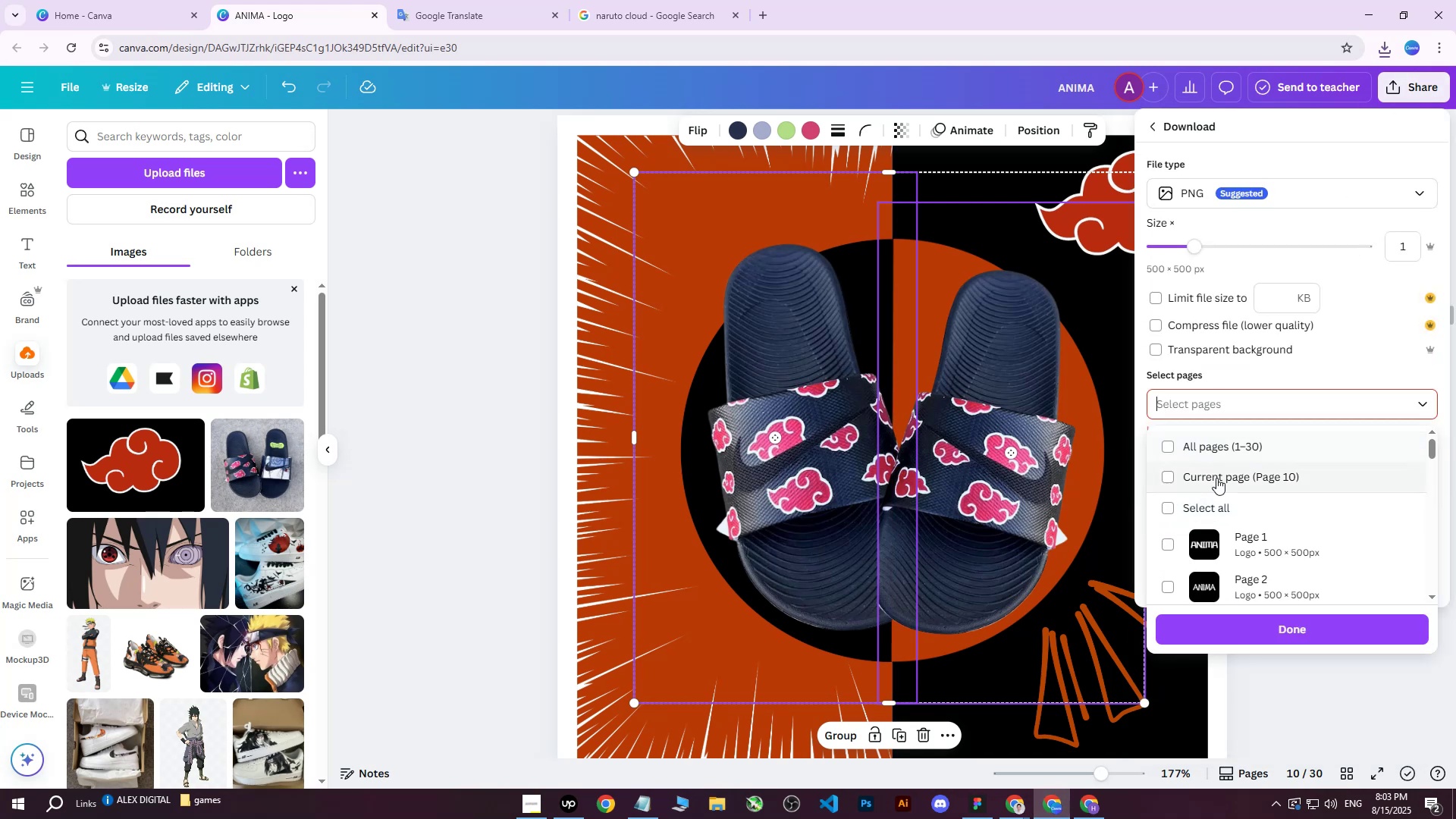 
triple_click([1216, 478])
 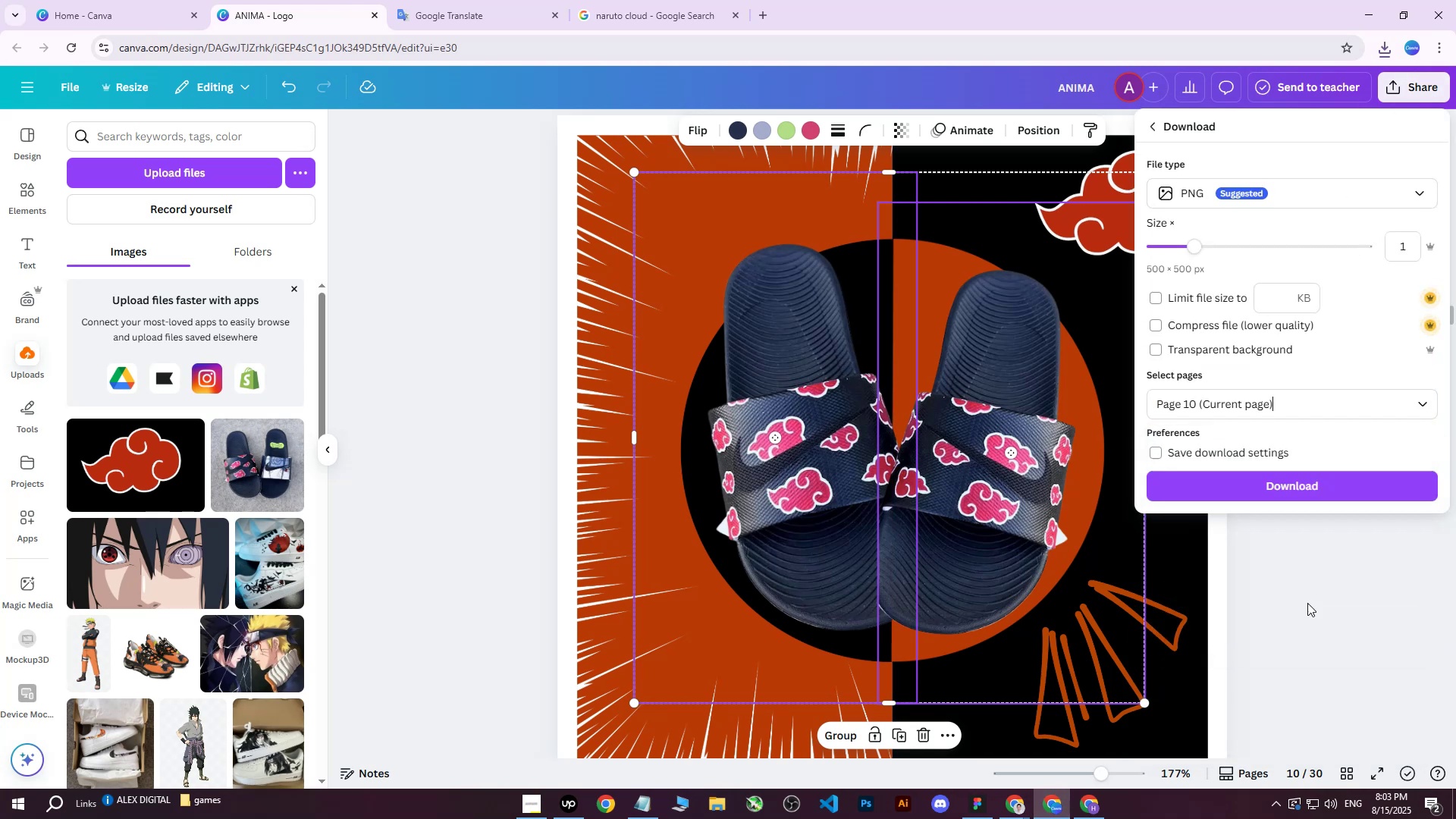 
double_click([1313, 482])
 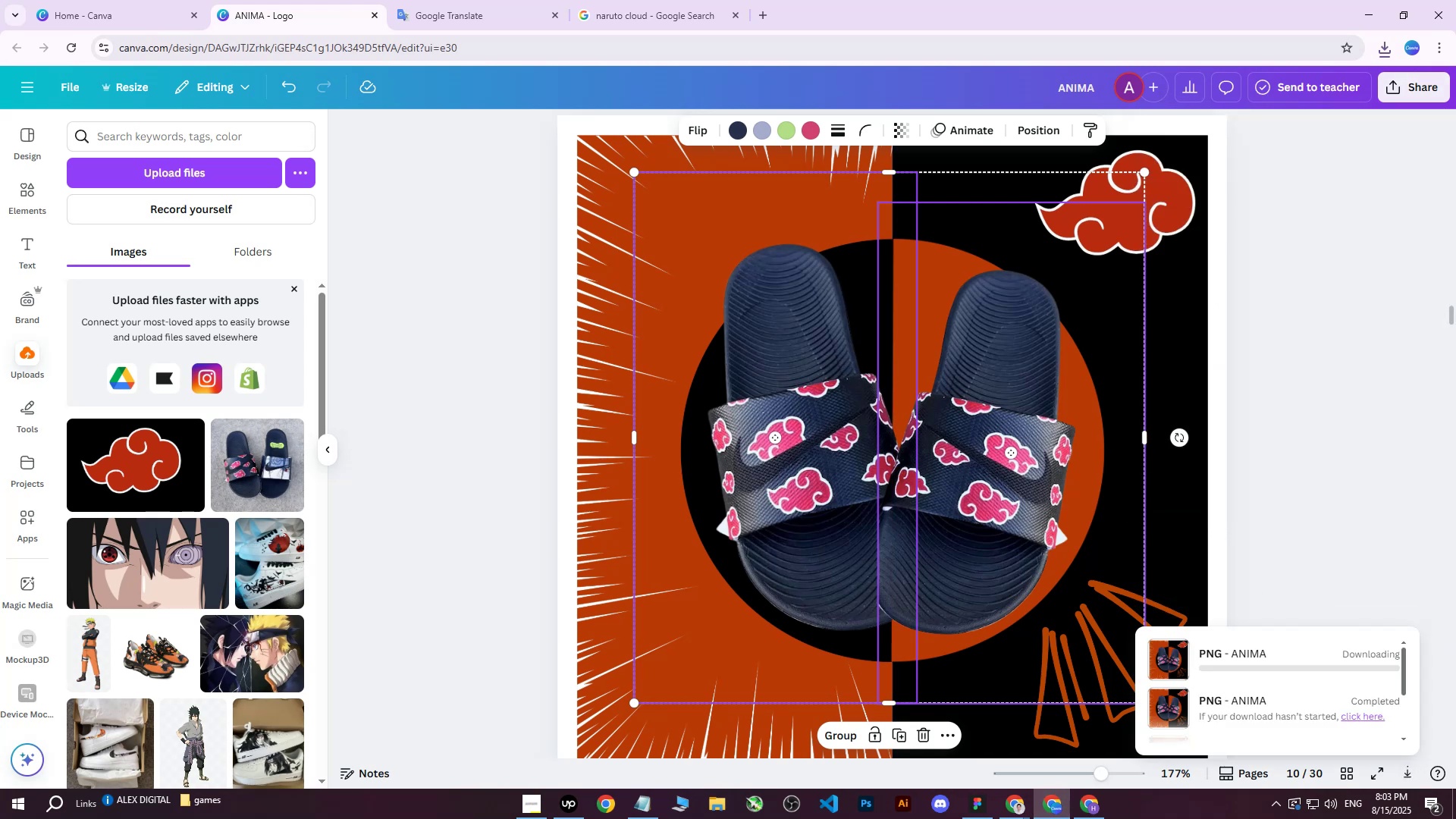 
triple_click([1098, 818])
 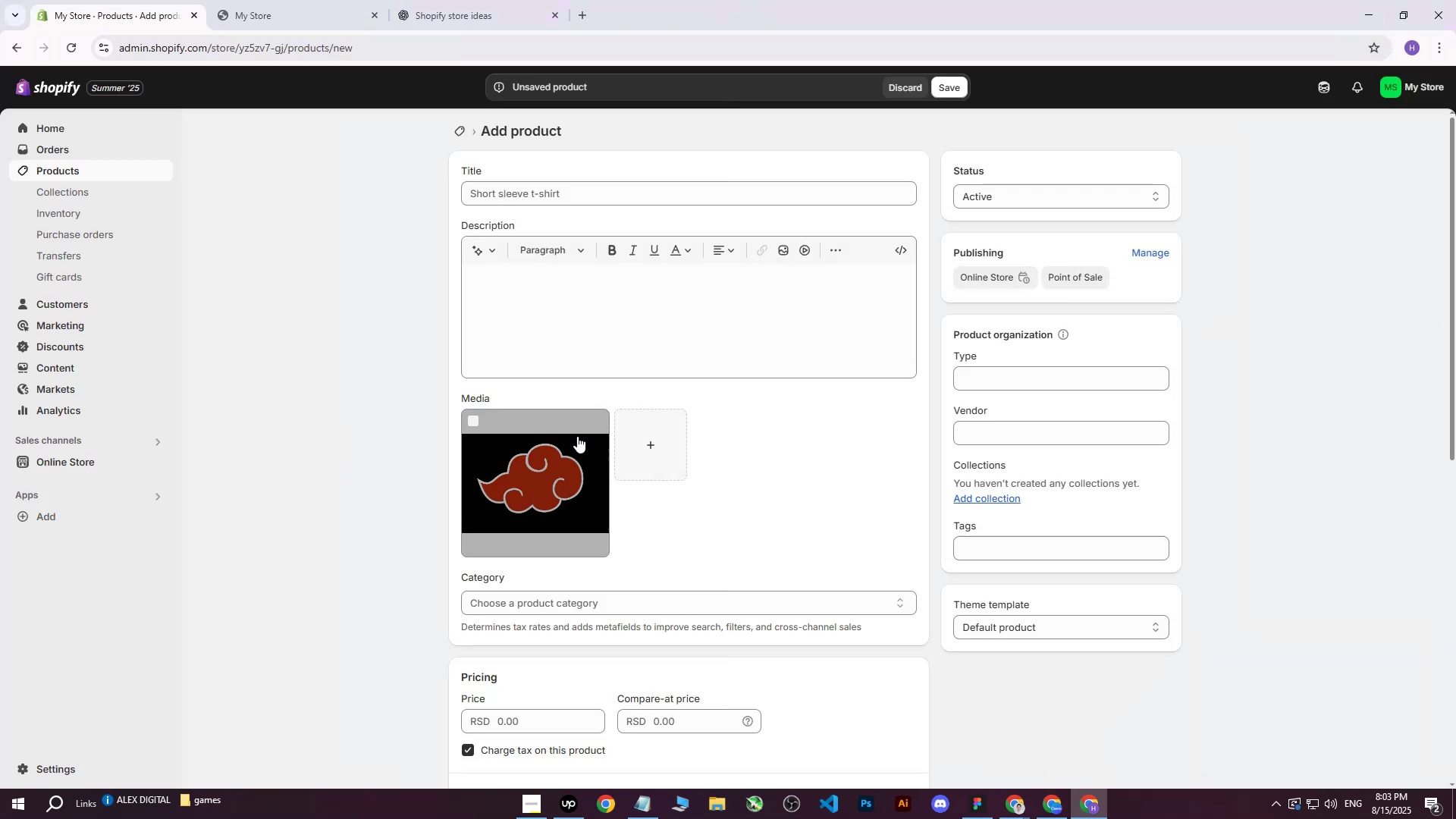 
left_click([475, 420])
 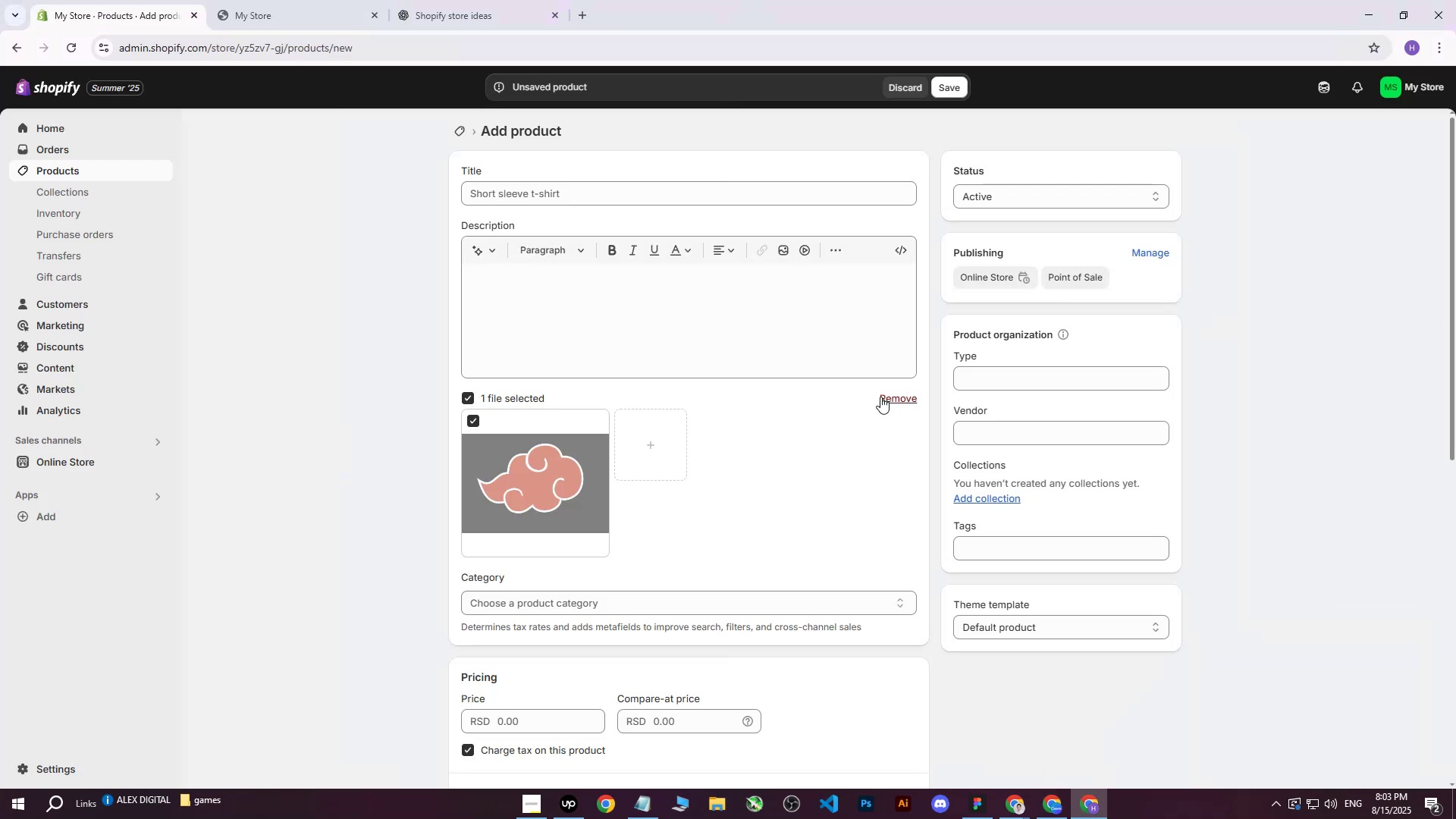 
left_click([913, 398])
 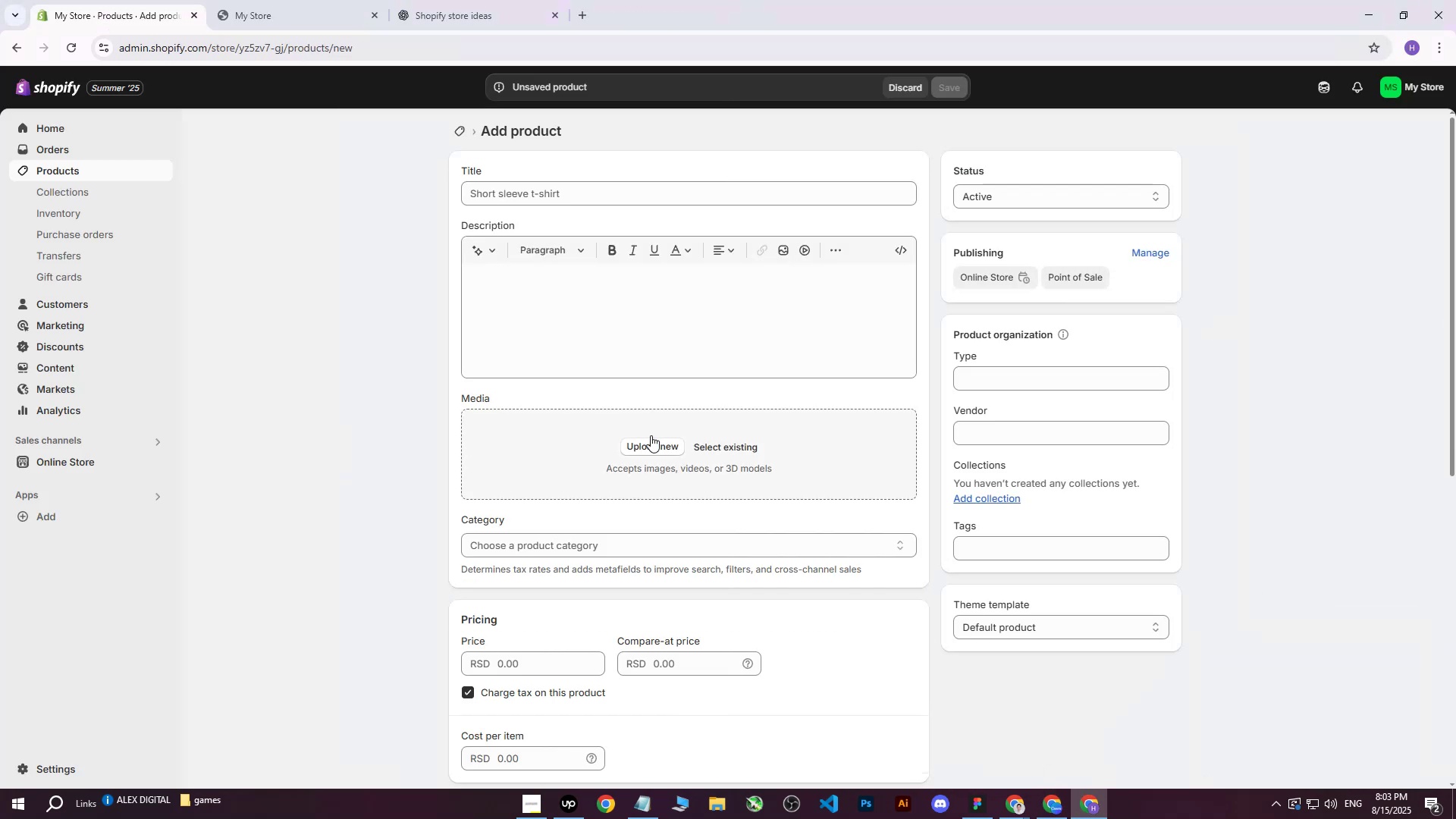 
double_click([647, 438])
 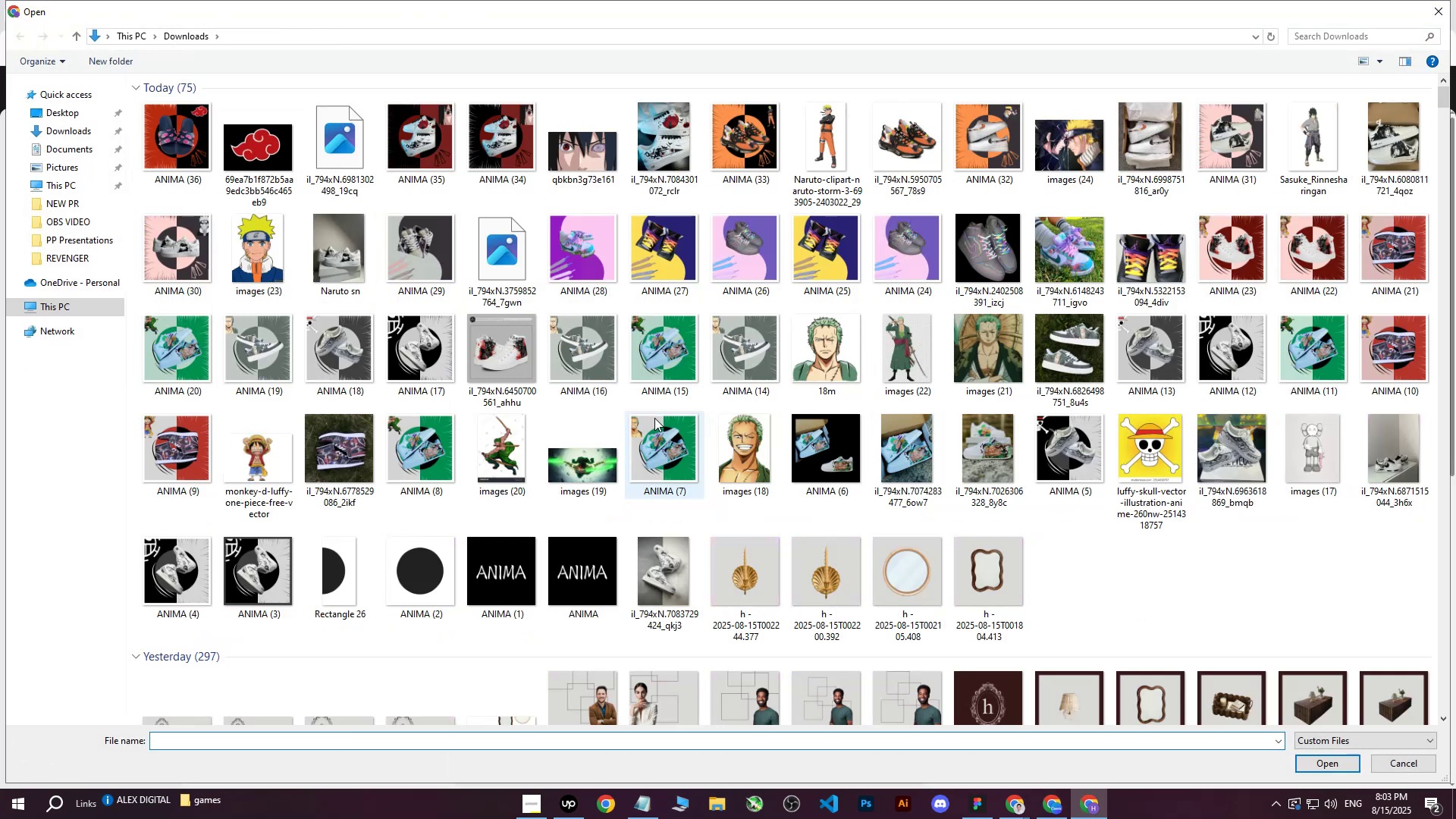 
mouse_move([652, 433])
 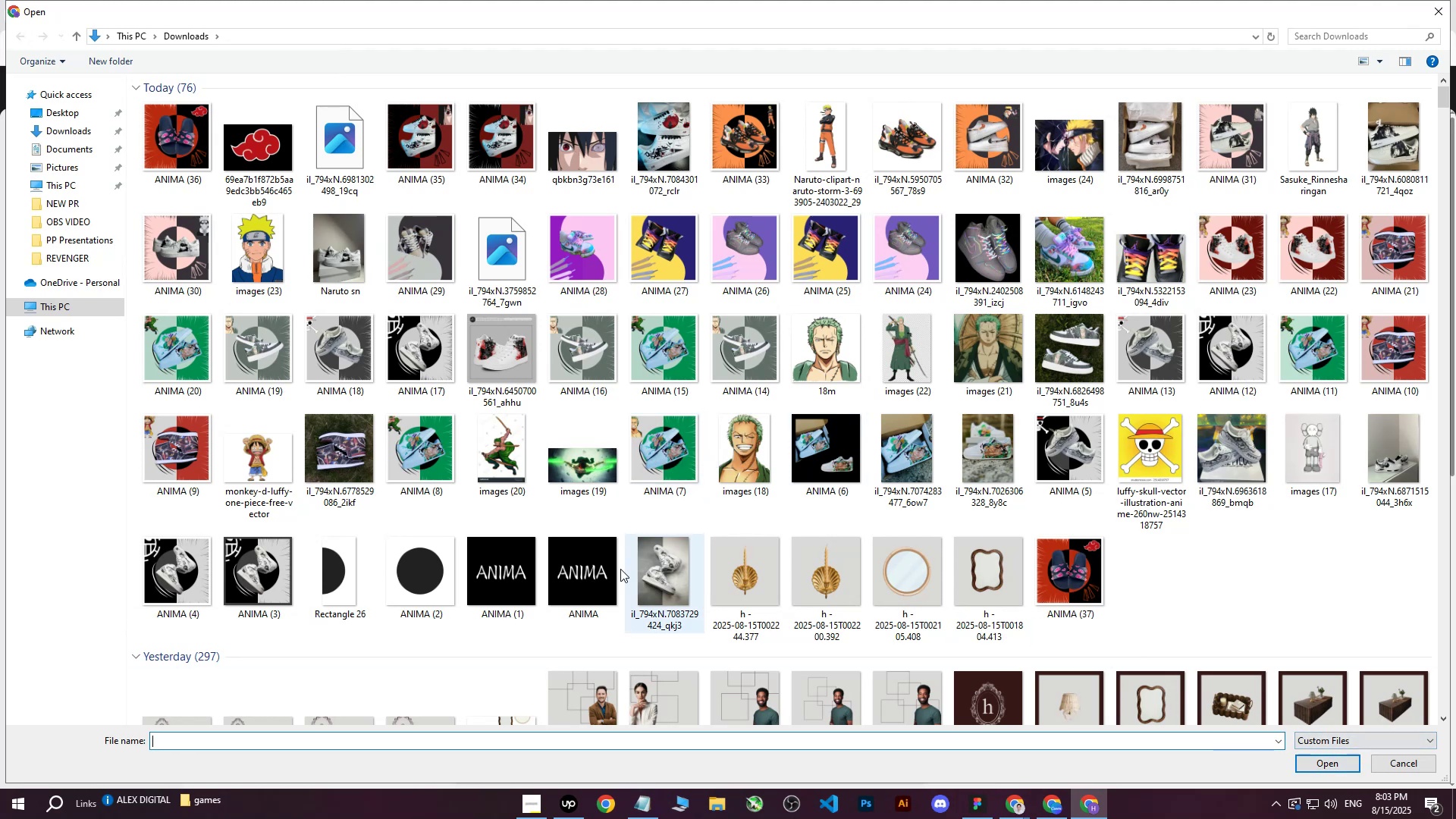 
left_click([151, 162])
 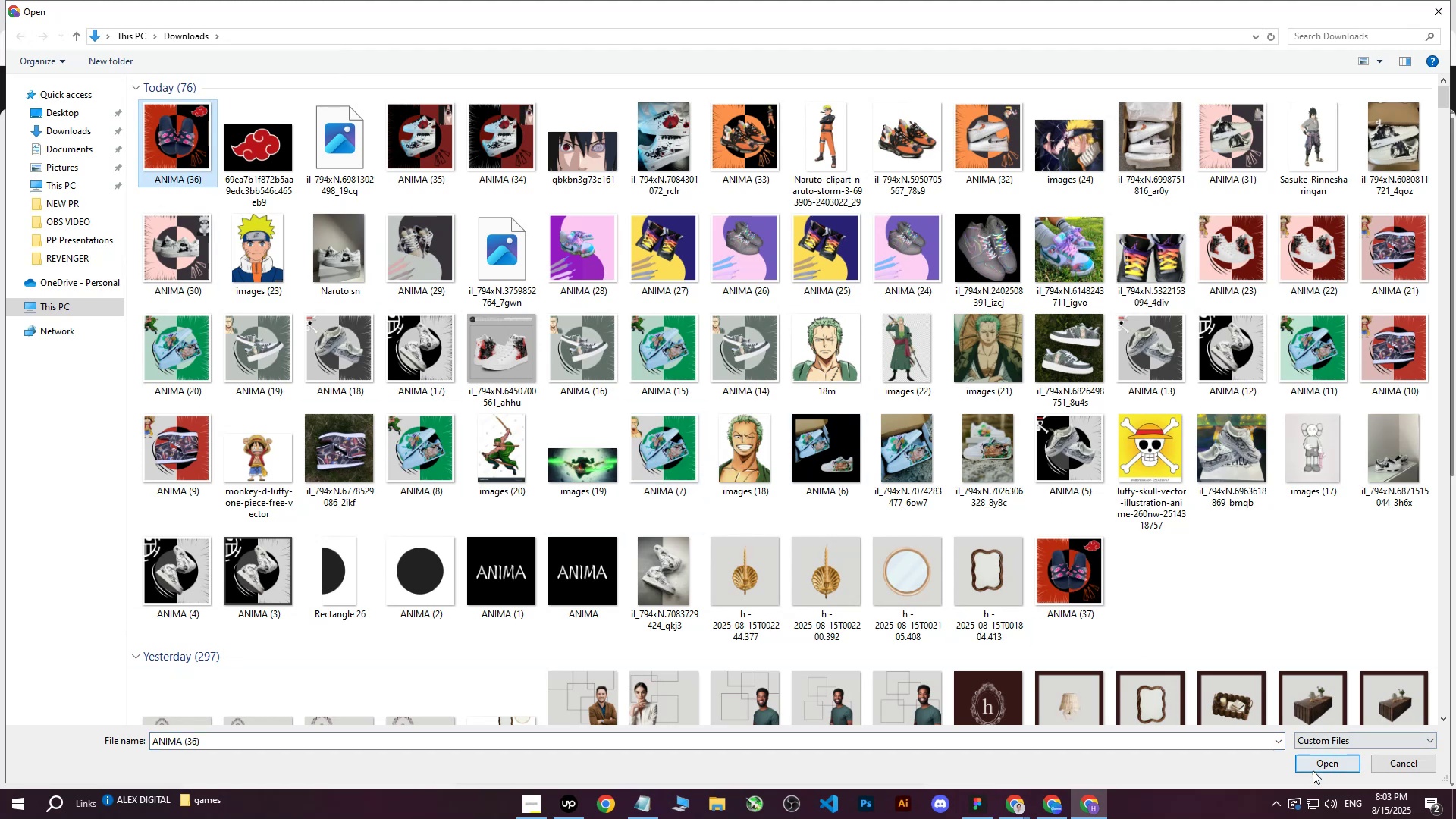 
left_click([1314, 770])
 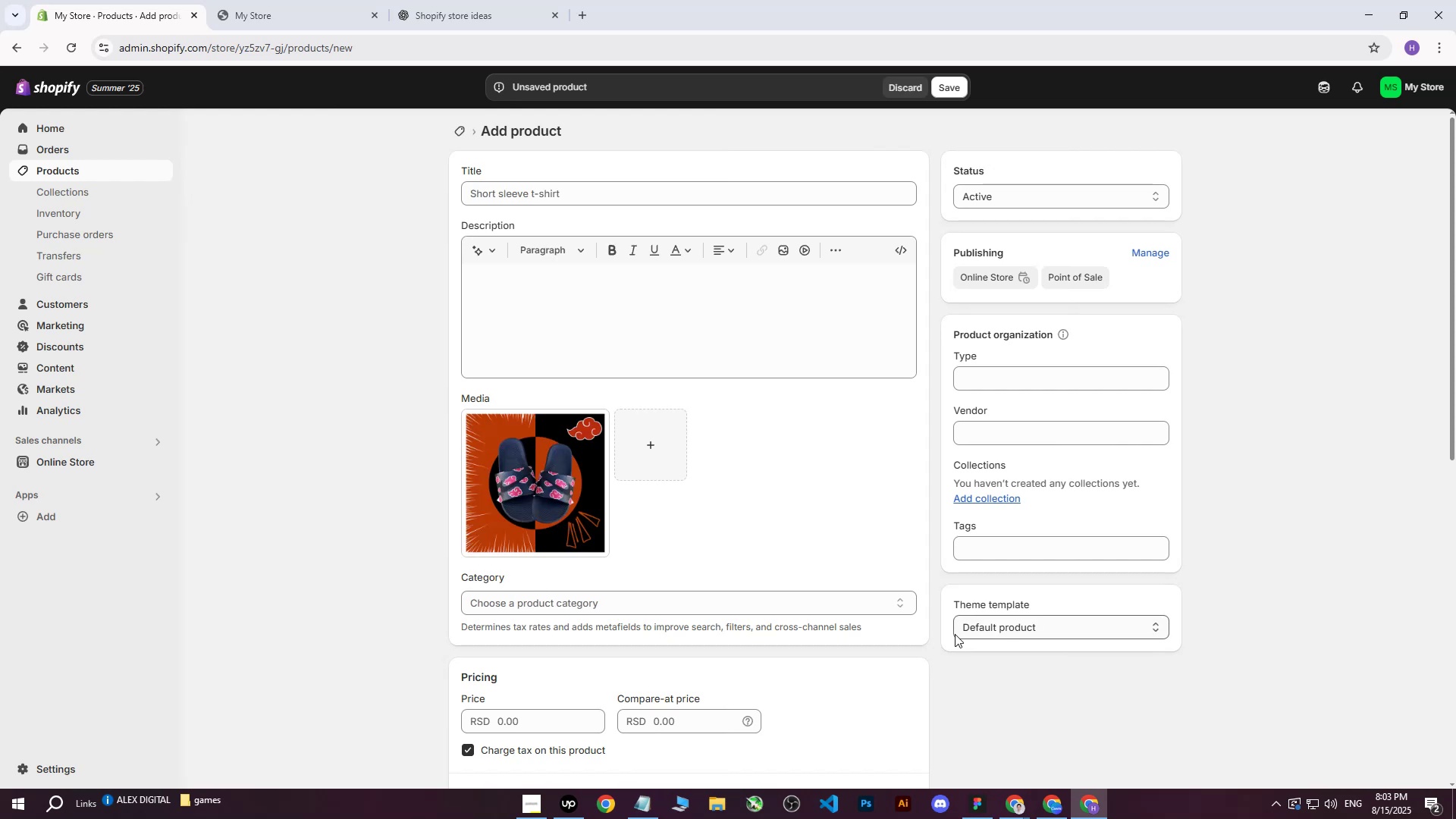 
wait(7.14)
 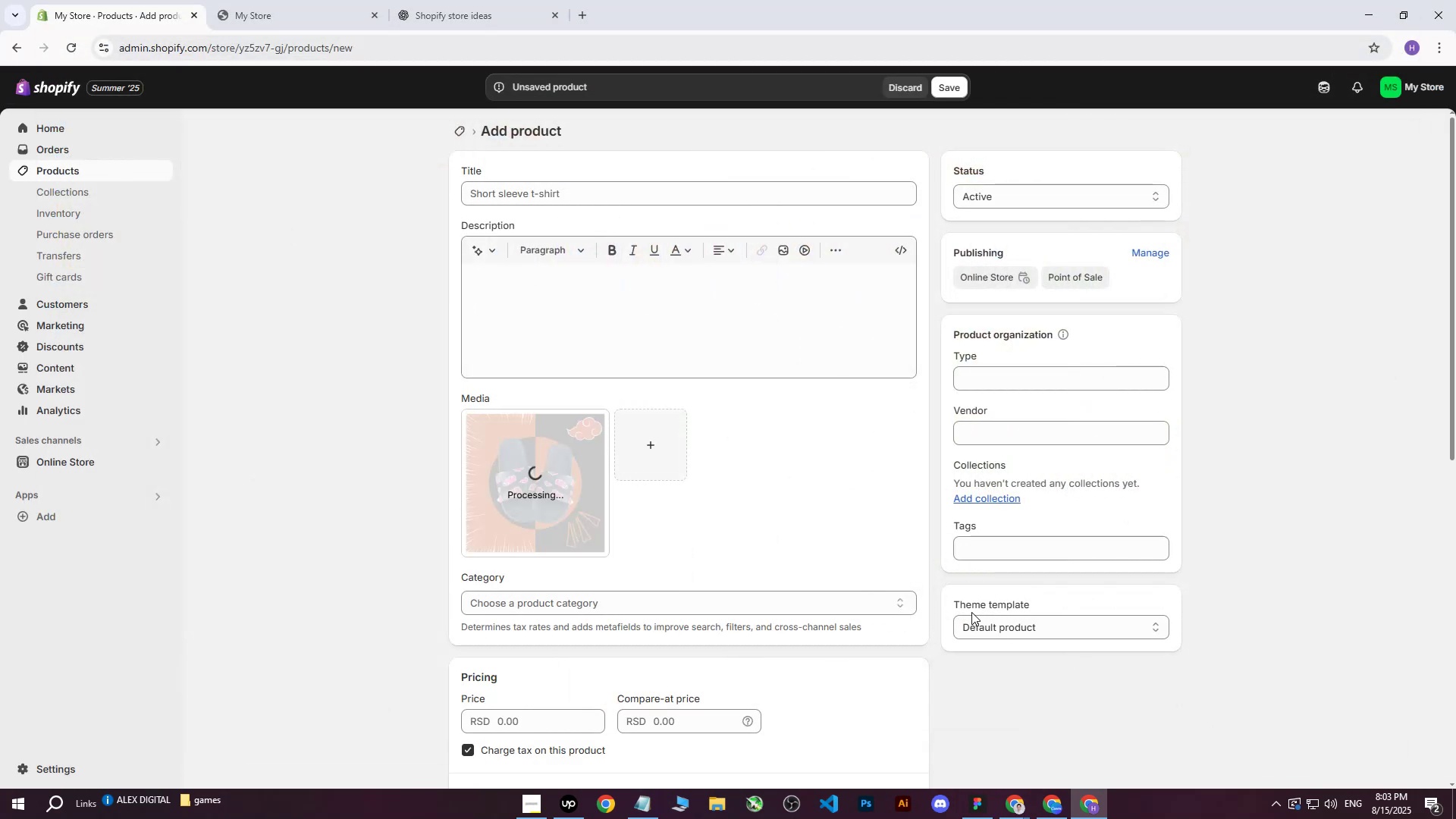 
double_click([933, 742])
 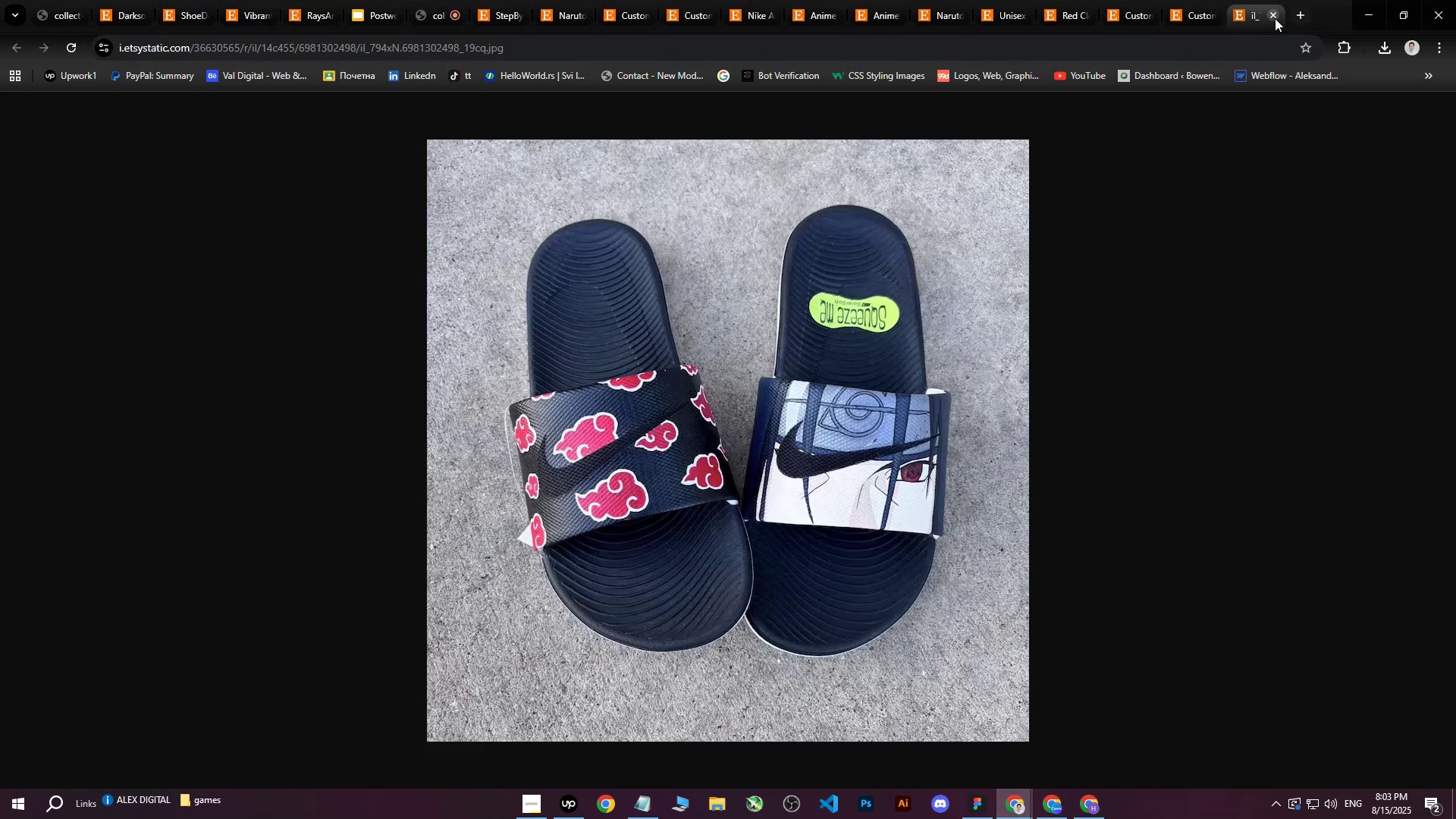 
left_click([1275, 18])
 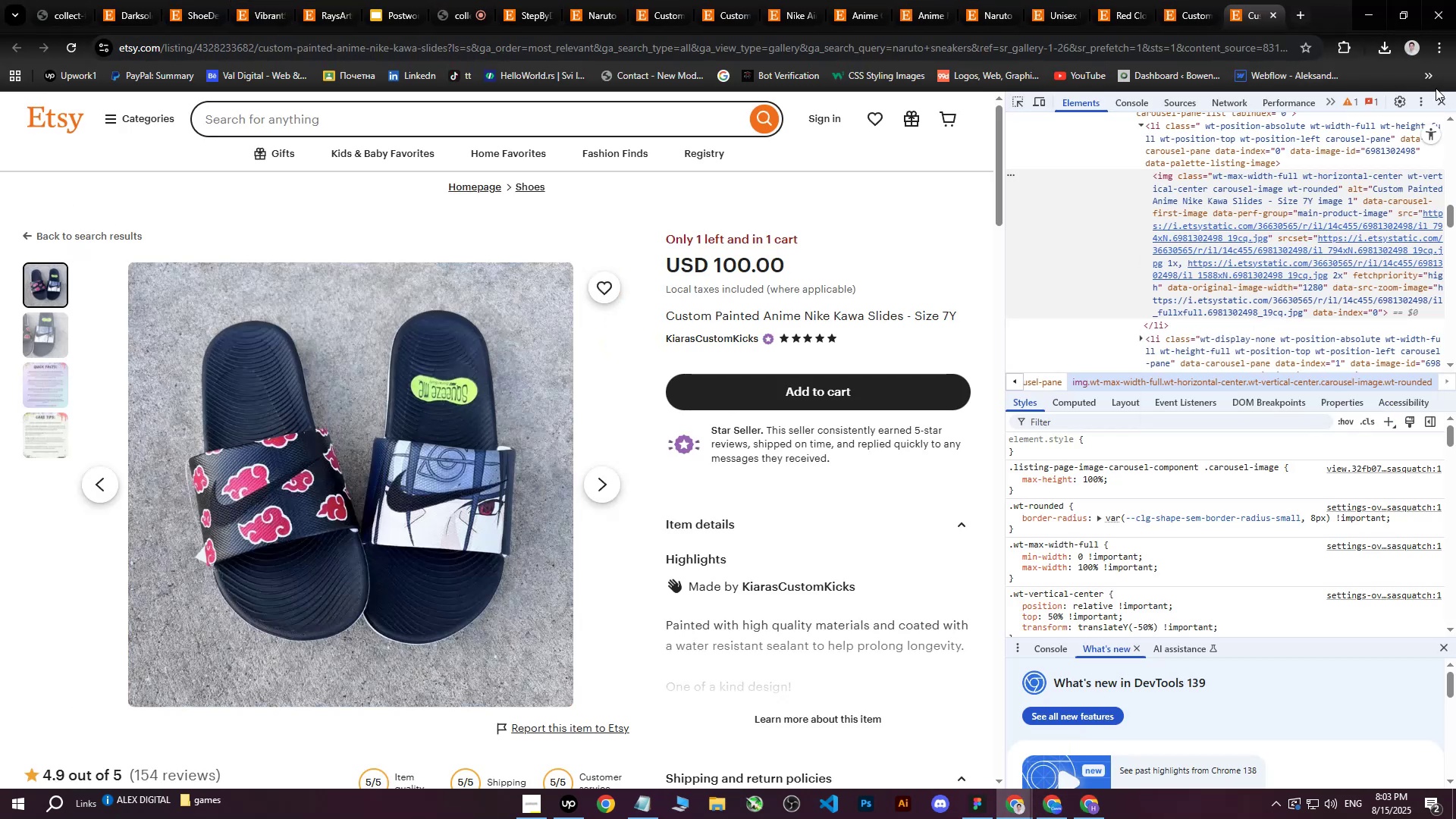 
left_click([1442, 101])
 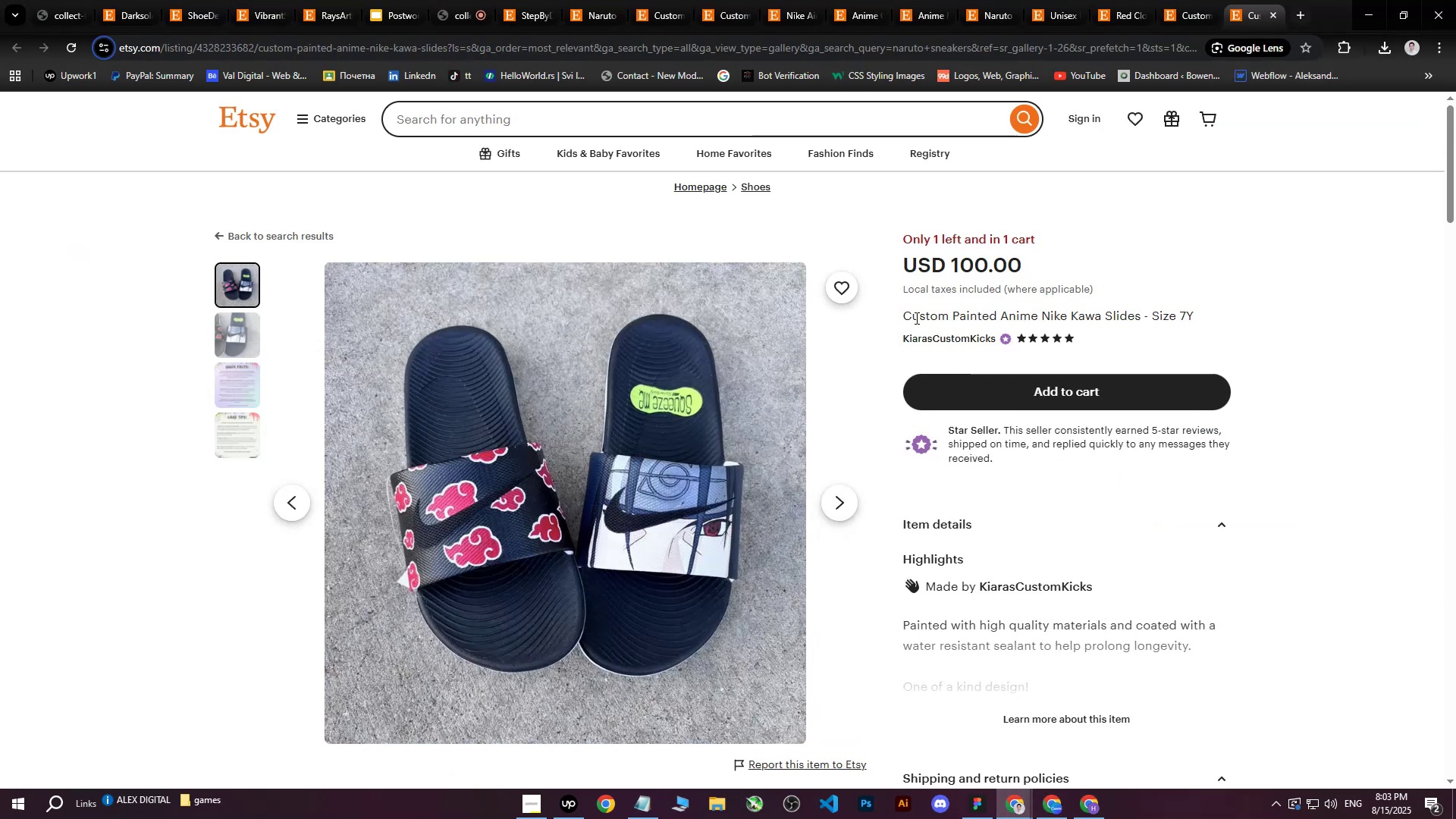 
left_click_drag(start_coordinate=[902, 318], to_coordinate=[1012, 310])
 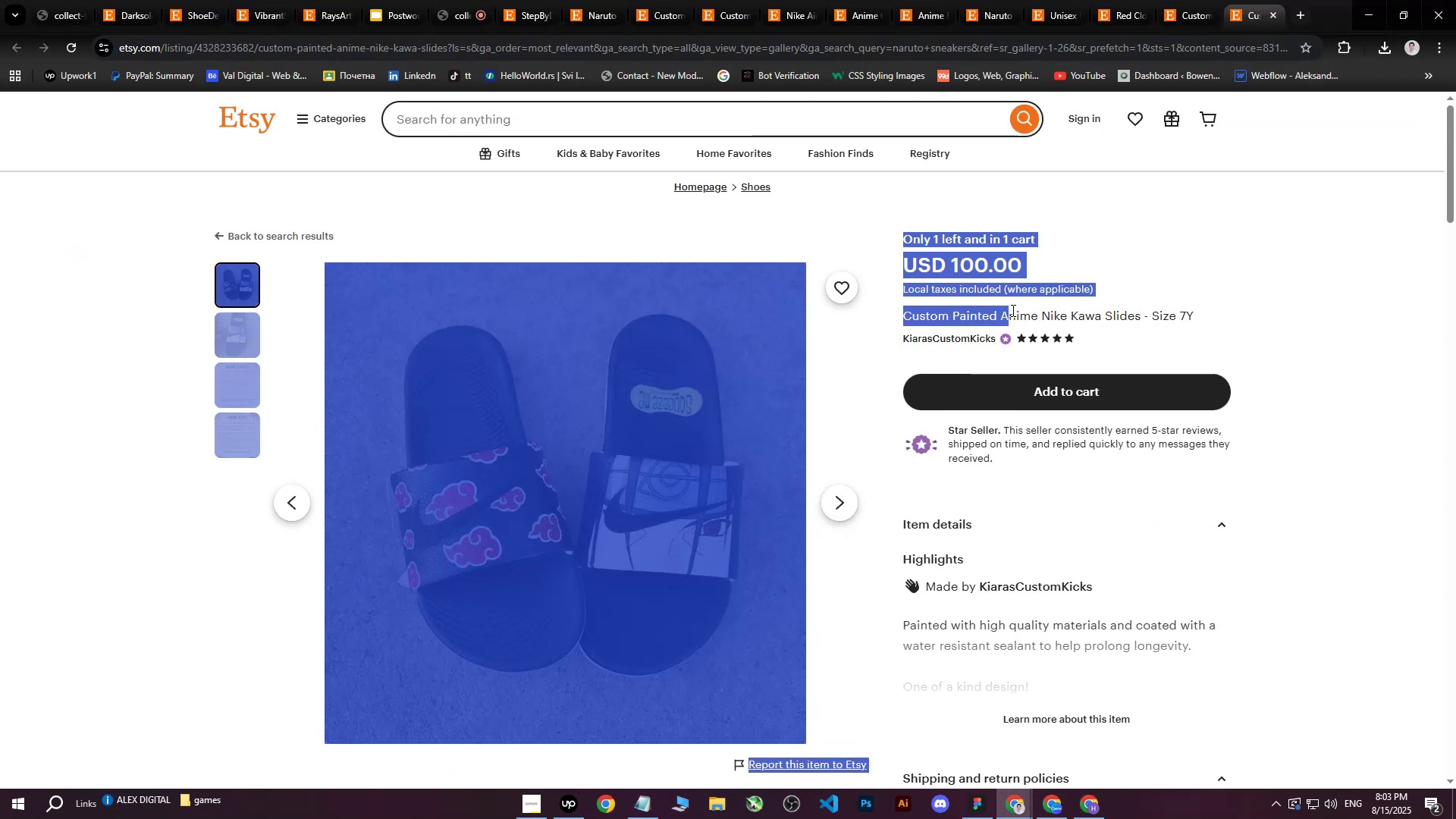 
left_click([1012, 310])
 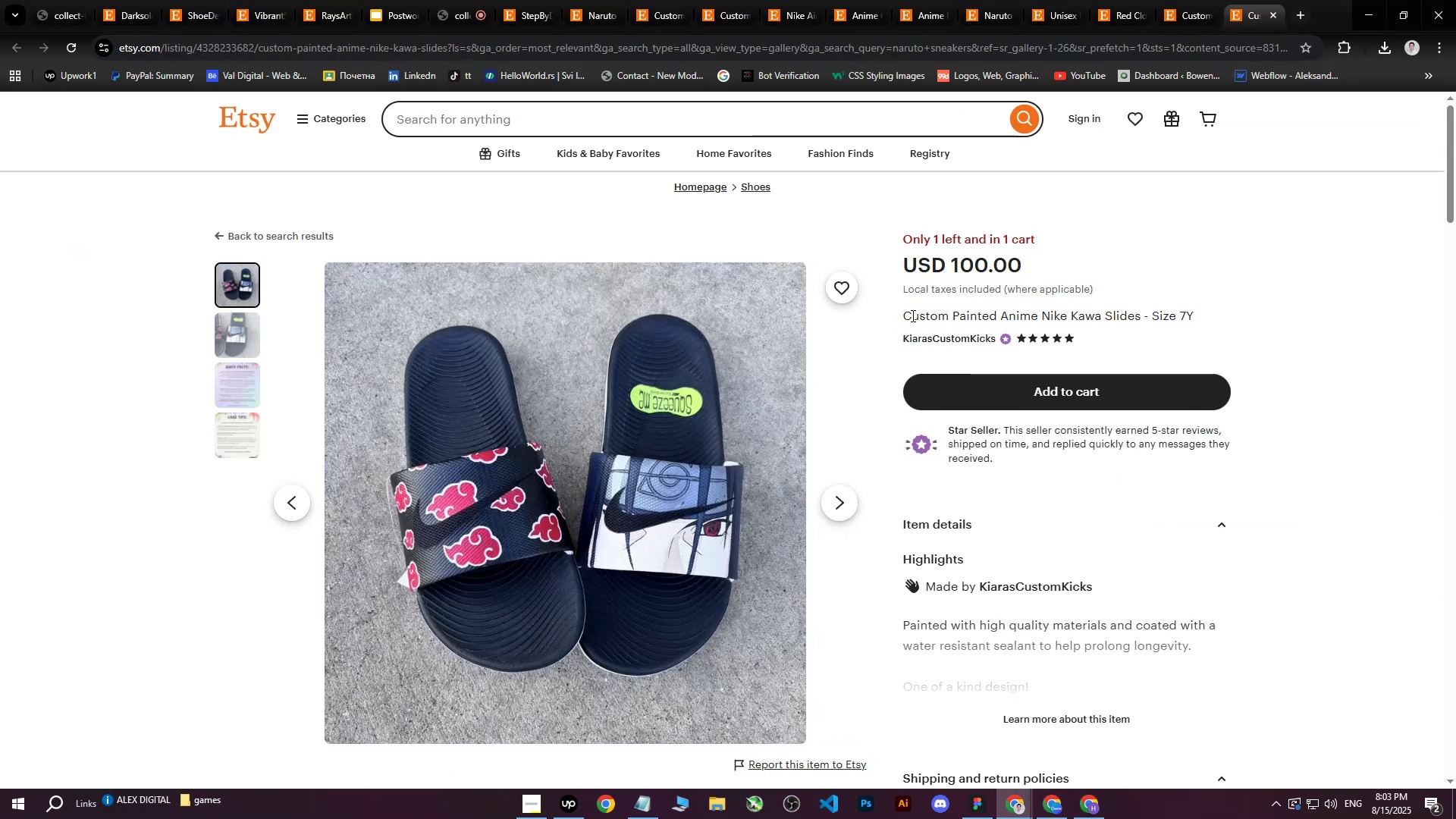 
left_click_drag(start_coordinate=[905, 315], to_coordinate=[1142, 311])
 